 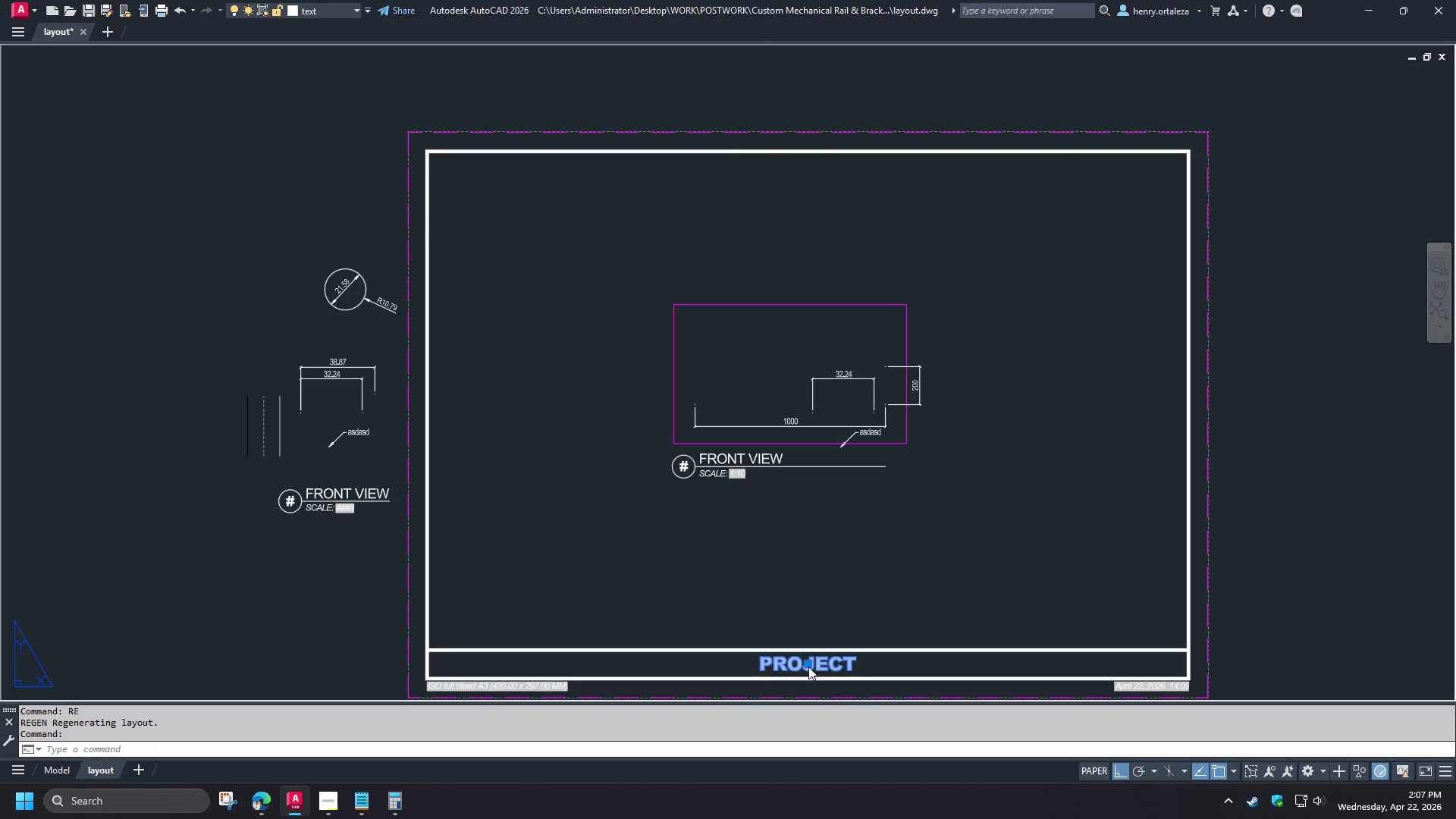 
key(Control+A)
 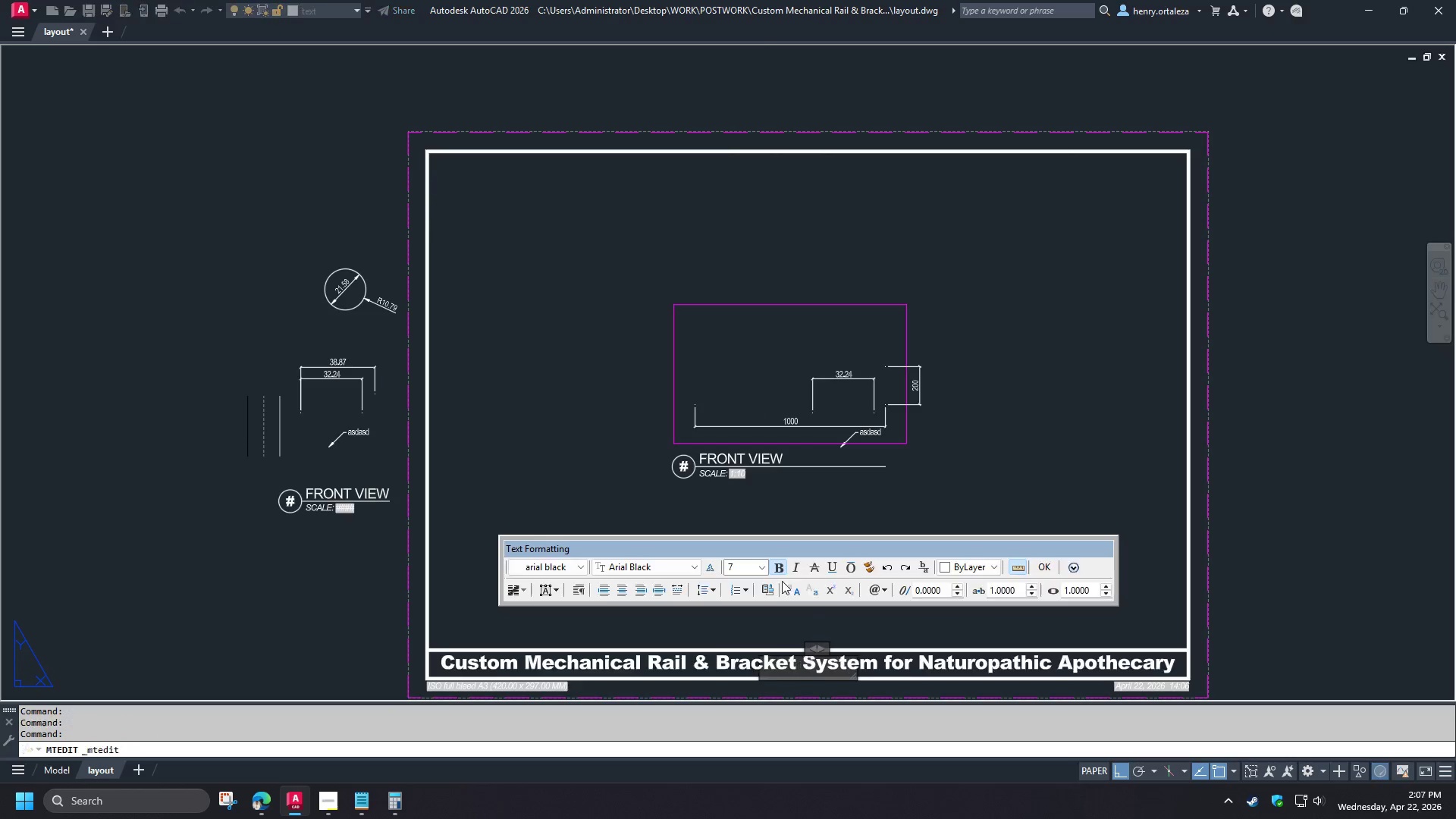 
key(Control+V)
 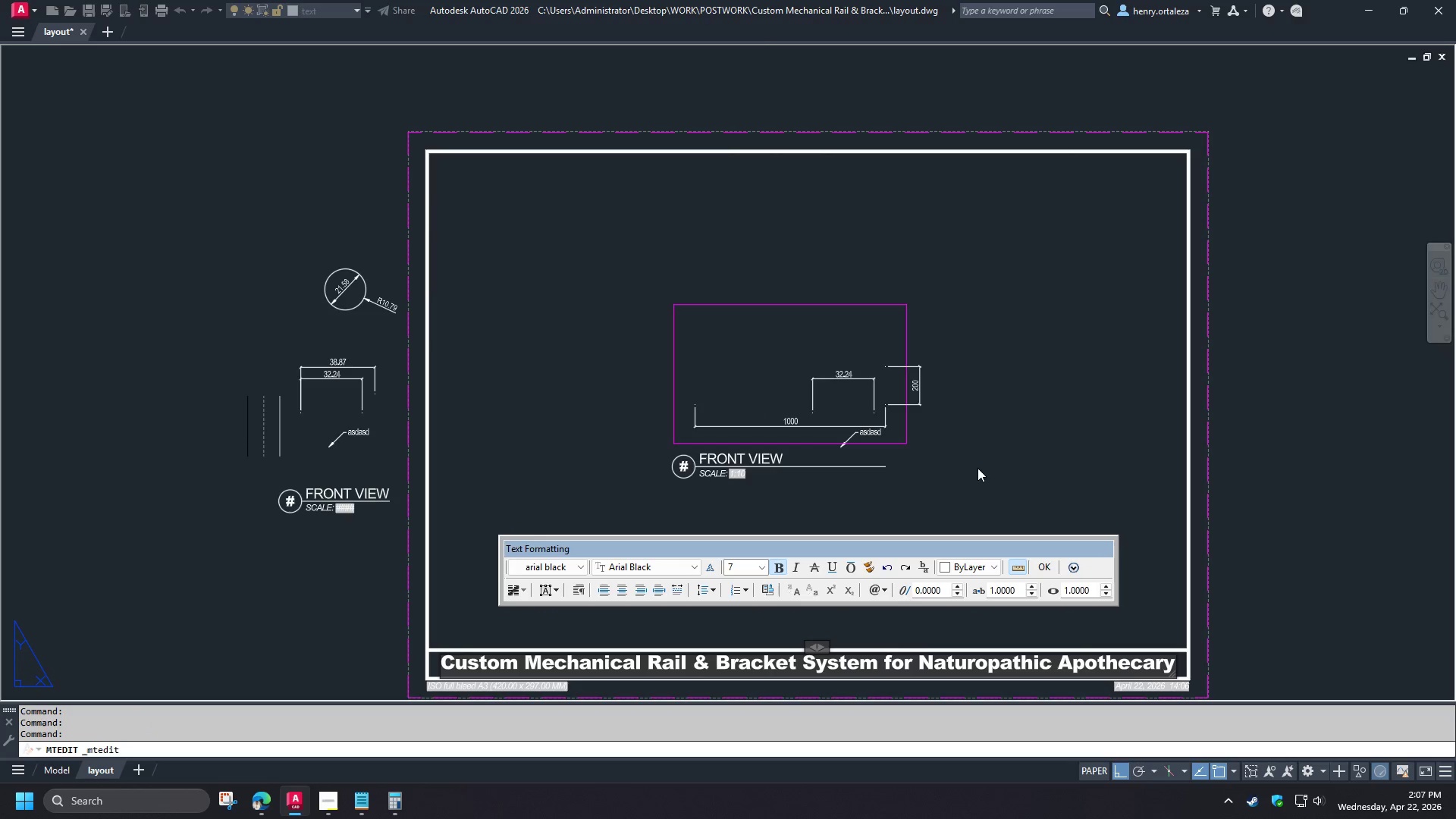 
left_click([984, 435])
 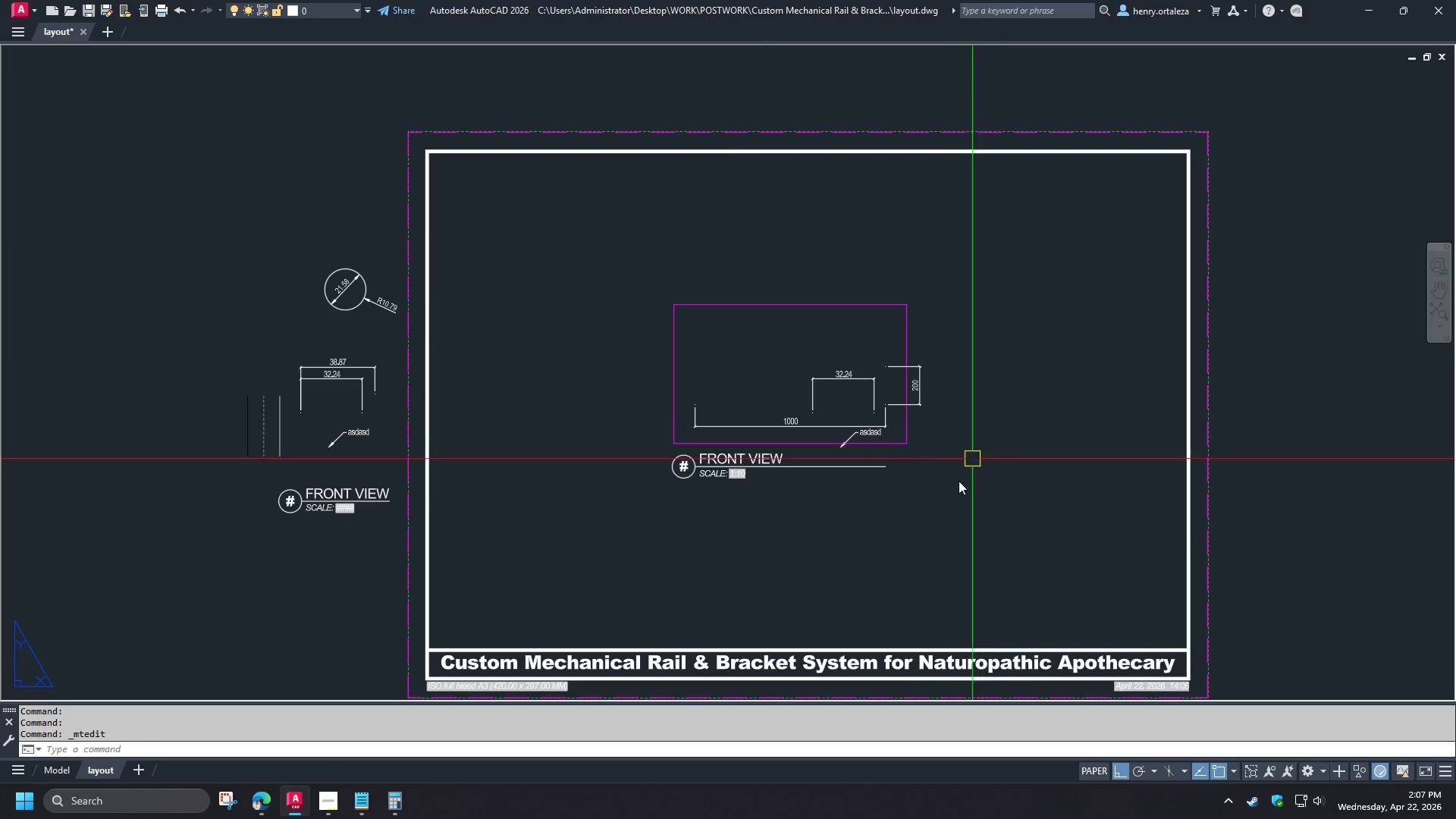 
key(Control+Space)
 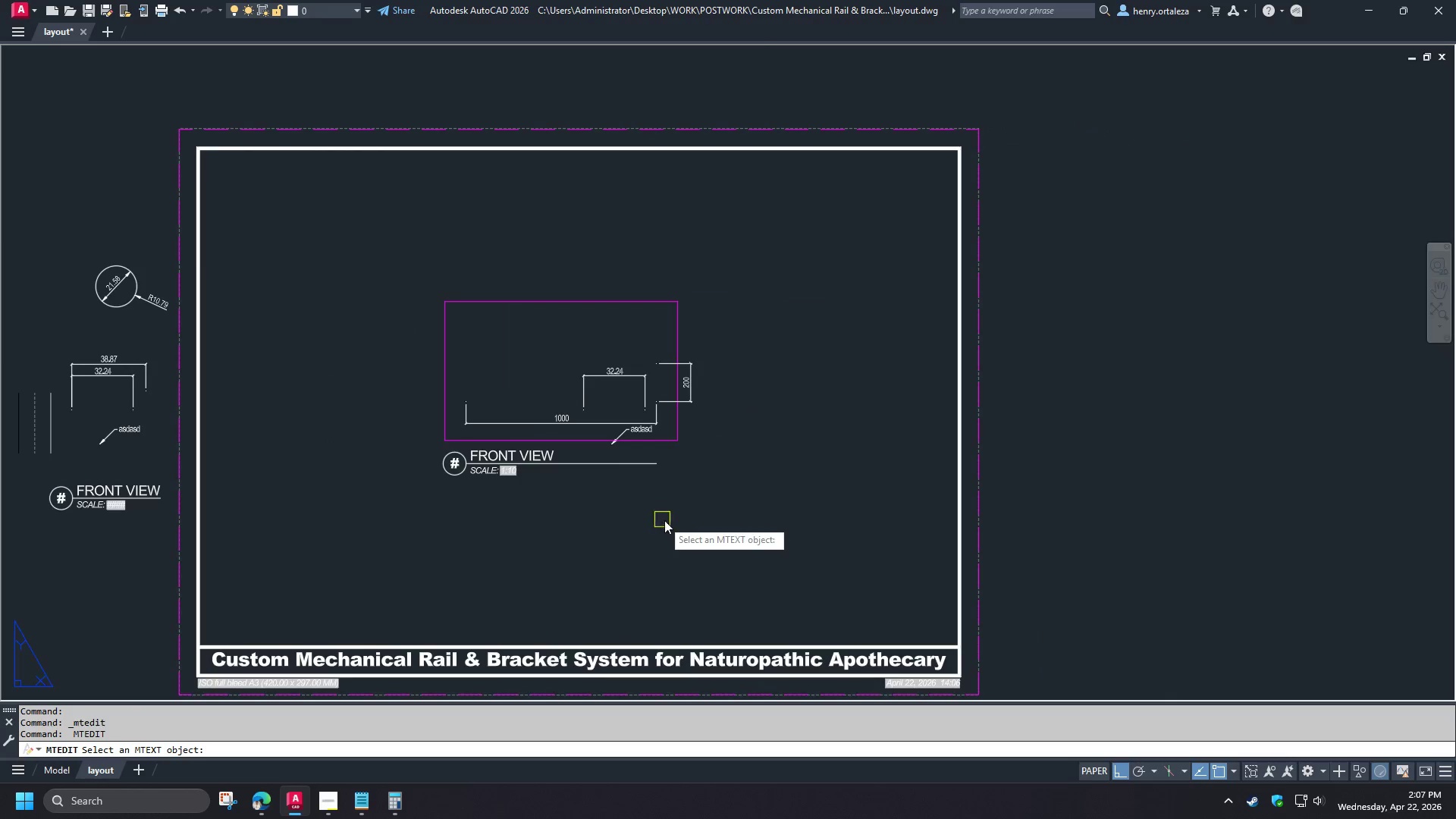 
key(Escape)
 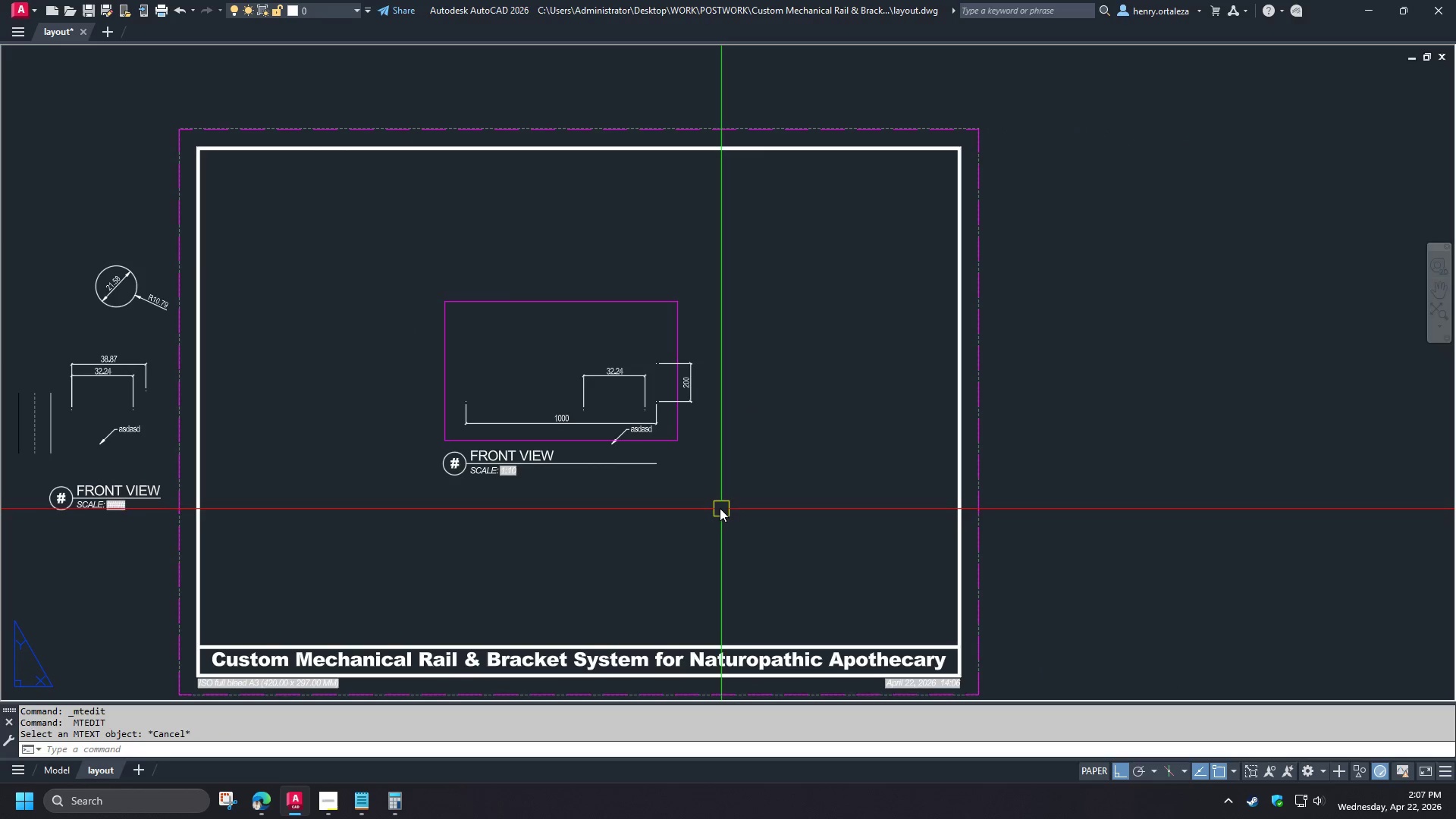 
key(Escape)
 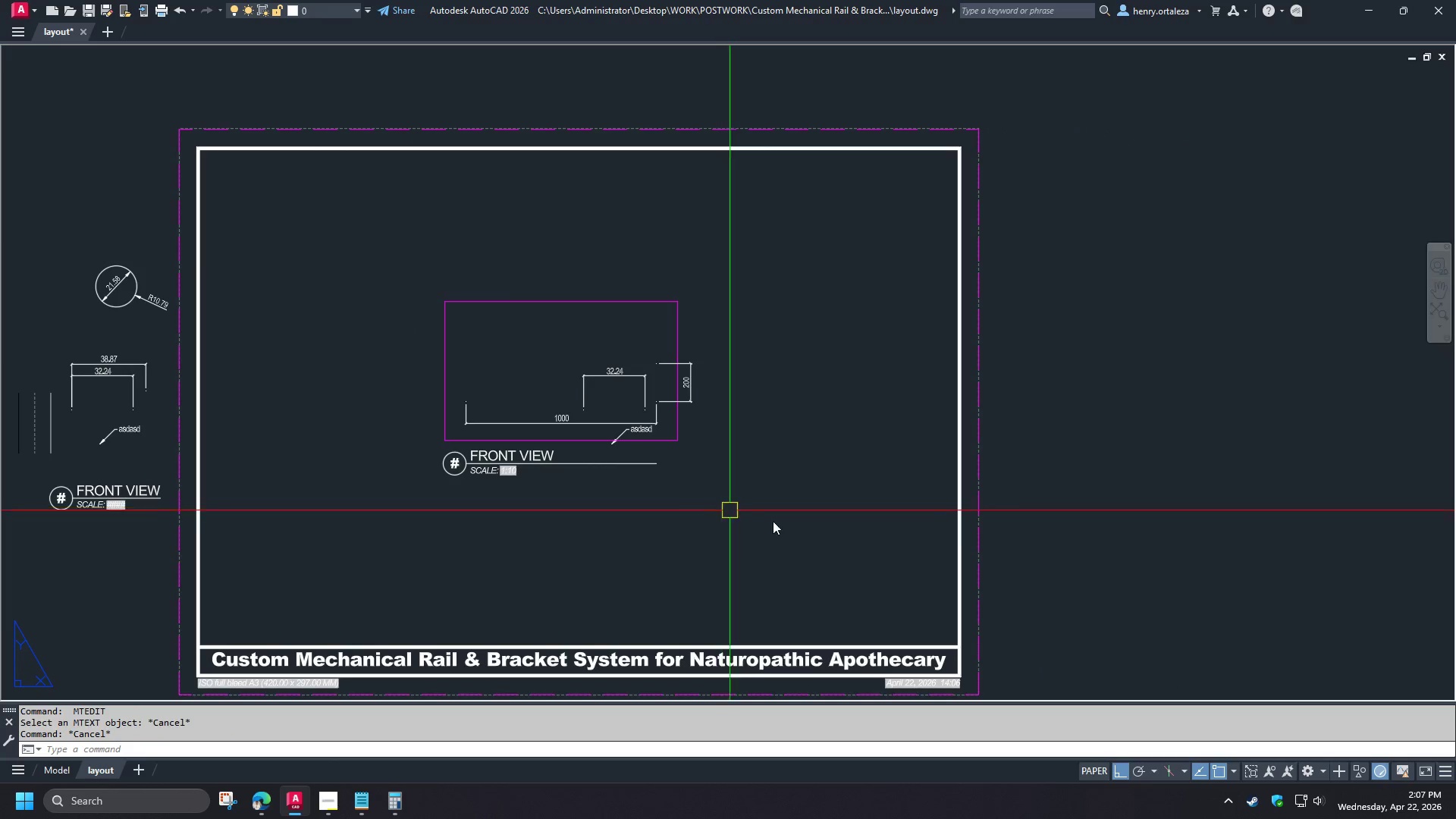 
left_click_drag(start_coordinate=[780, 521], to_coordinate=[737, 500])
 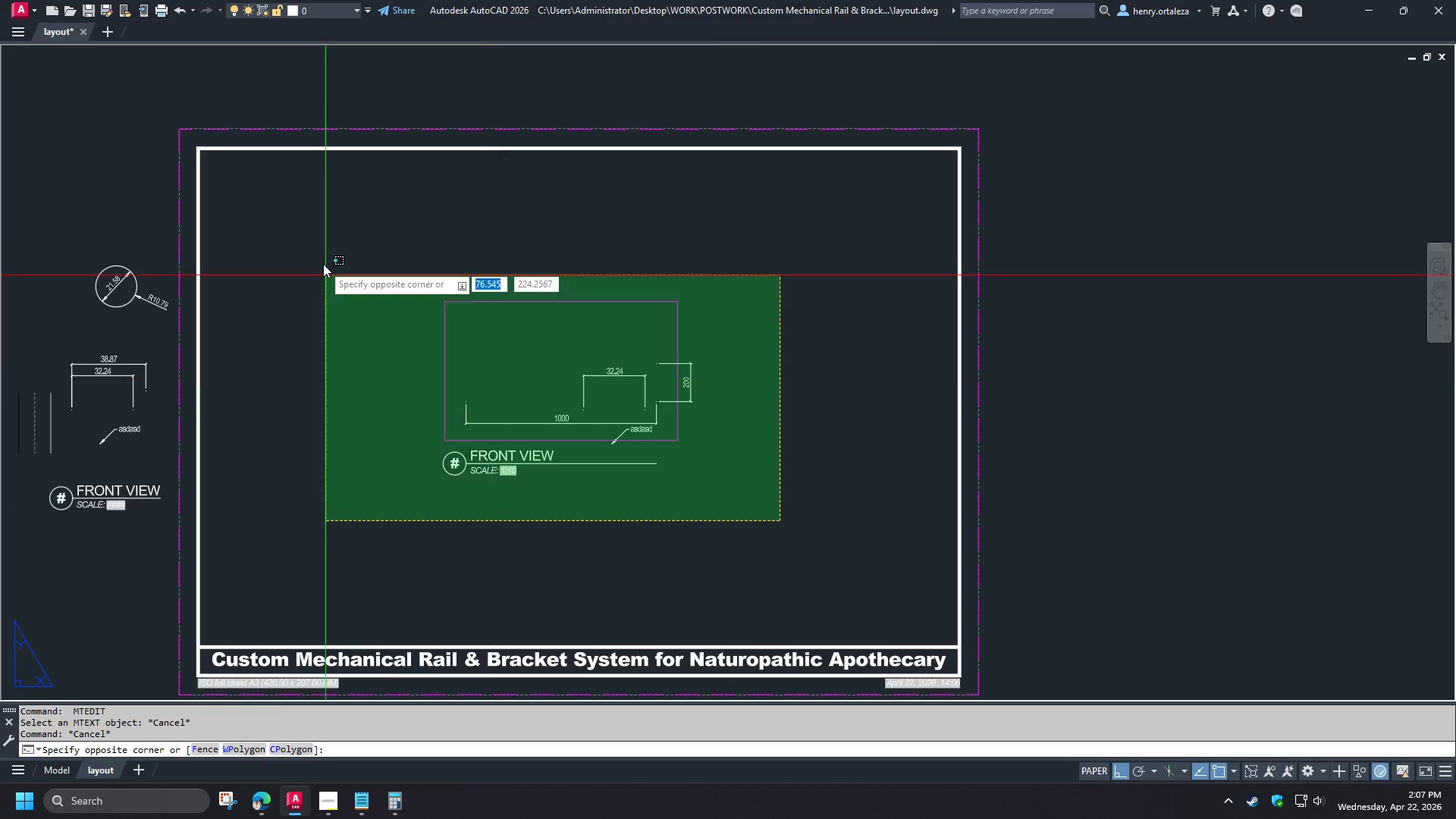 
double_click([323, 264])
 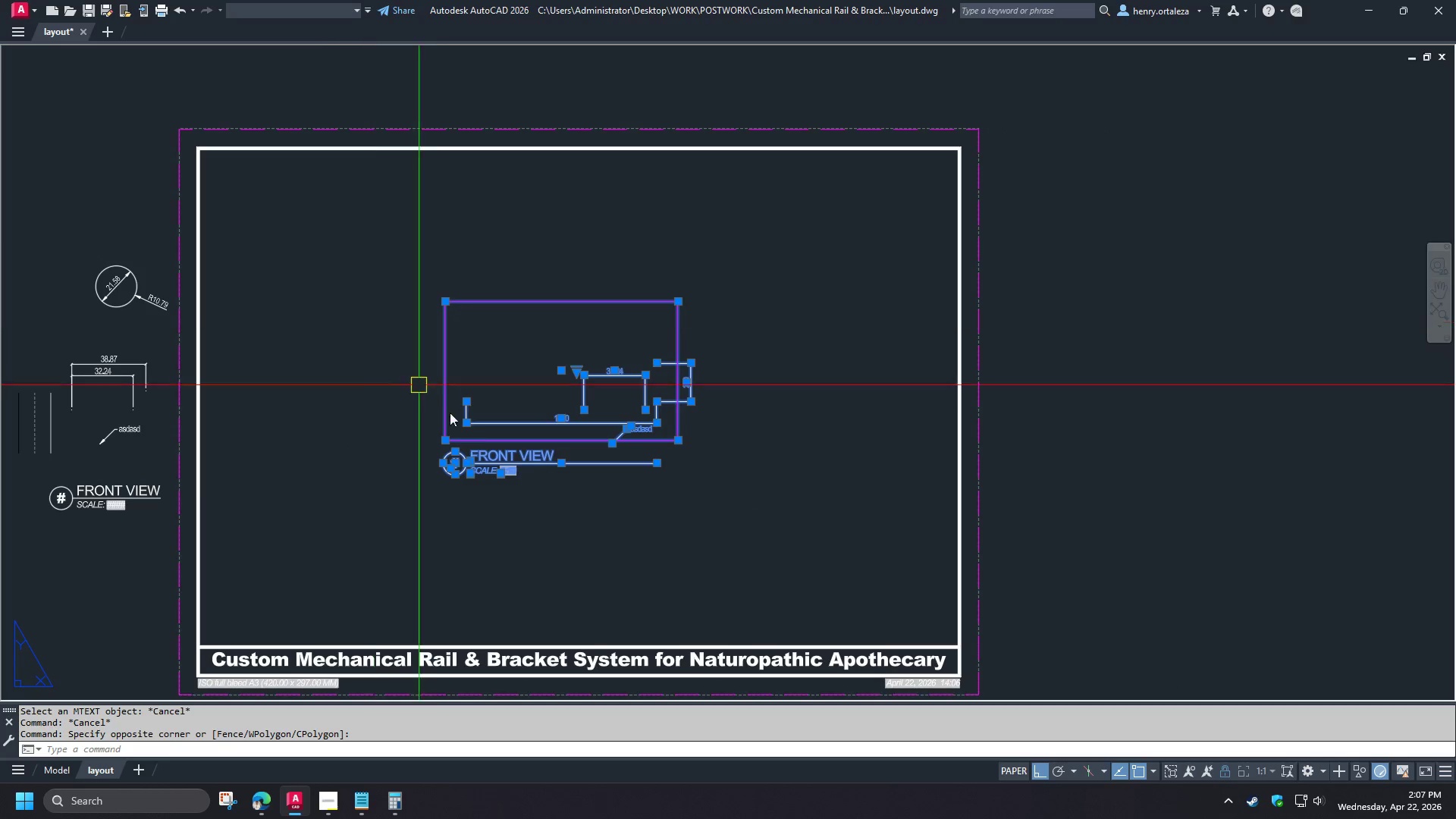 
key(M)
 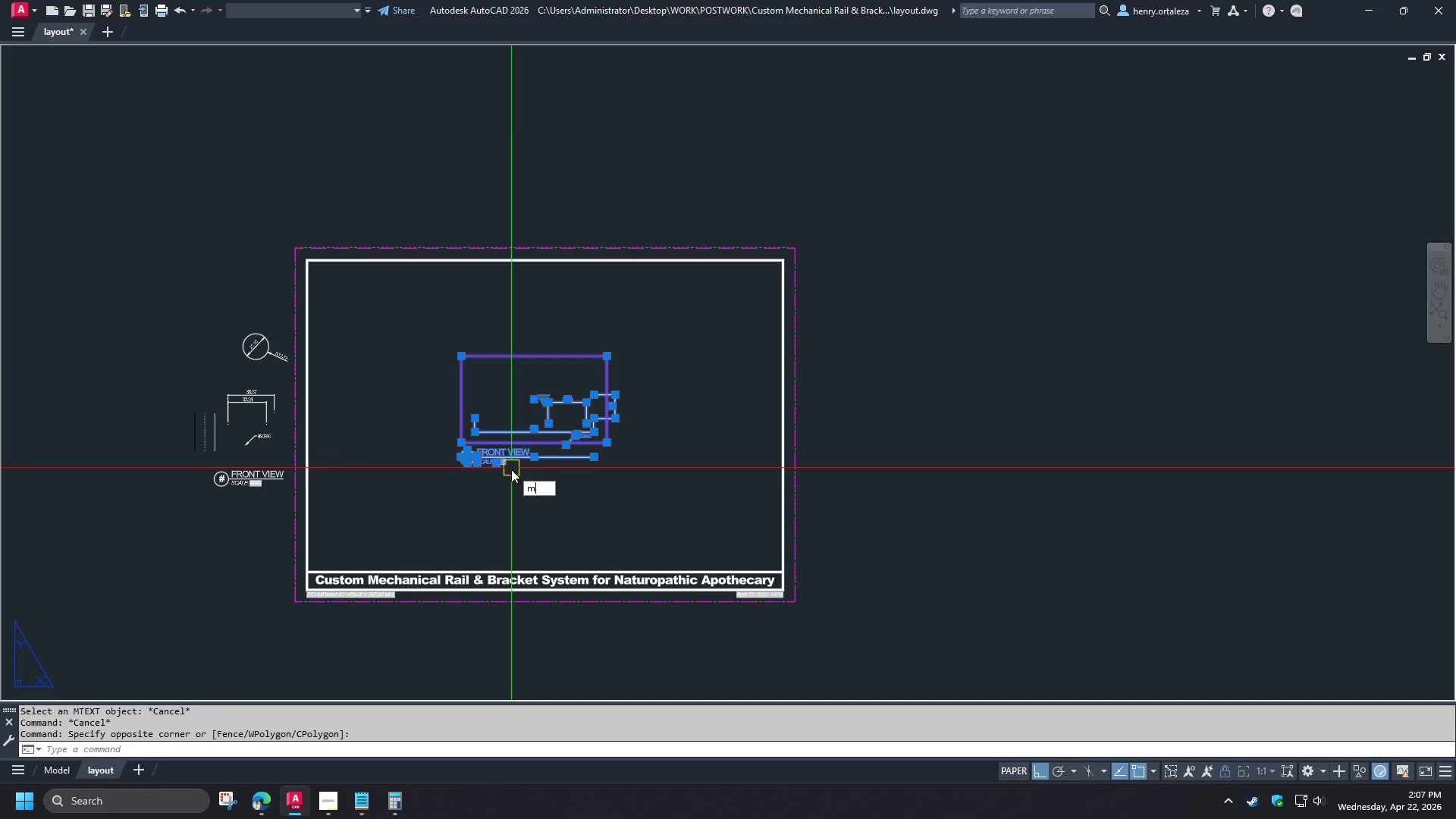 
key(Space)
 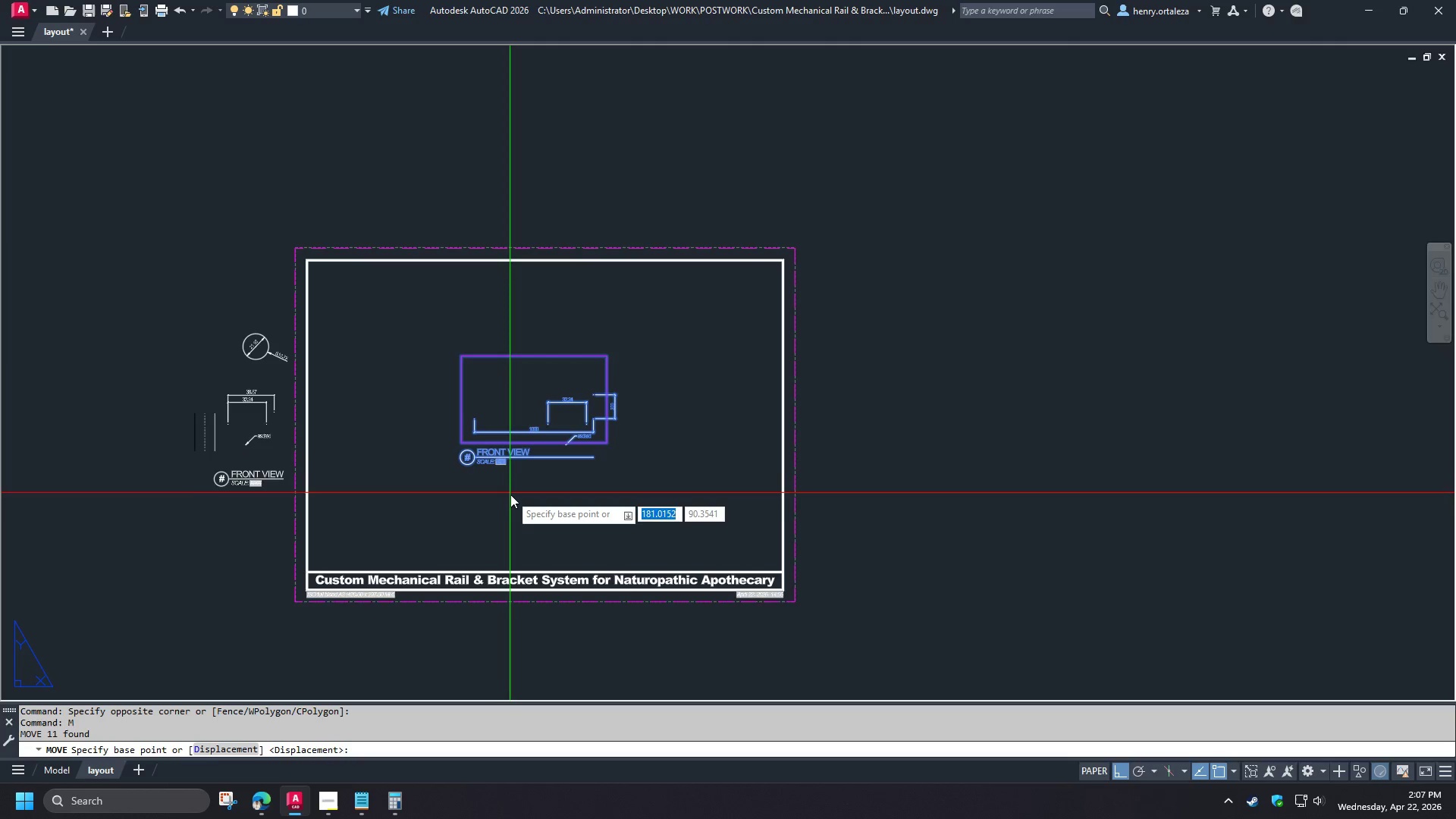 
left_click_drag(start_coordinate=[510, 494], to_coordinate=[516, 497])
 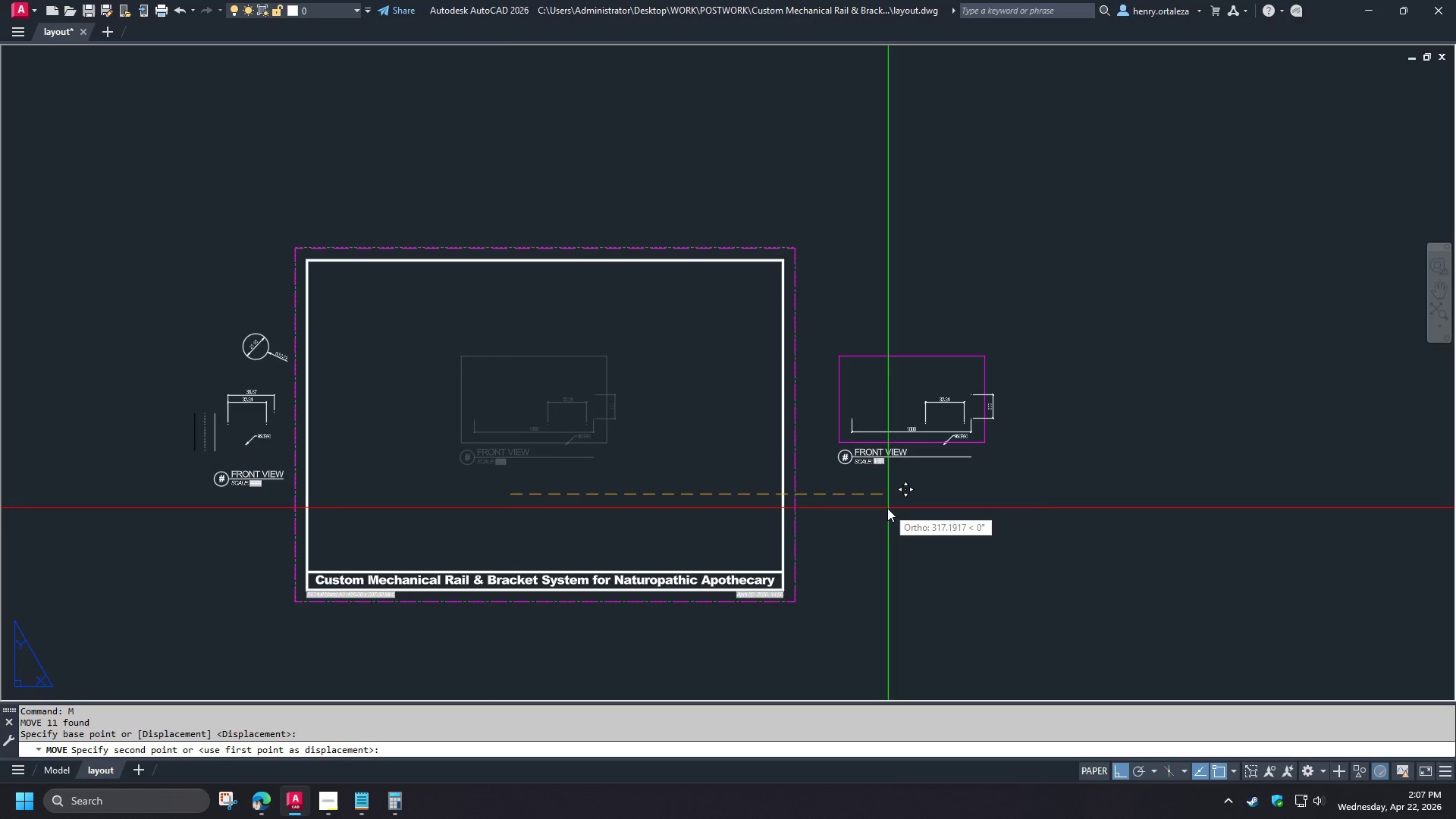 
left_click([874, 508])
 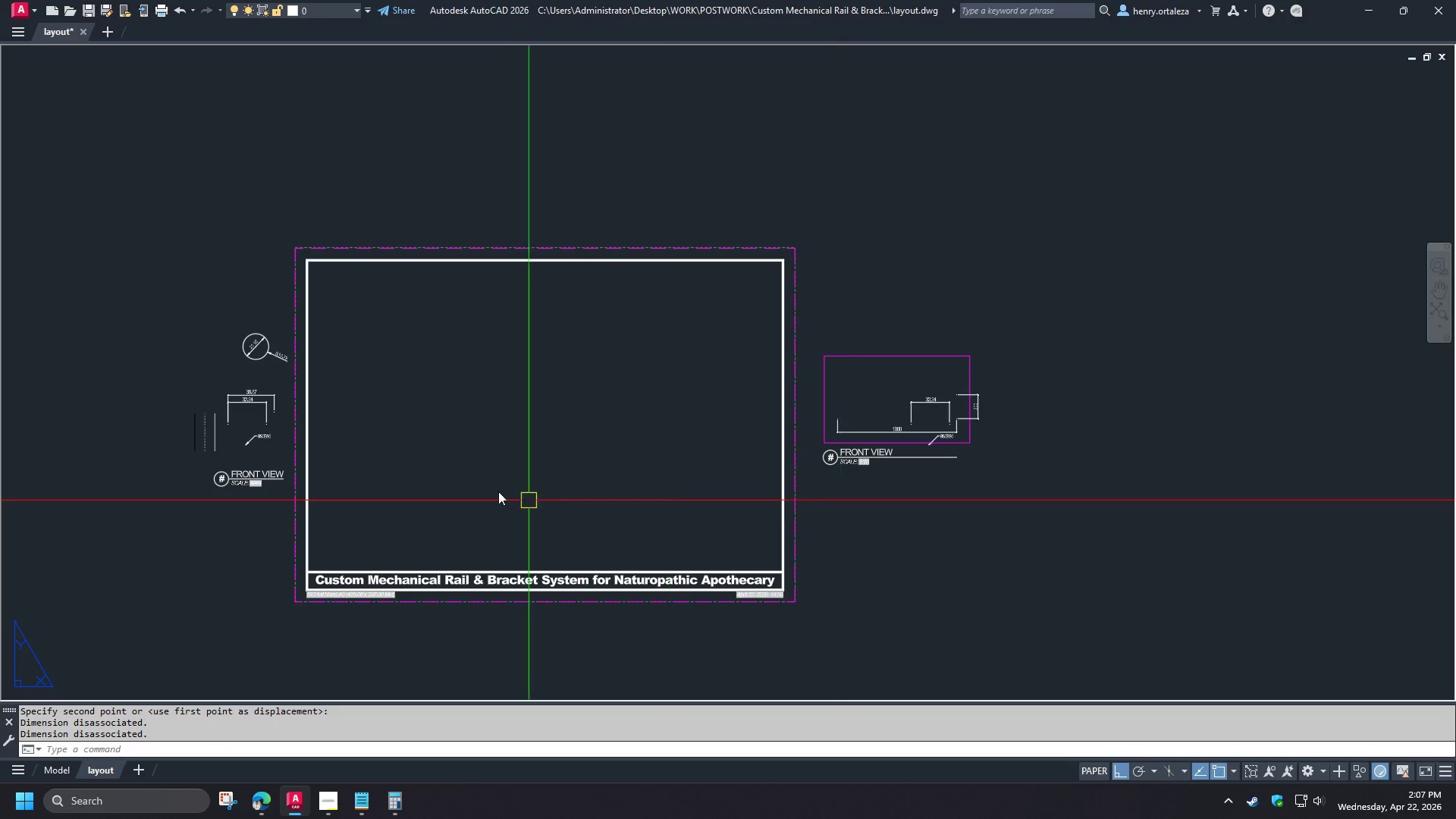 
scroll: coordinate [488, 447], scroll_direction: down, amount: 1.0
 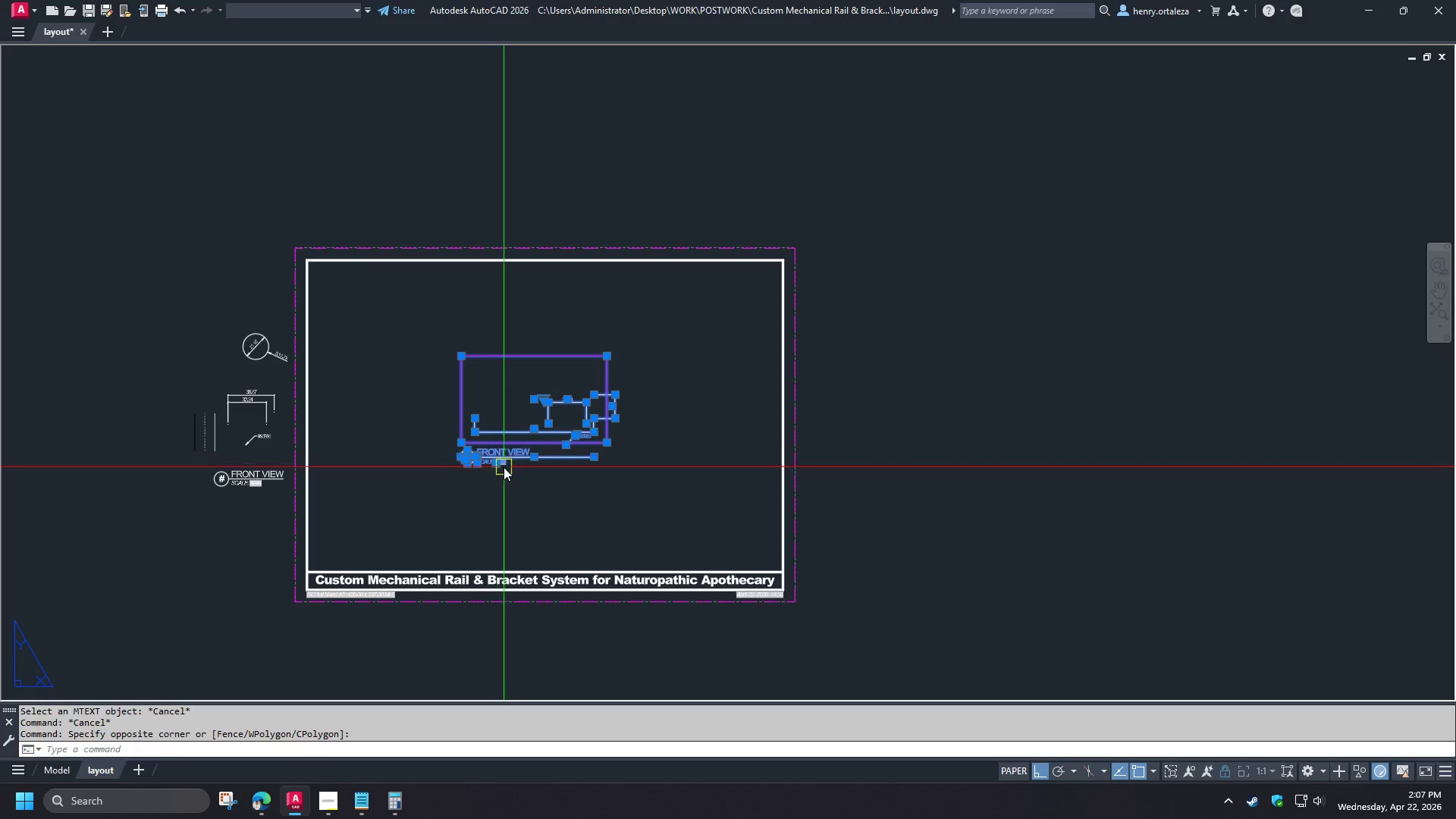 
scroll: coordinate [480, 484], scroll_direction: up, amount: 1.0
 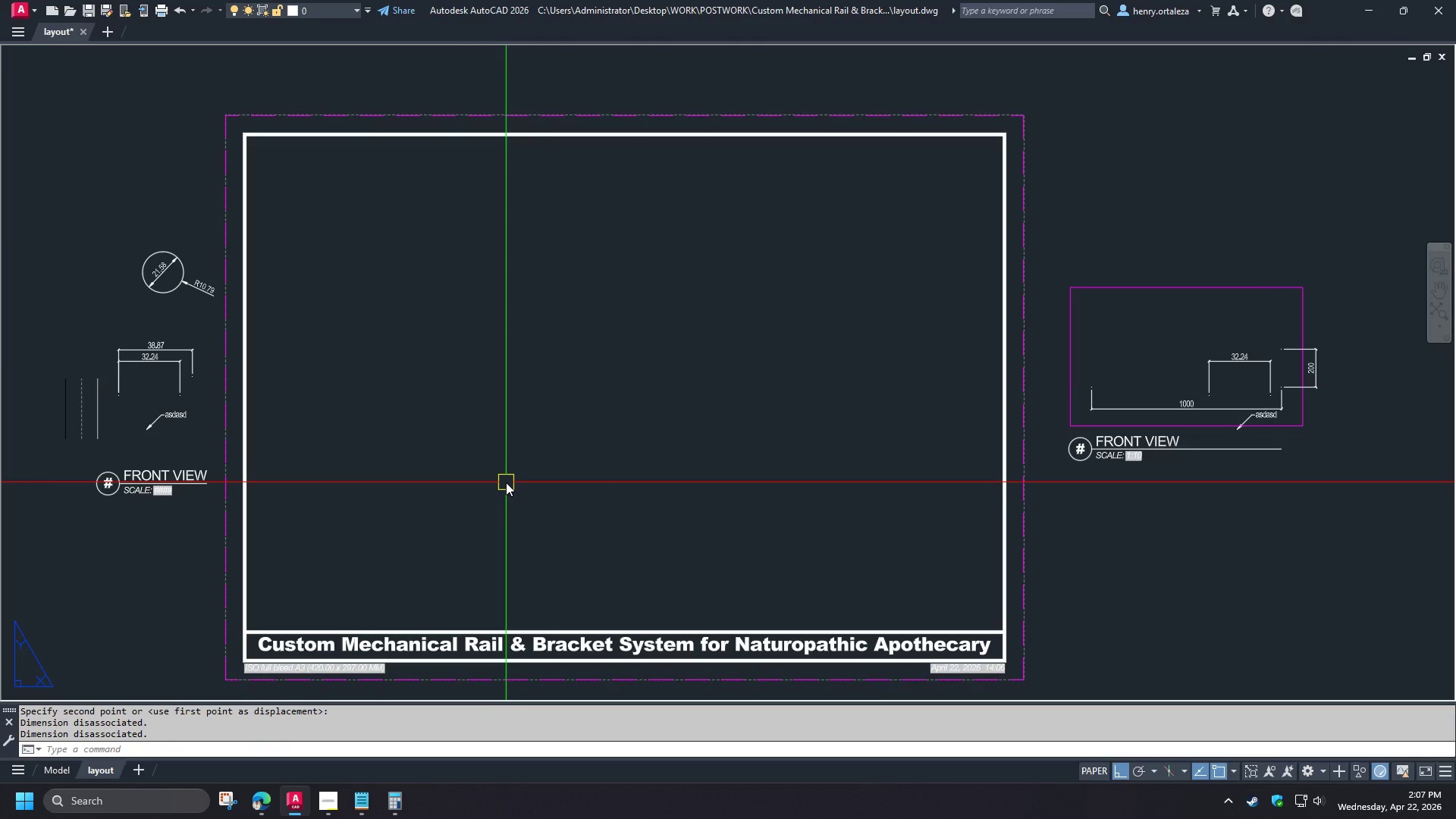 
wait(7.67)
 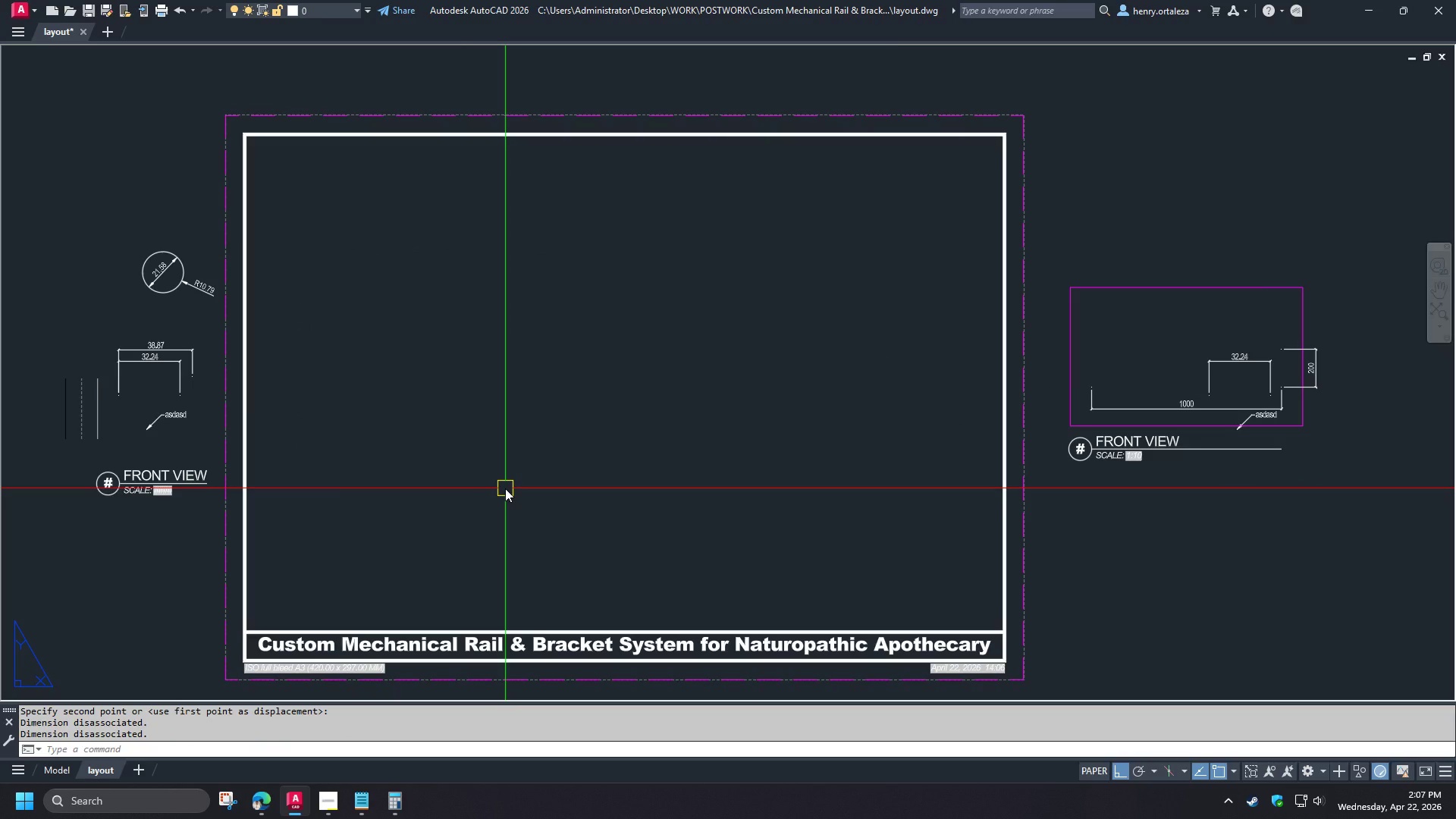 
type(mv )
 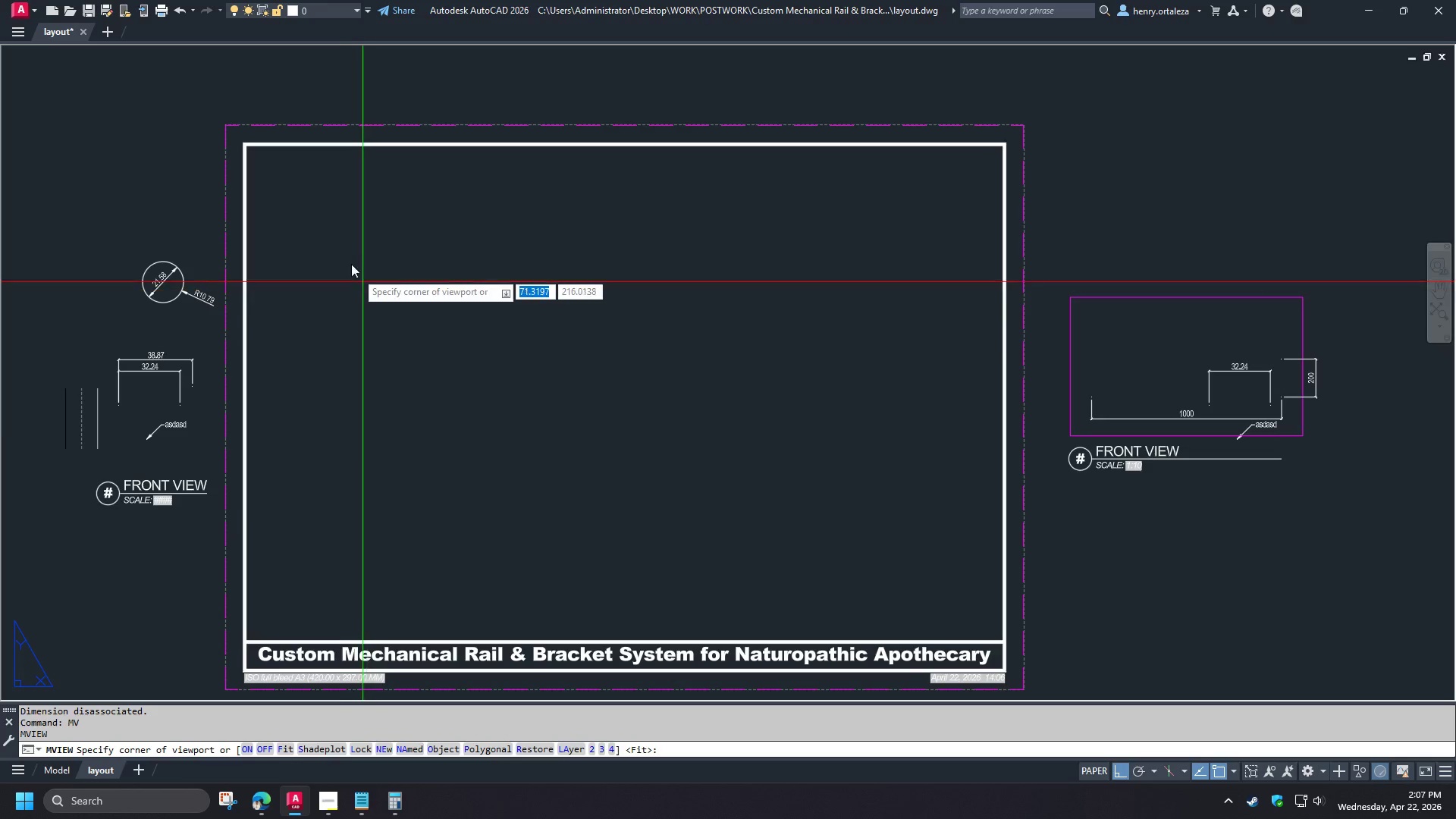 
left_click_drag(start_coordinate=[296, 193], to_coordinate=[306, 201])
 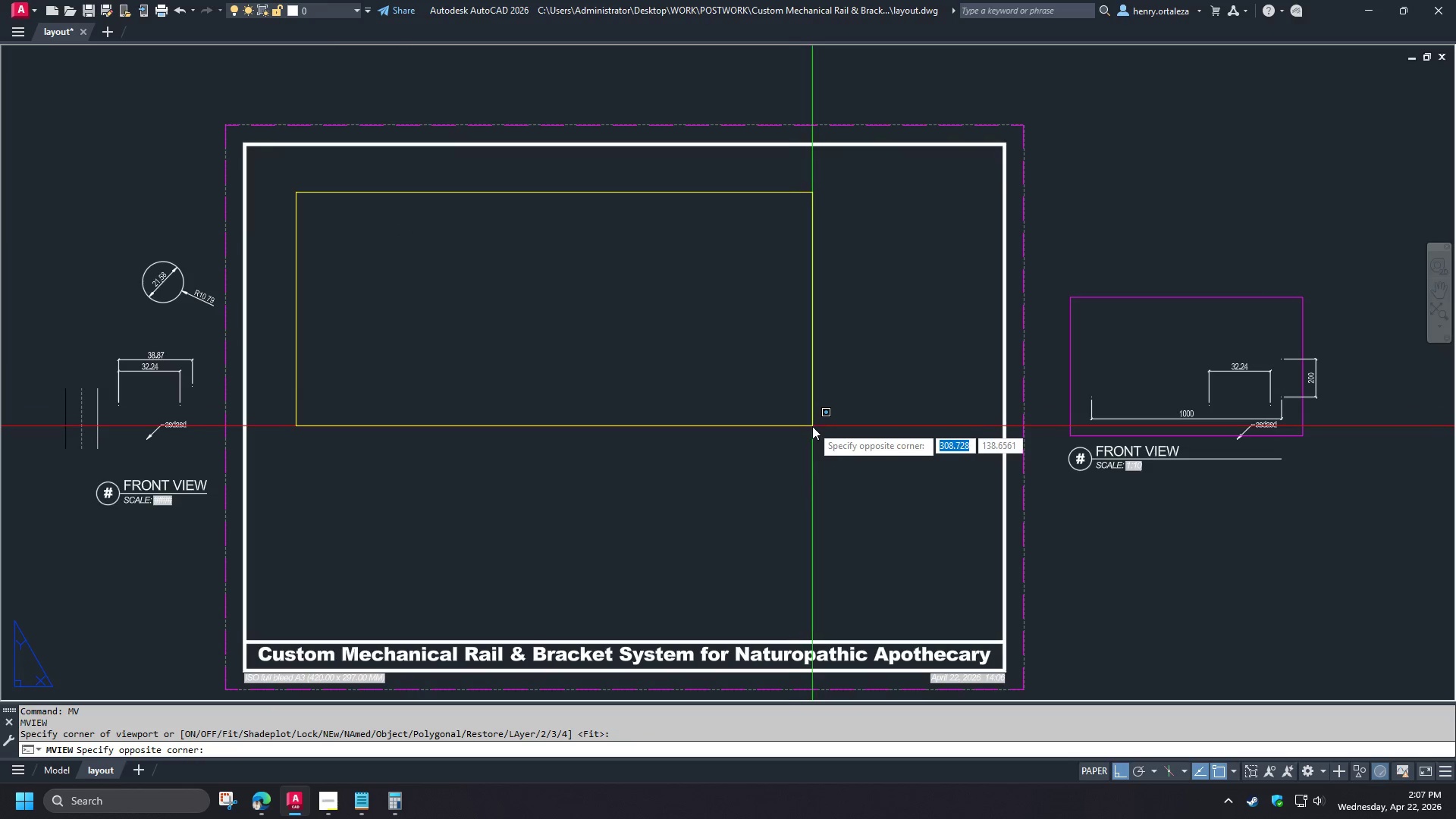 
left_click([840, 482])
 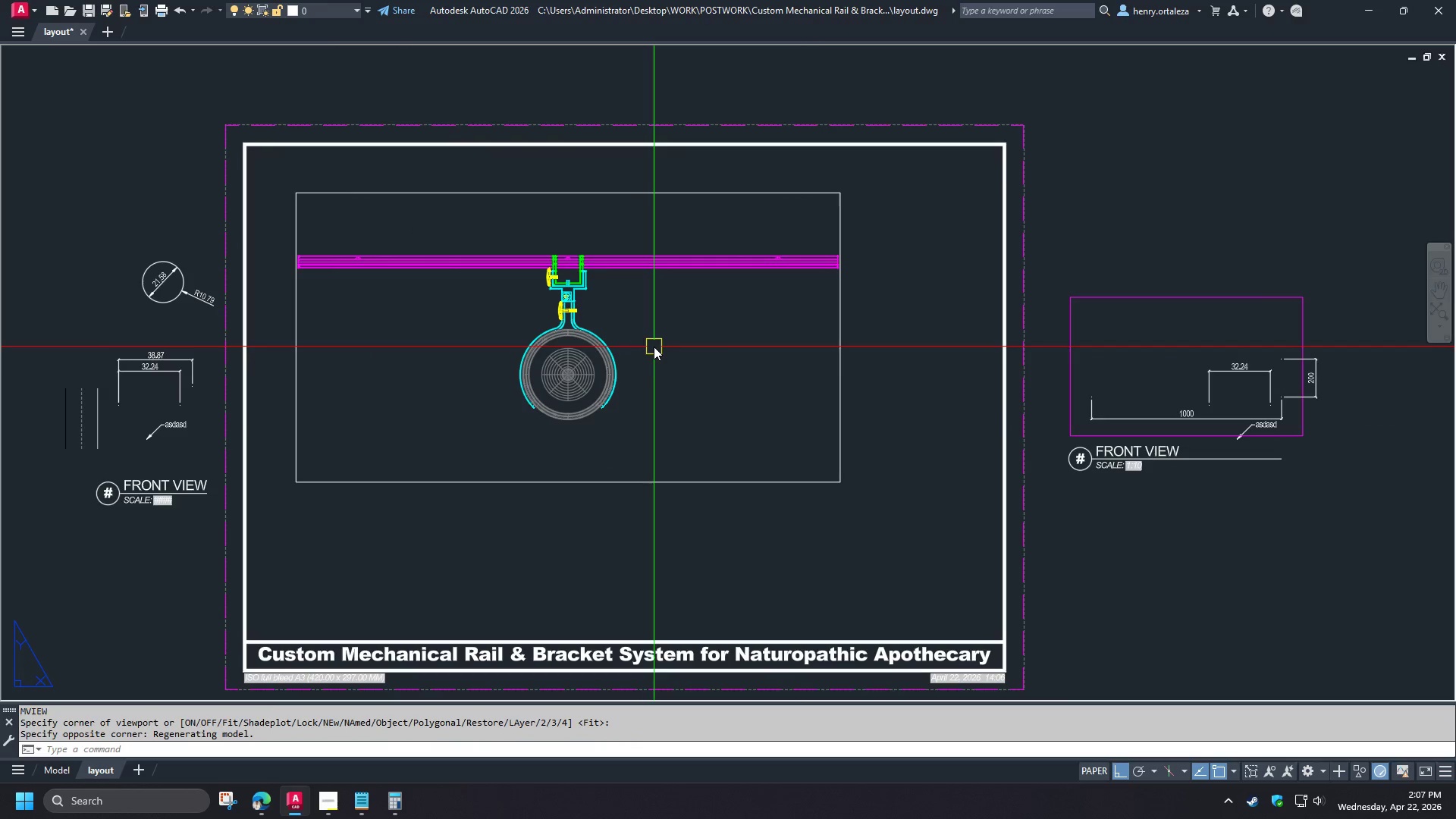 
double_click([654, 347])
 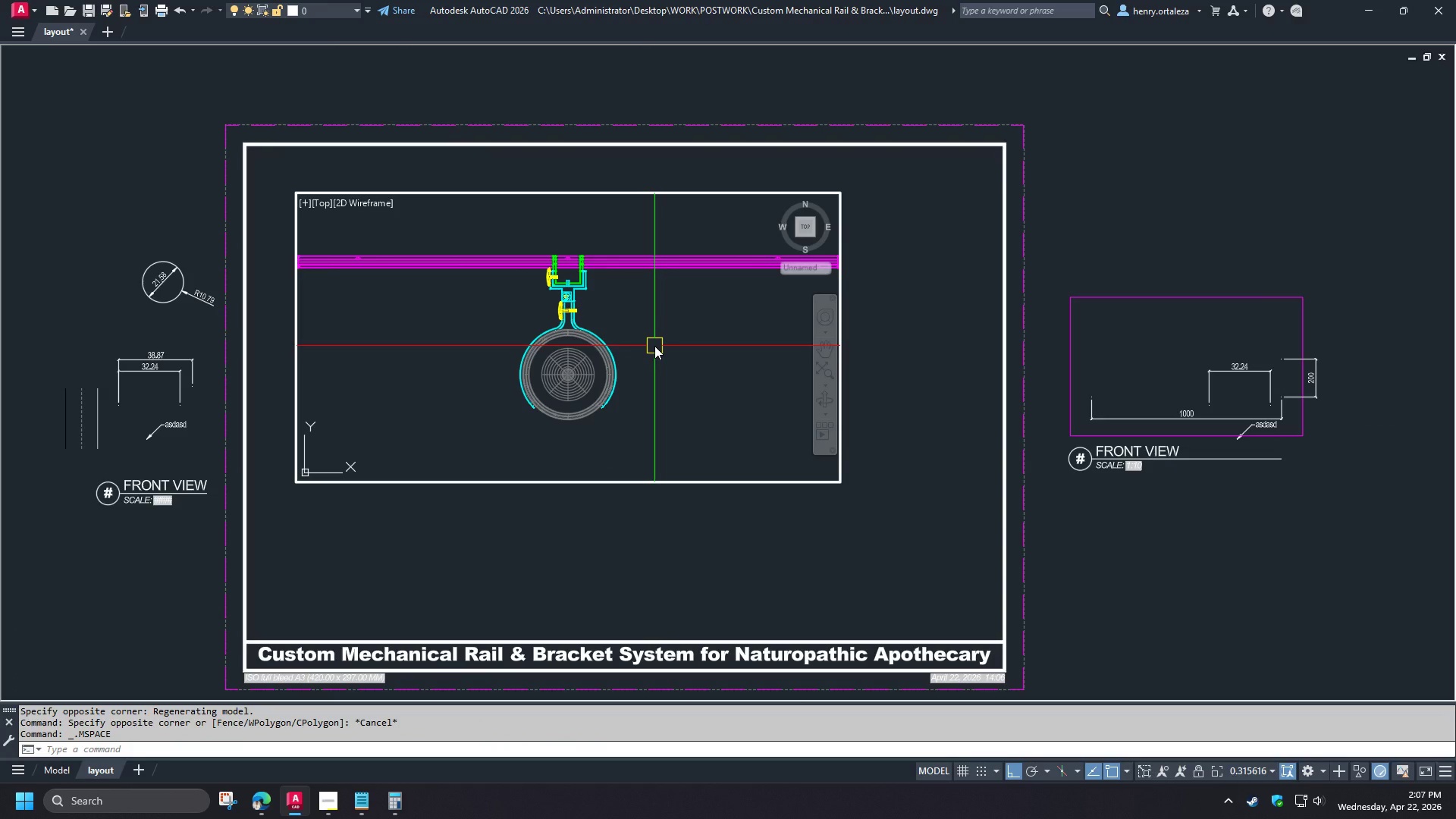 
type(-v fr )
 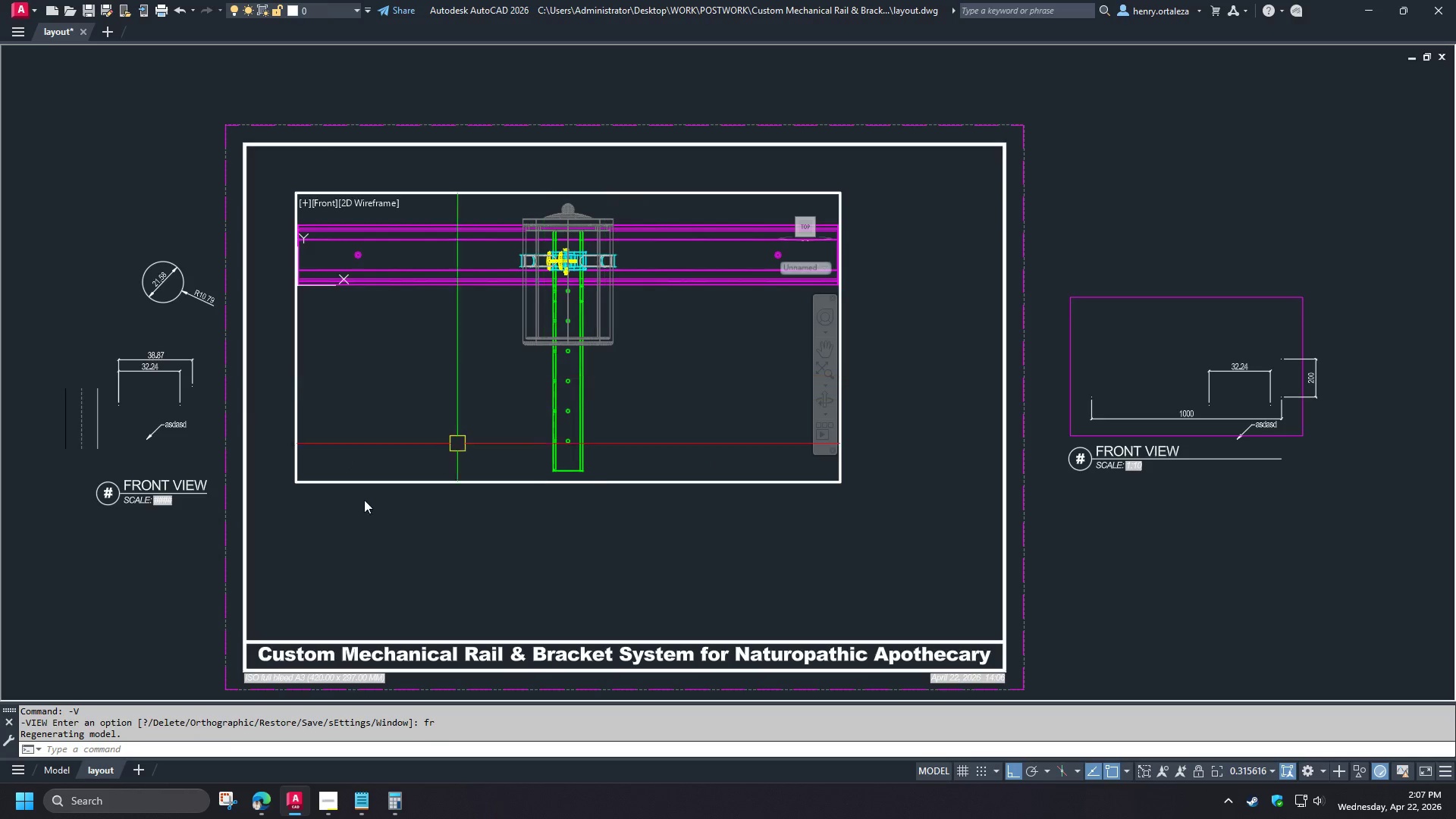 
left_click([174, 583])
 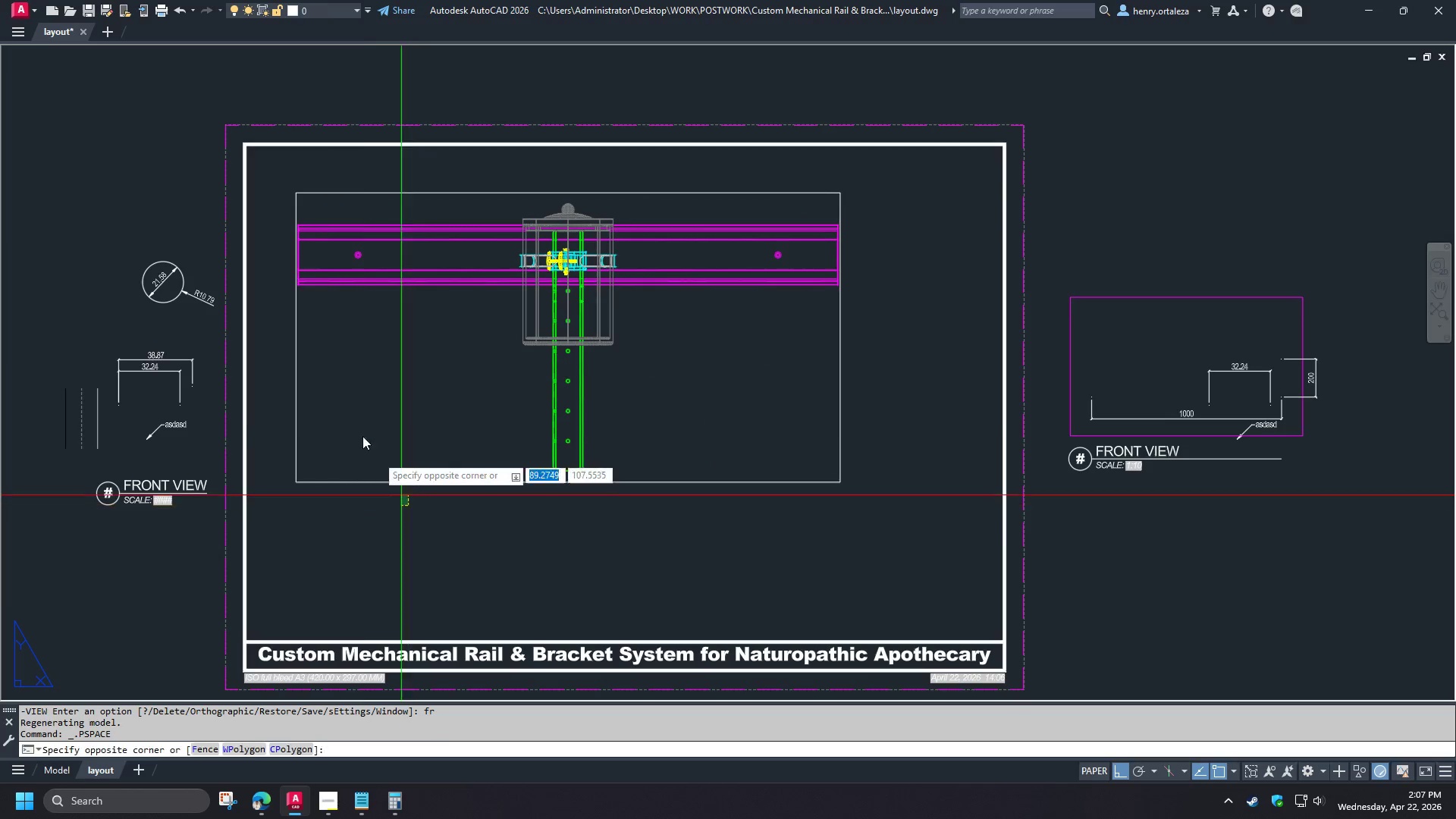 
key(Control+1)
 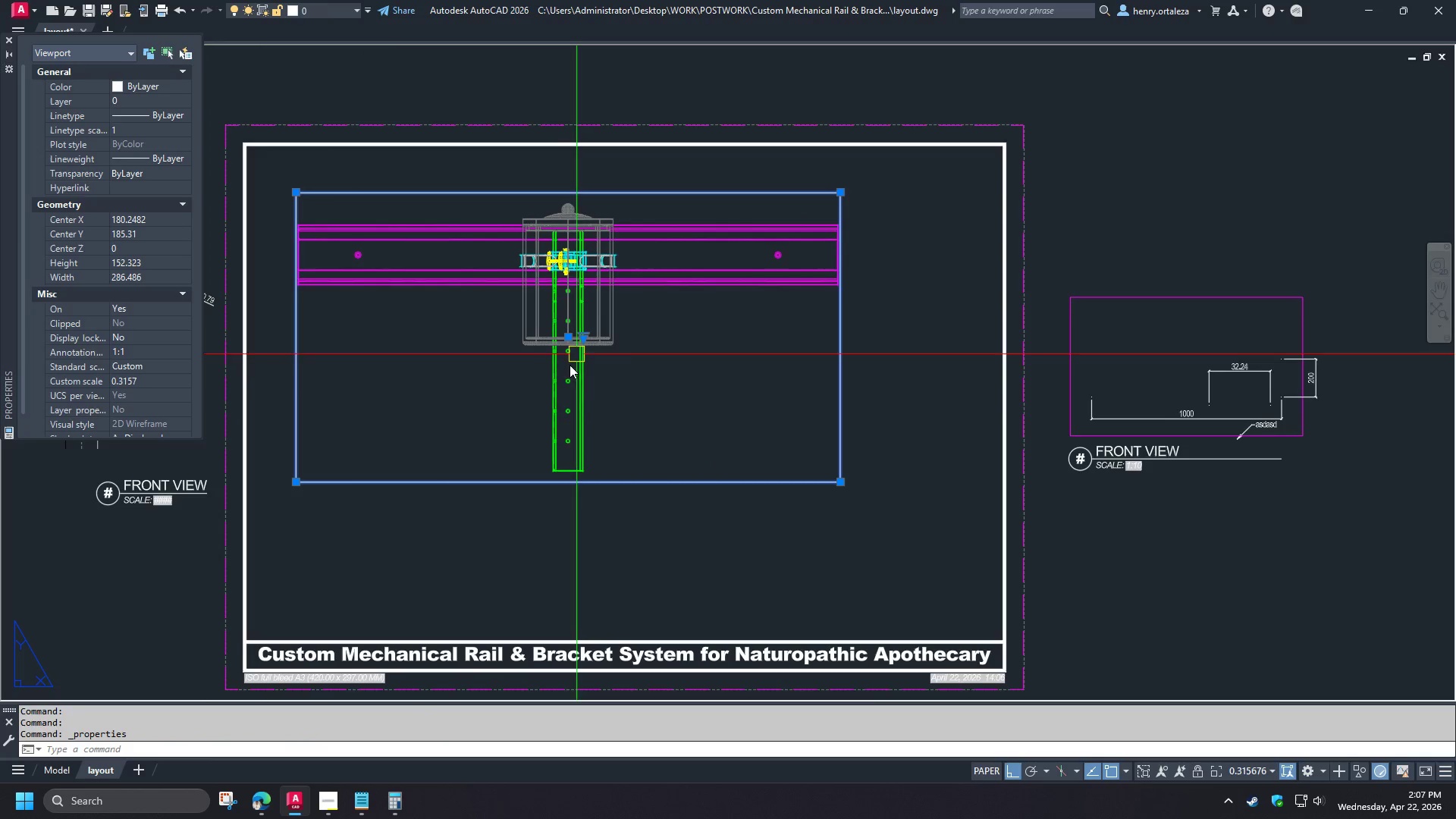 
key(Control+ControlLeft)
 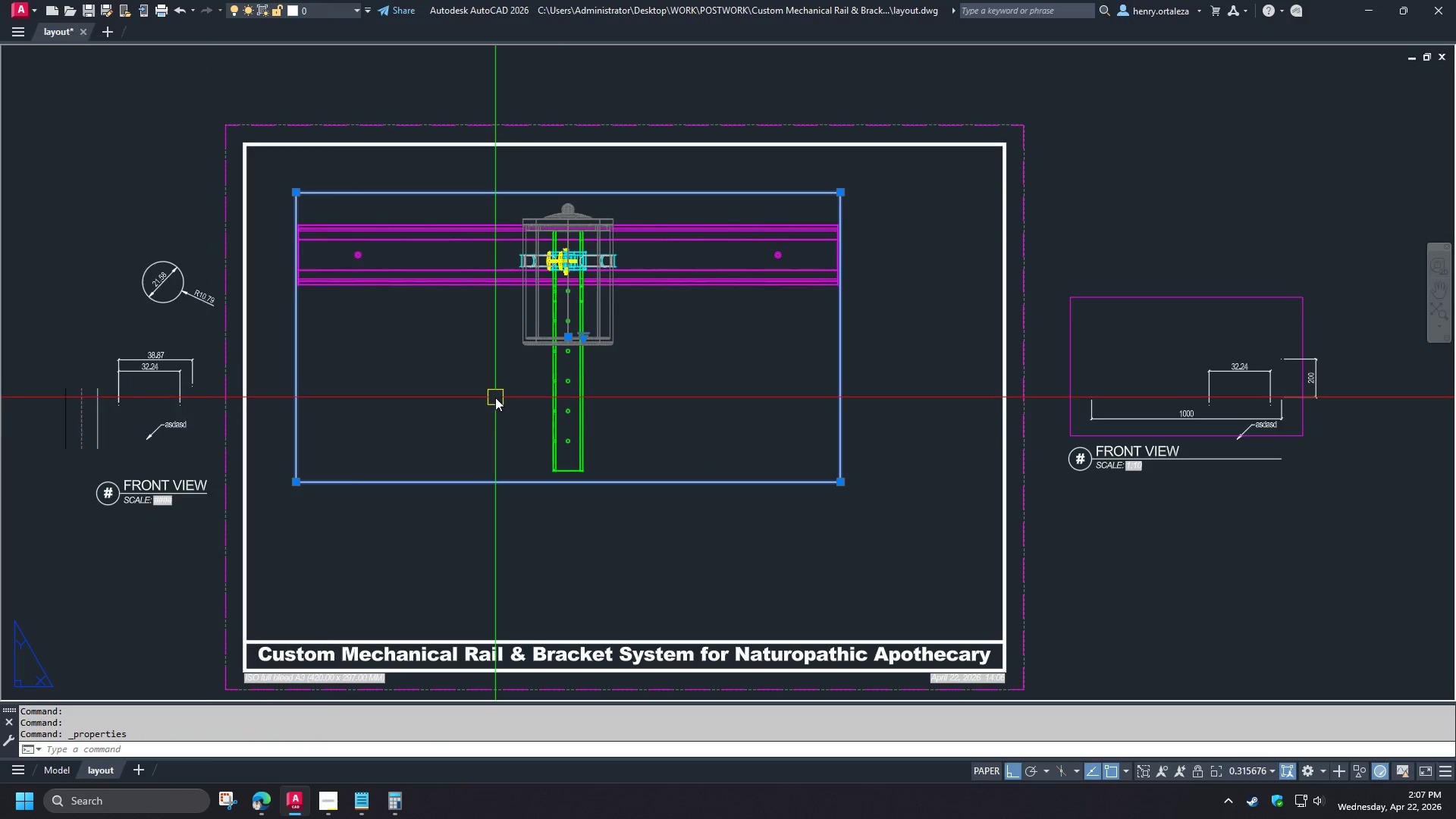 
key(Control+1)
 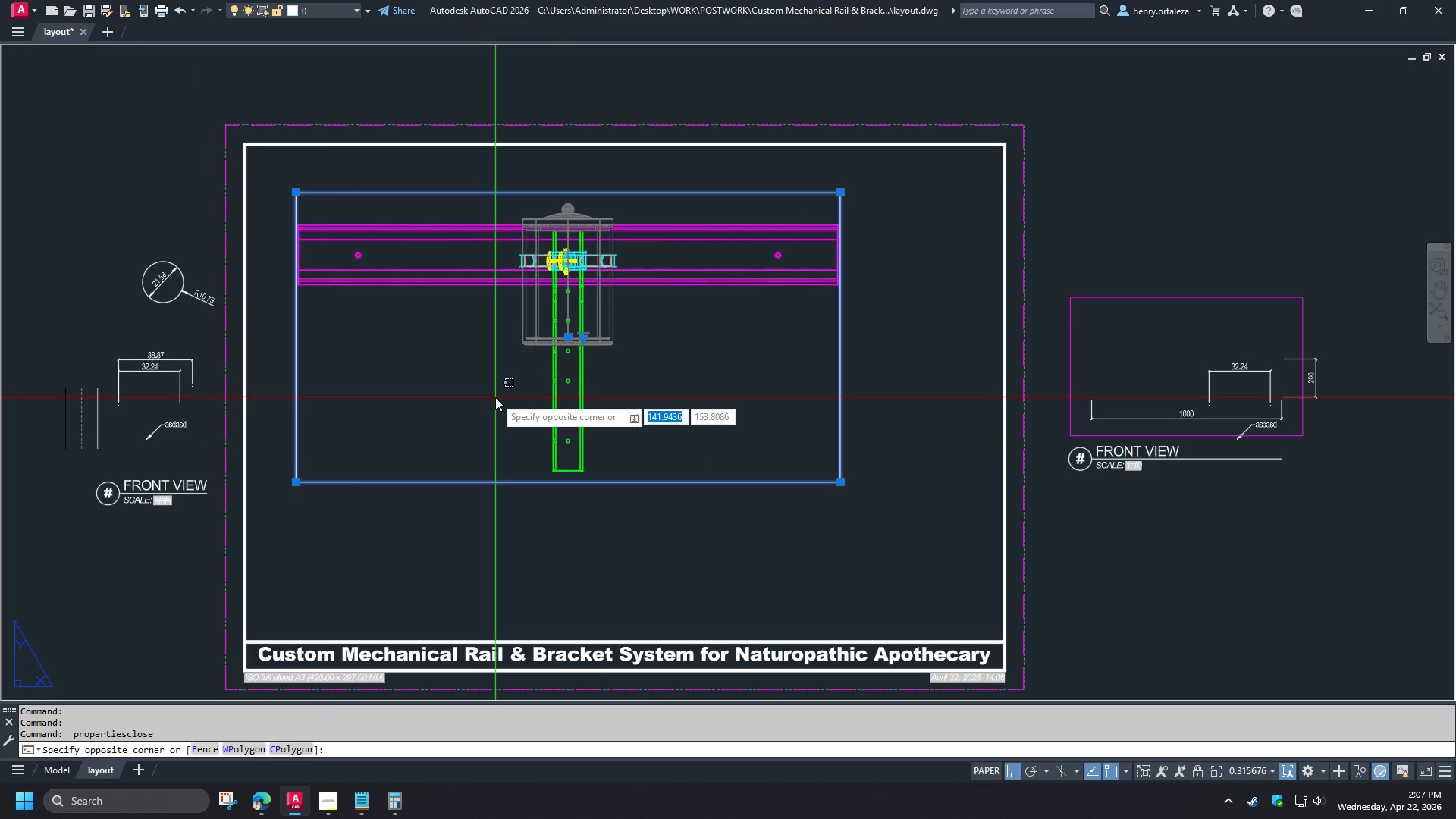 
double_click([495, 397])
 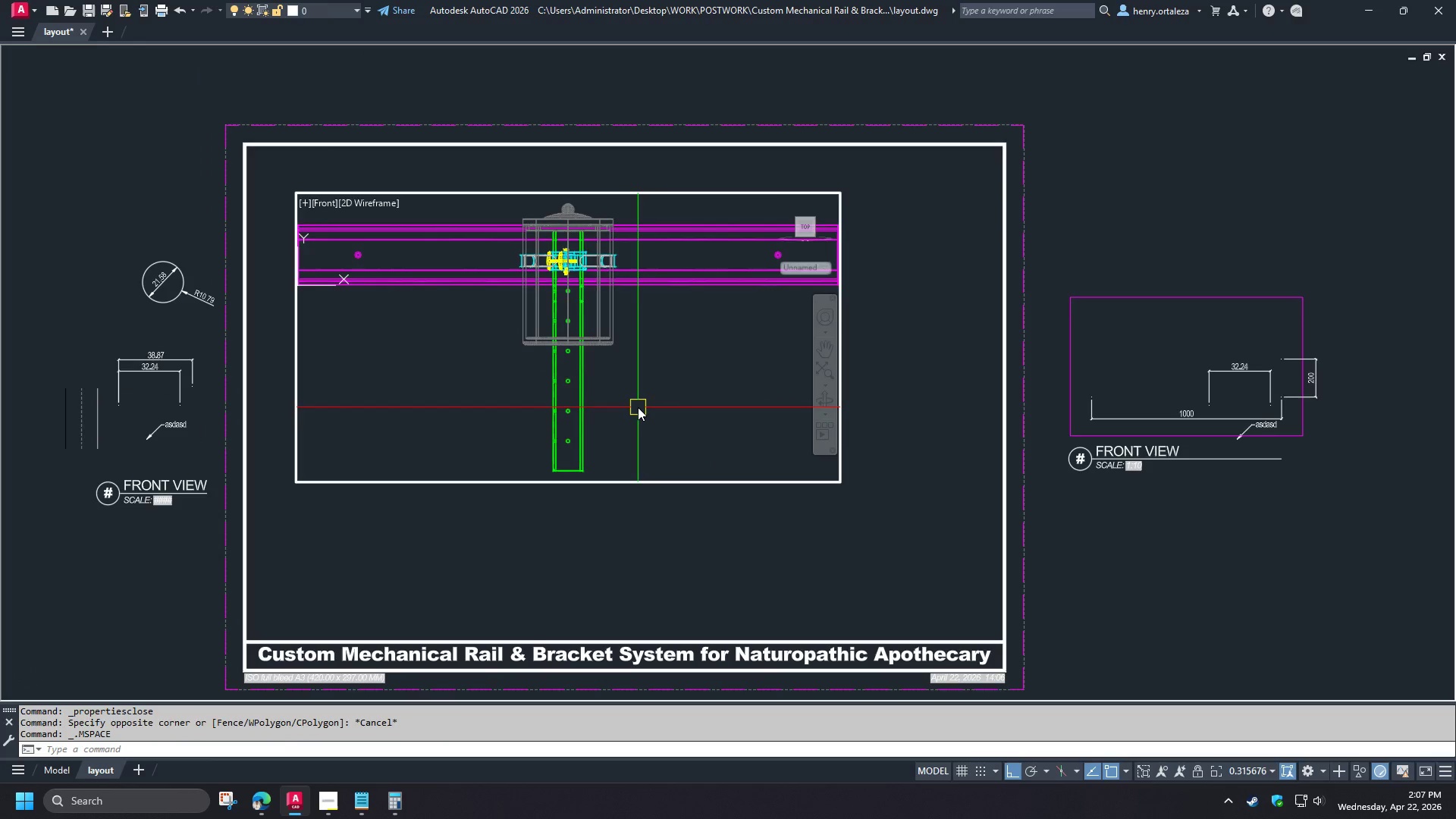 
key(Z)
 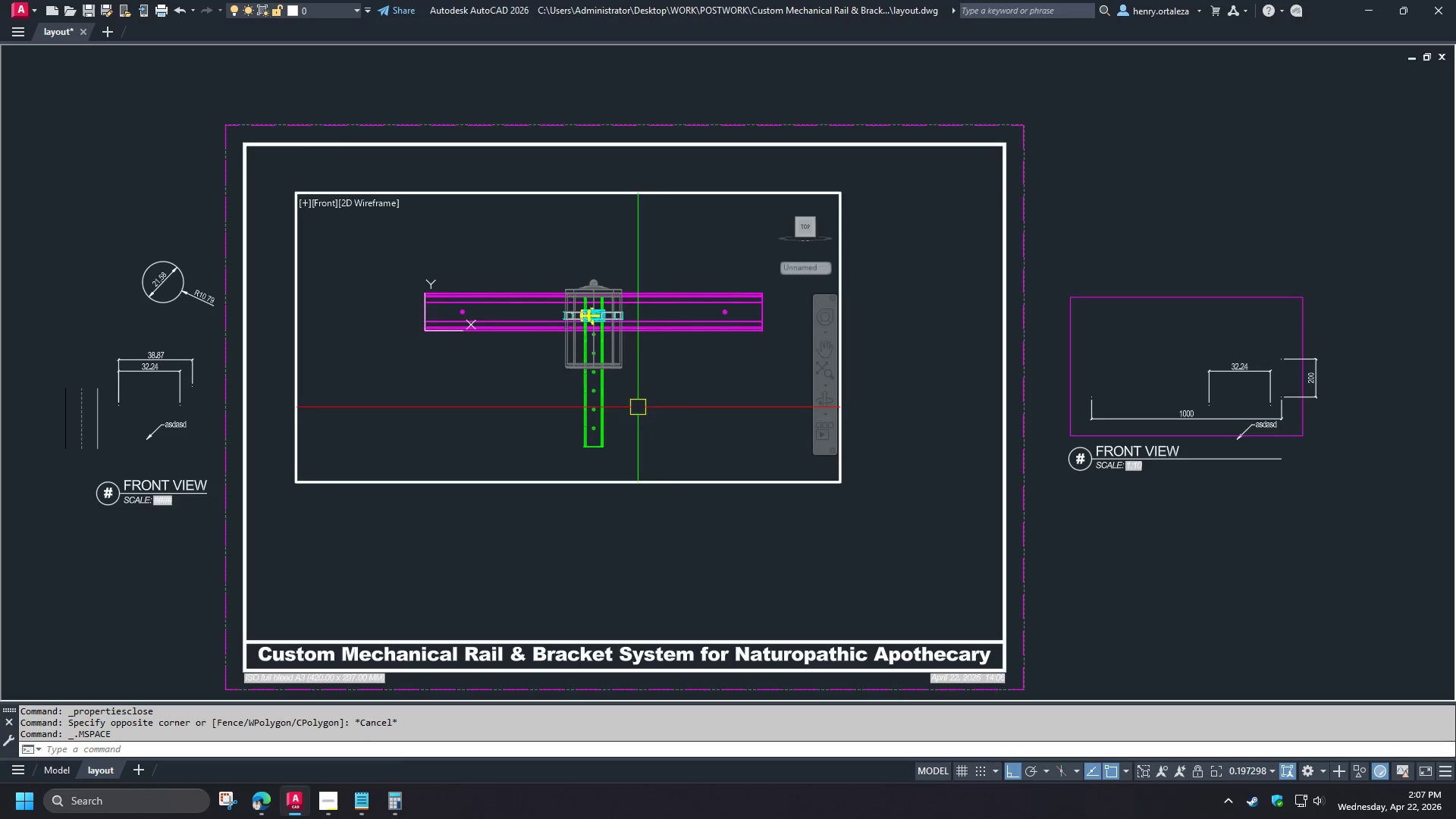 
key(Space)
 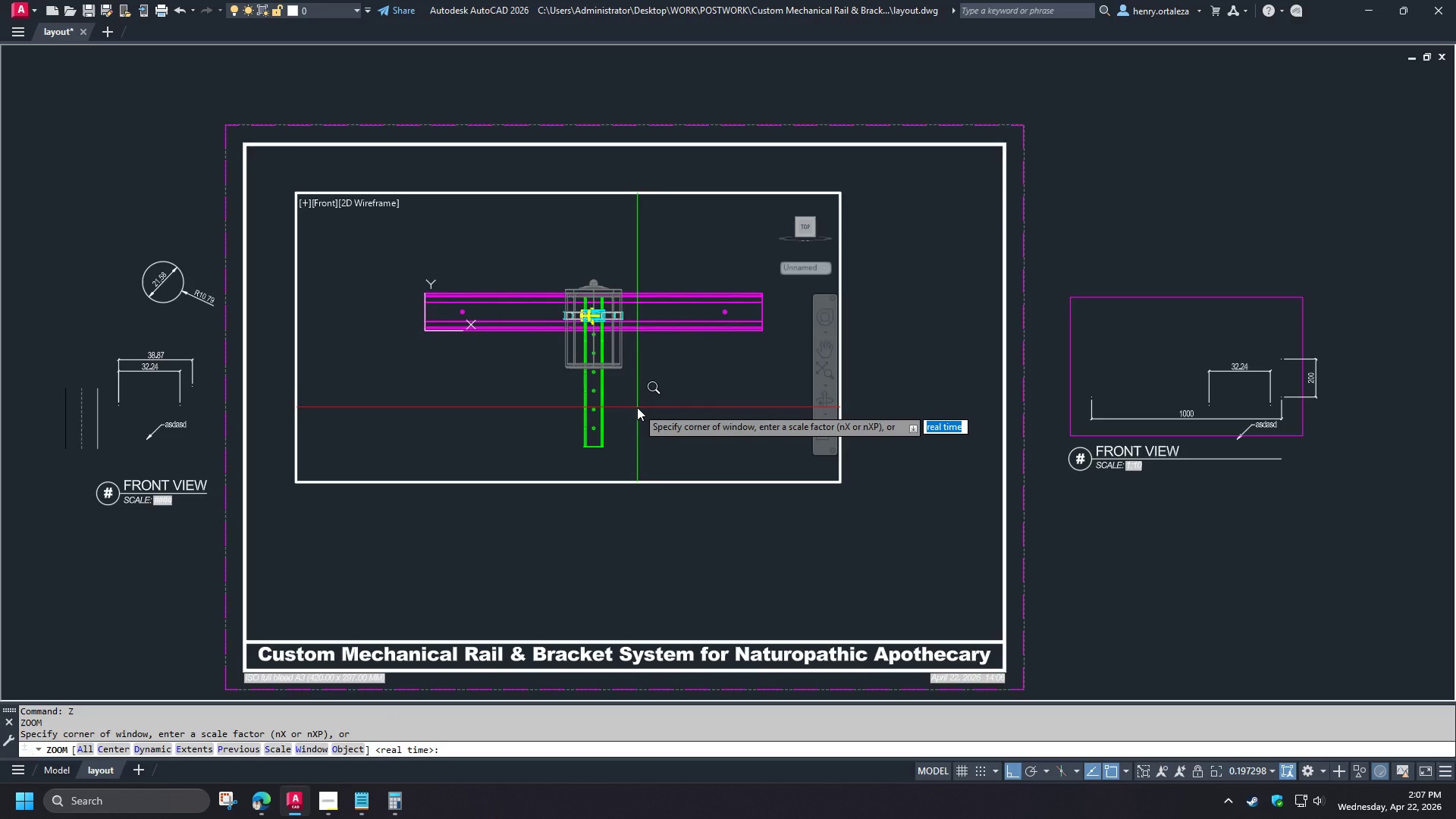 
key(O)
 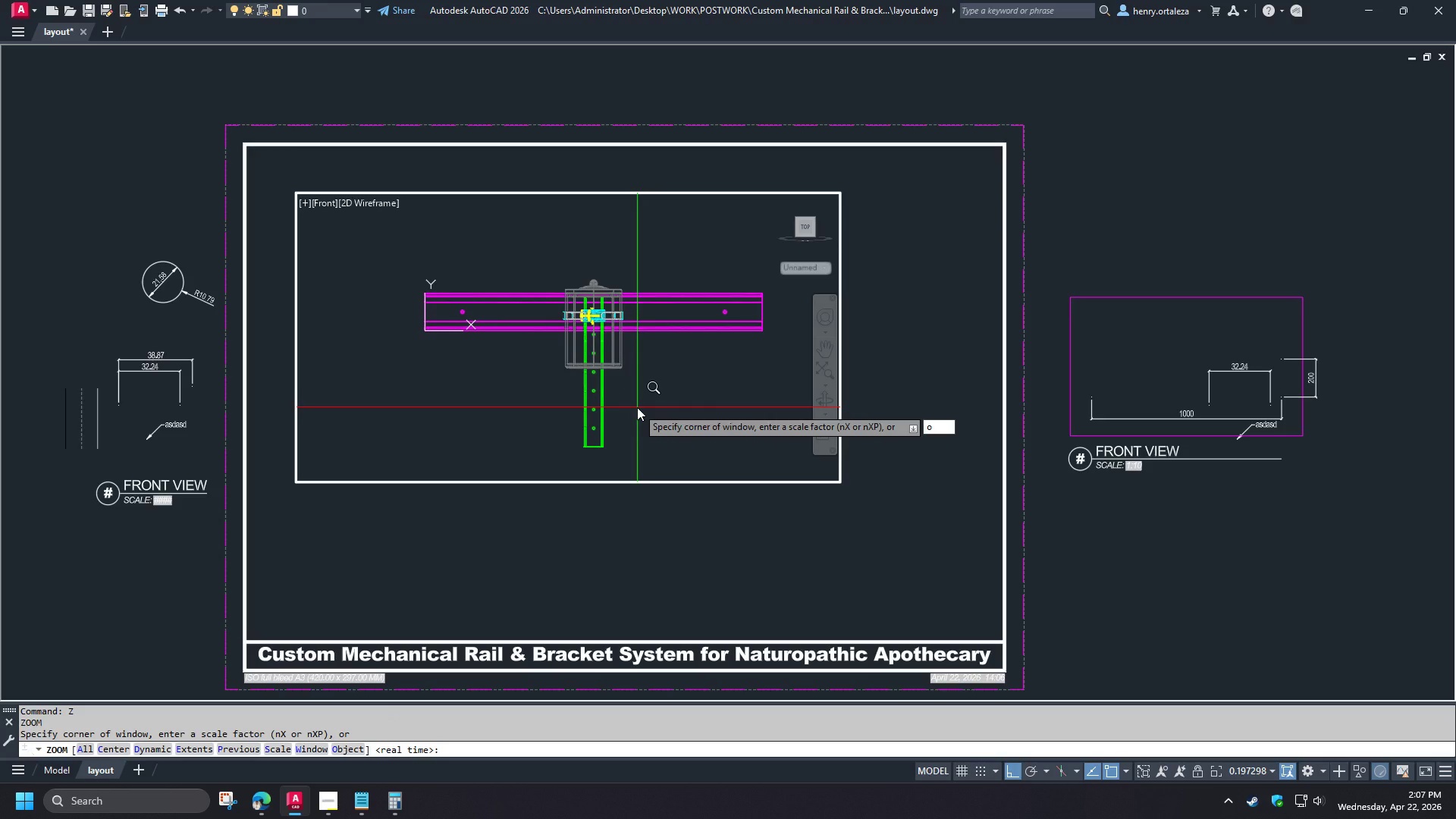 
key(Escape)
 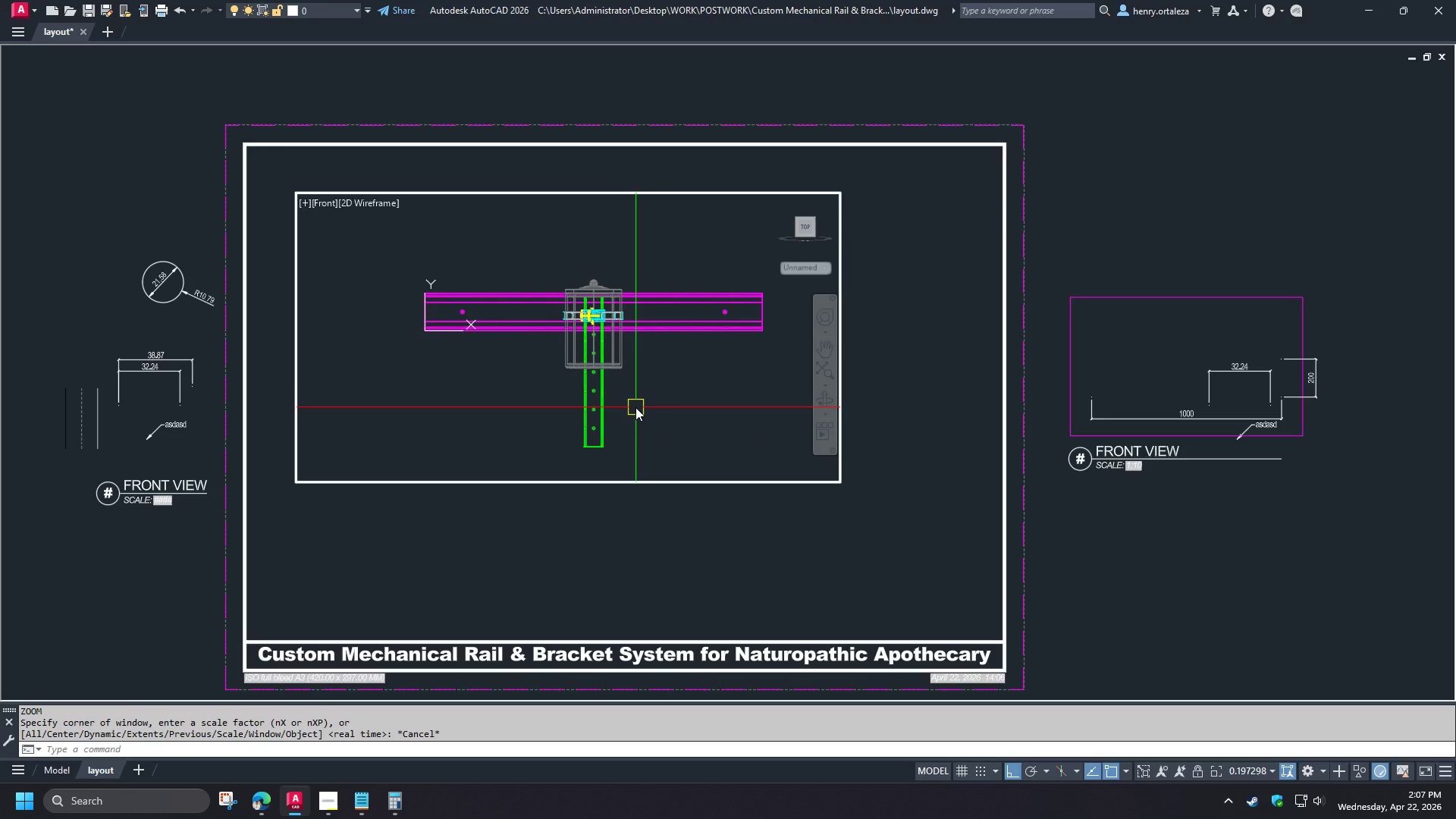 
key(Z)
 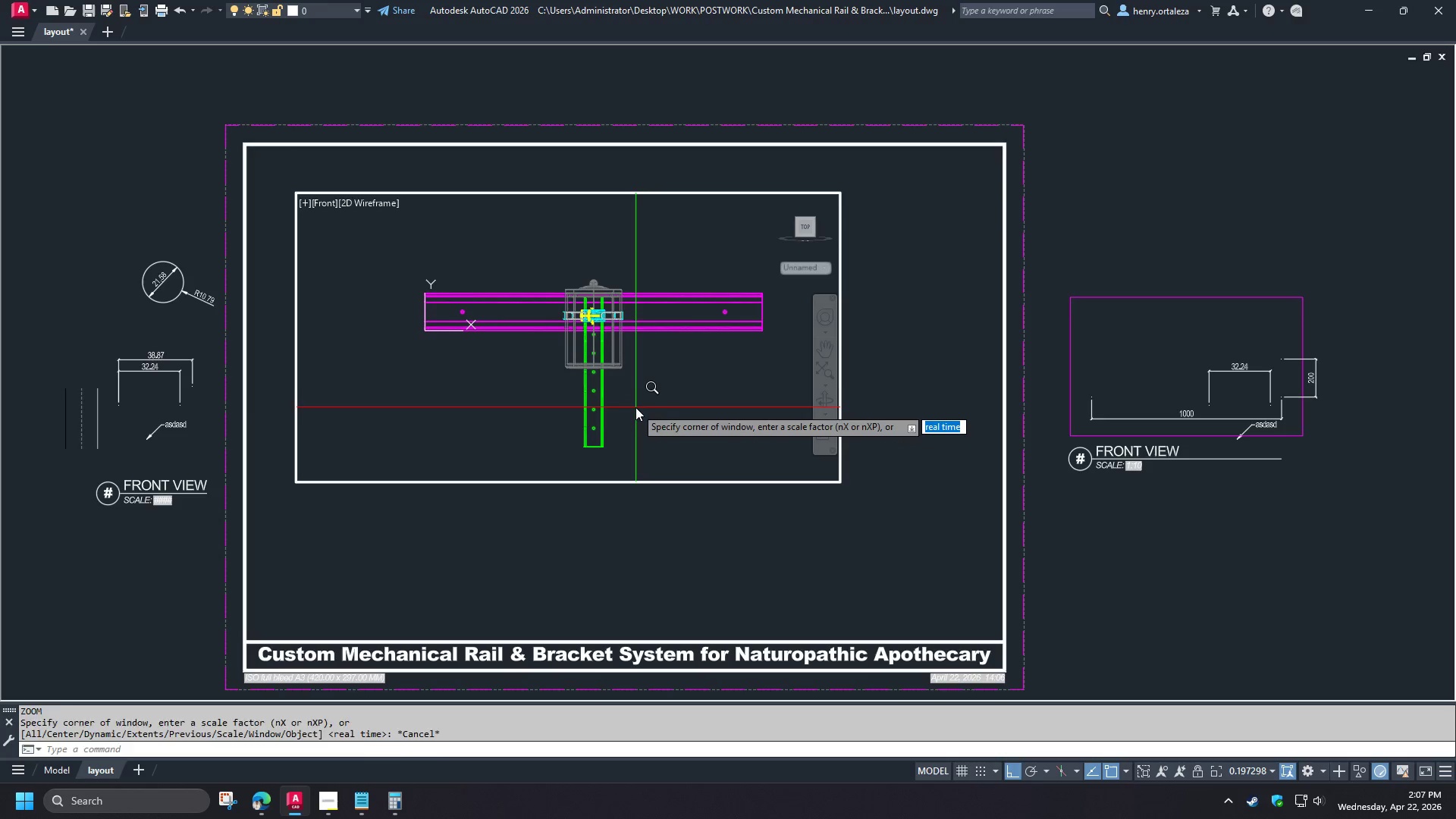 
key(Space)
 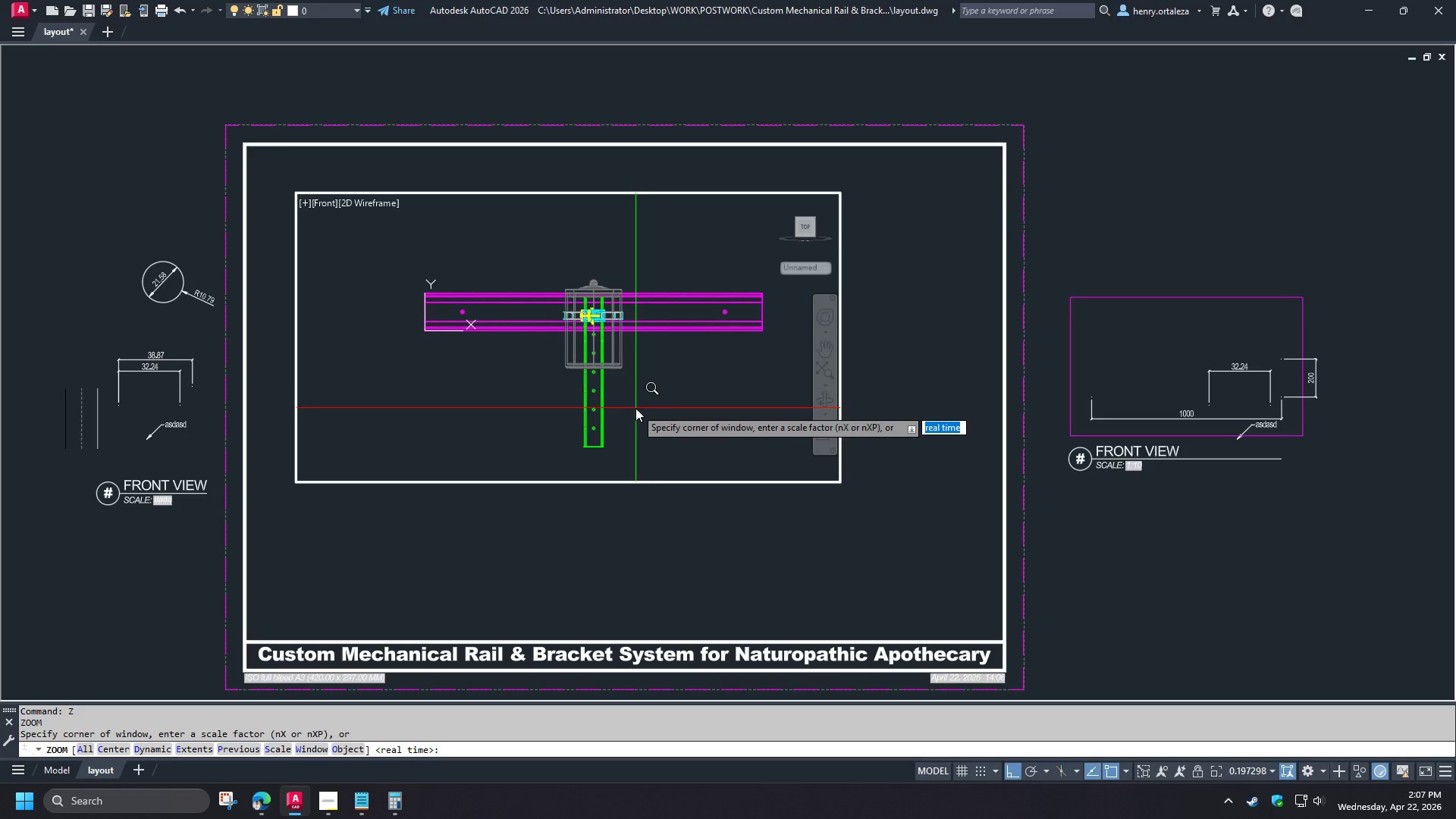 
key(O)
 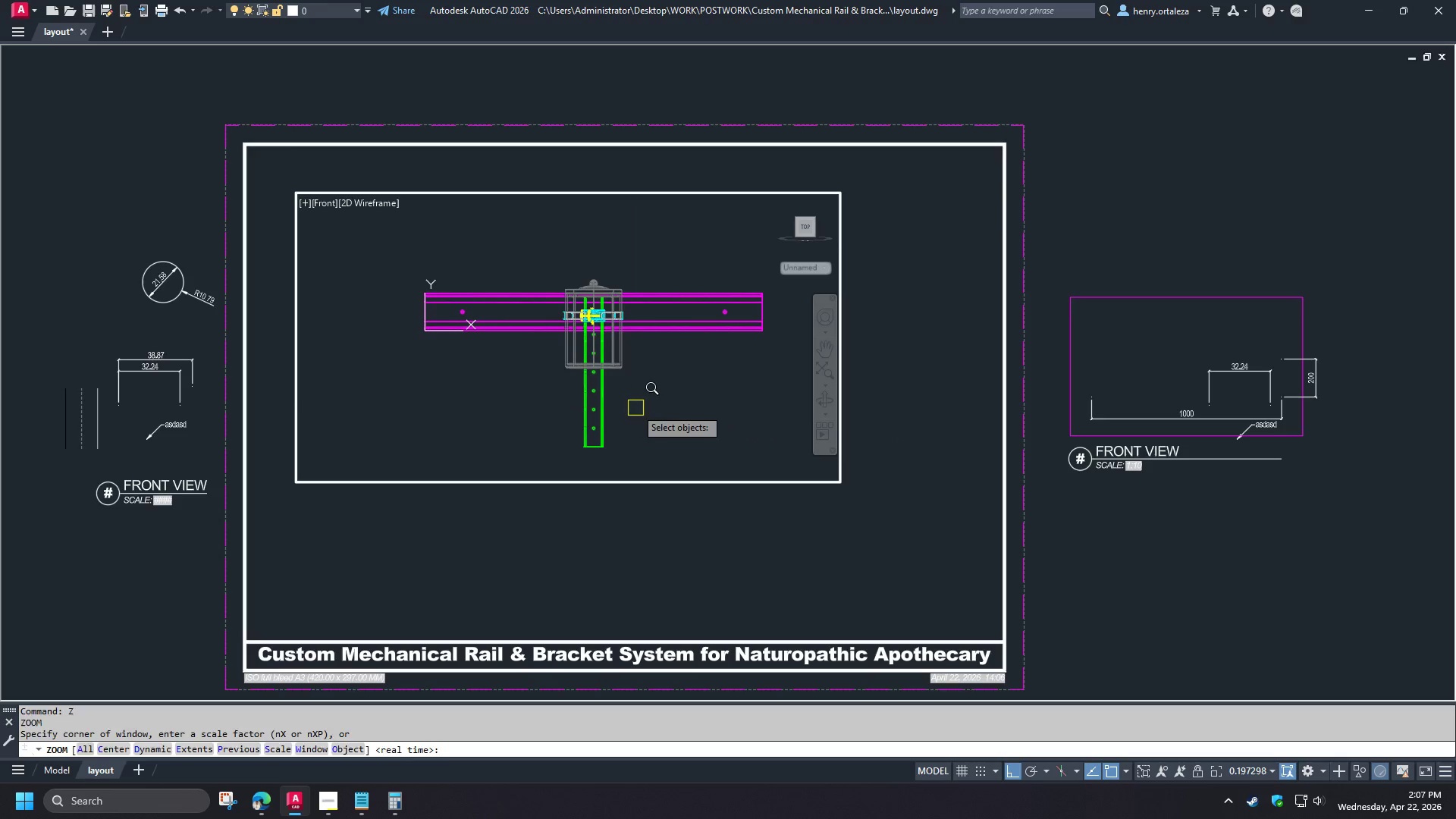 
key(Space)
 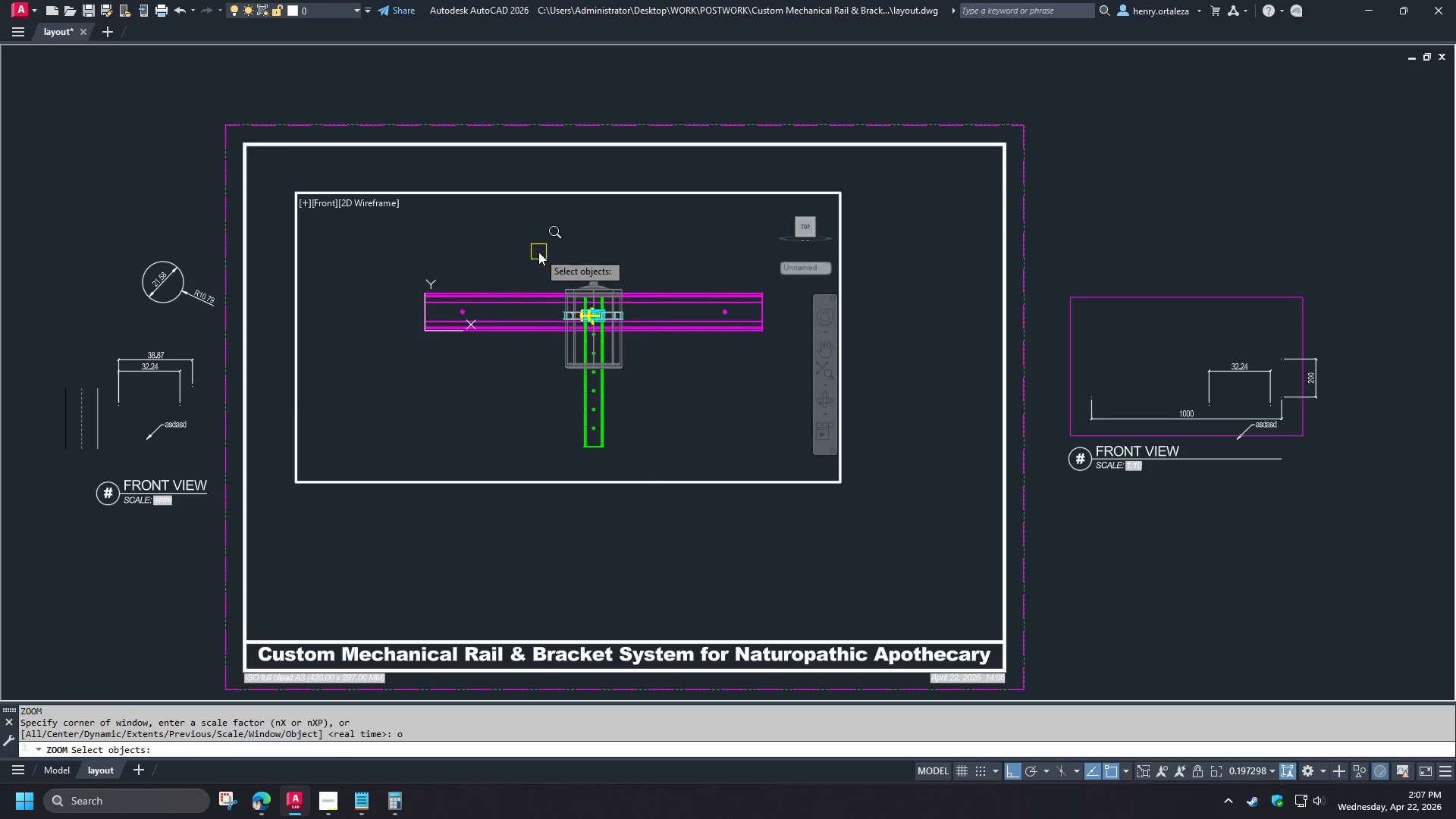 
scroll: coordinate [638, 407], scroll_direction: down, amount: 1.0
 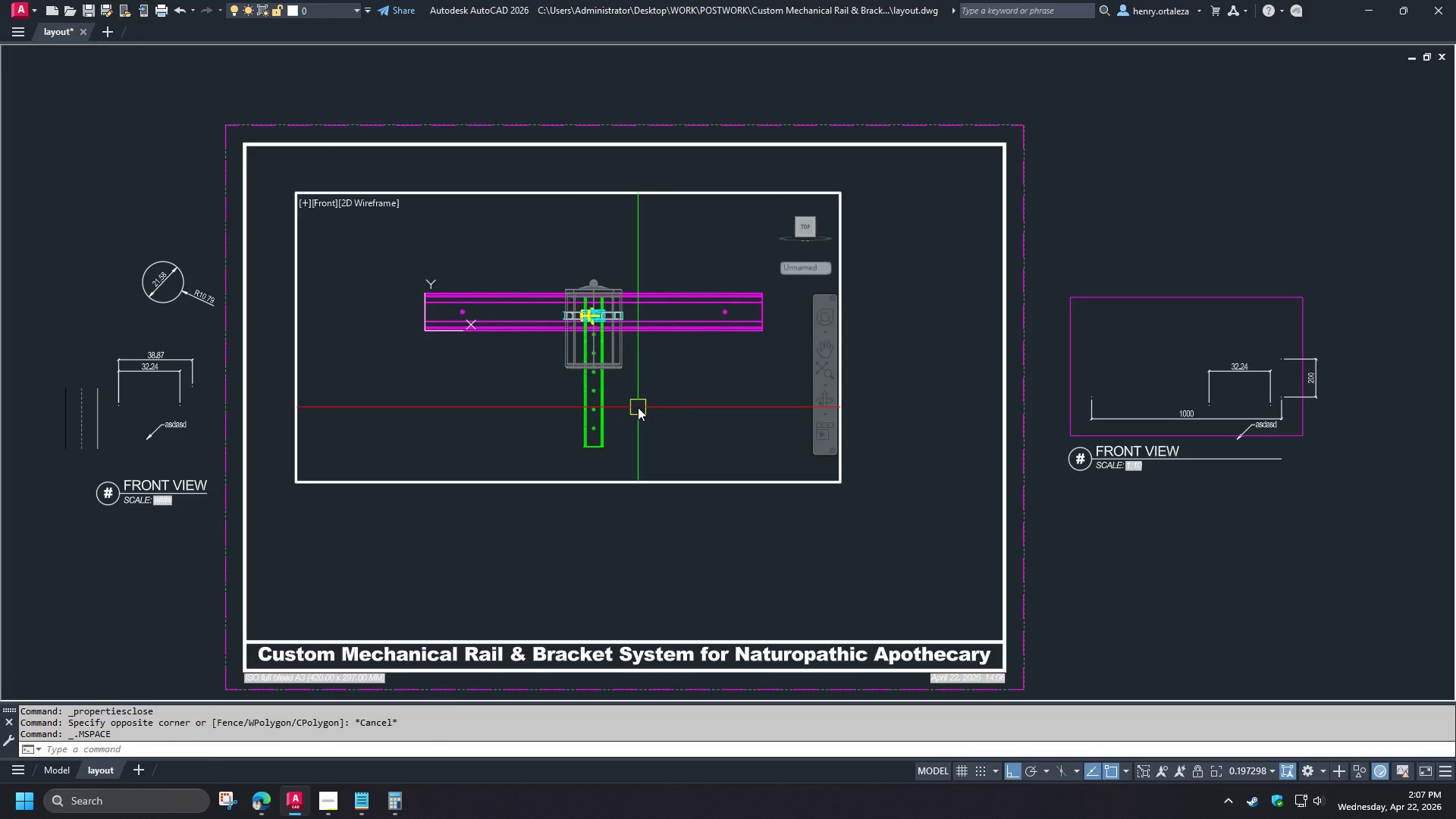 
left_click_drag(start_coordinate=[537, 252], to_coordinate=[543, 260])
 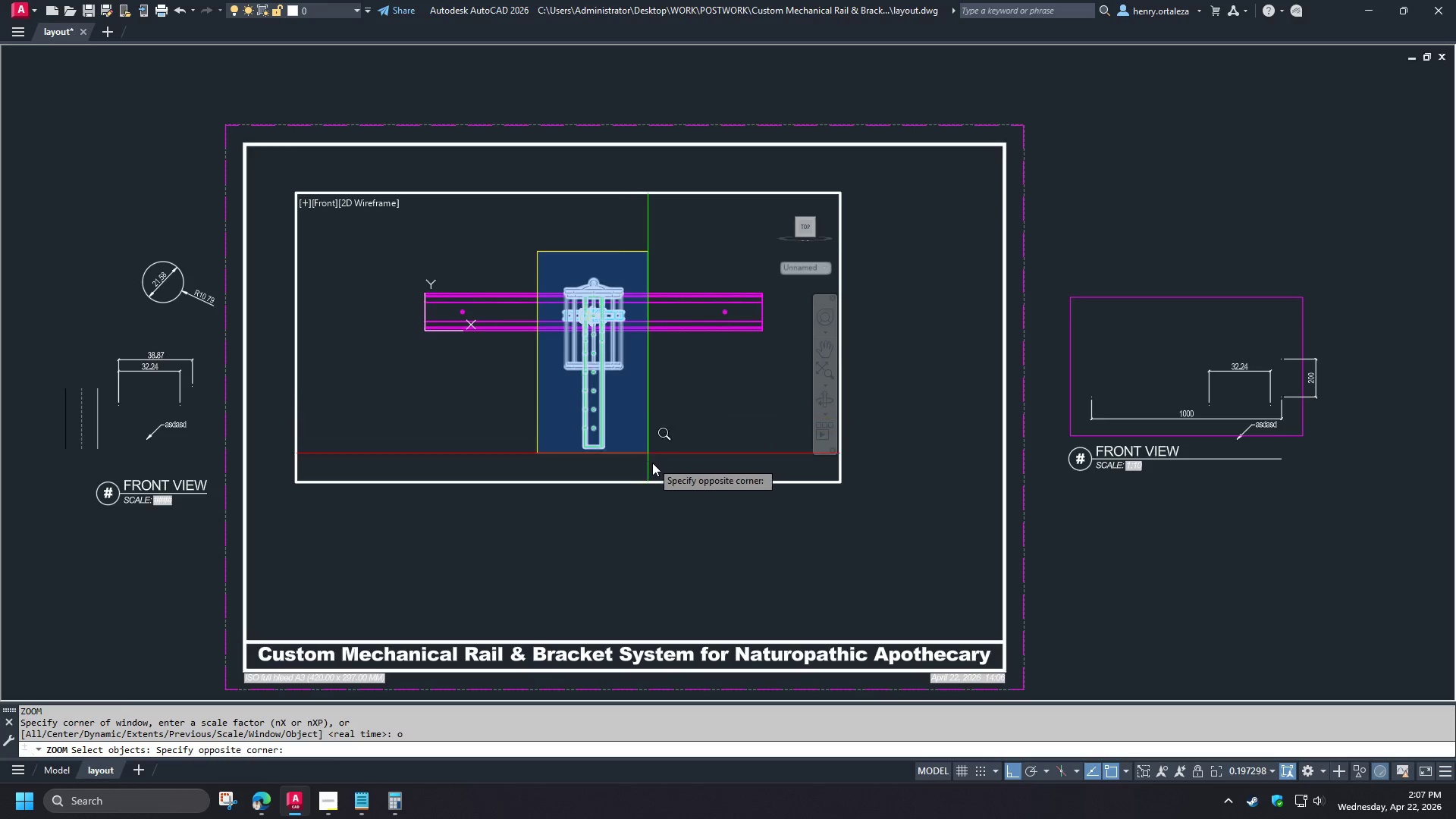 
left_click([654, 474])
 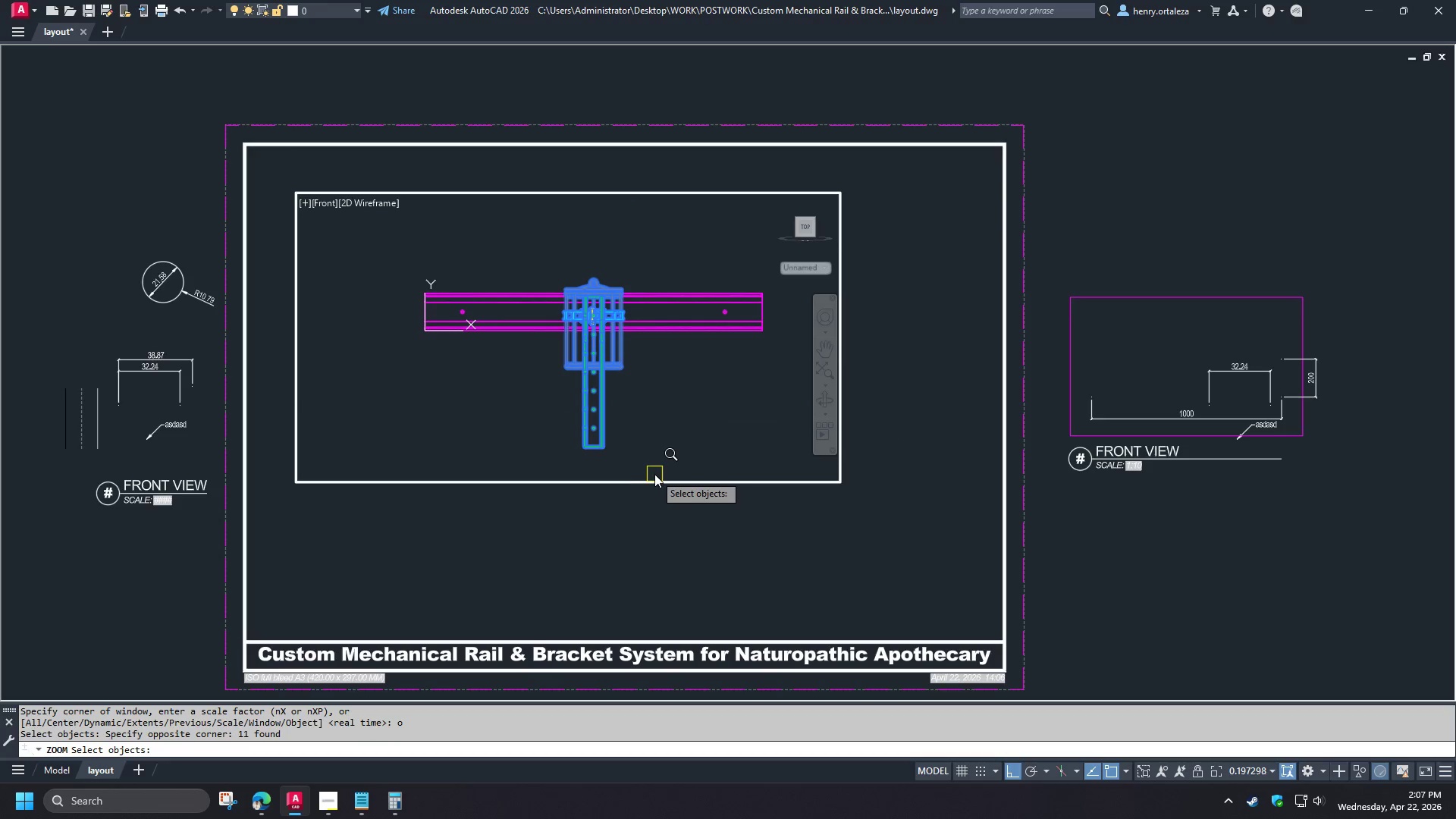 
key(Space)
 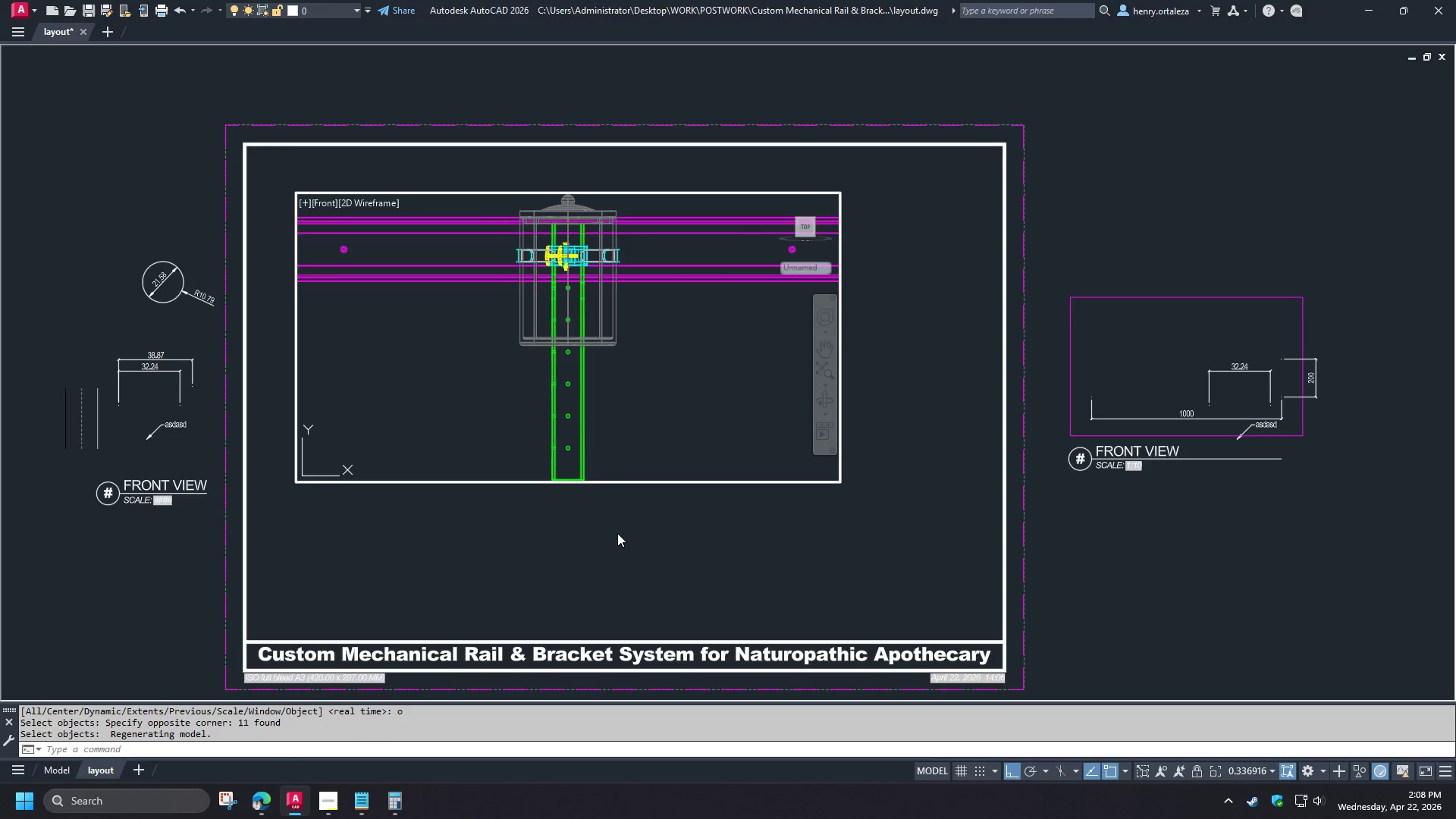 
double_click([617, 533])
 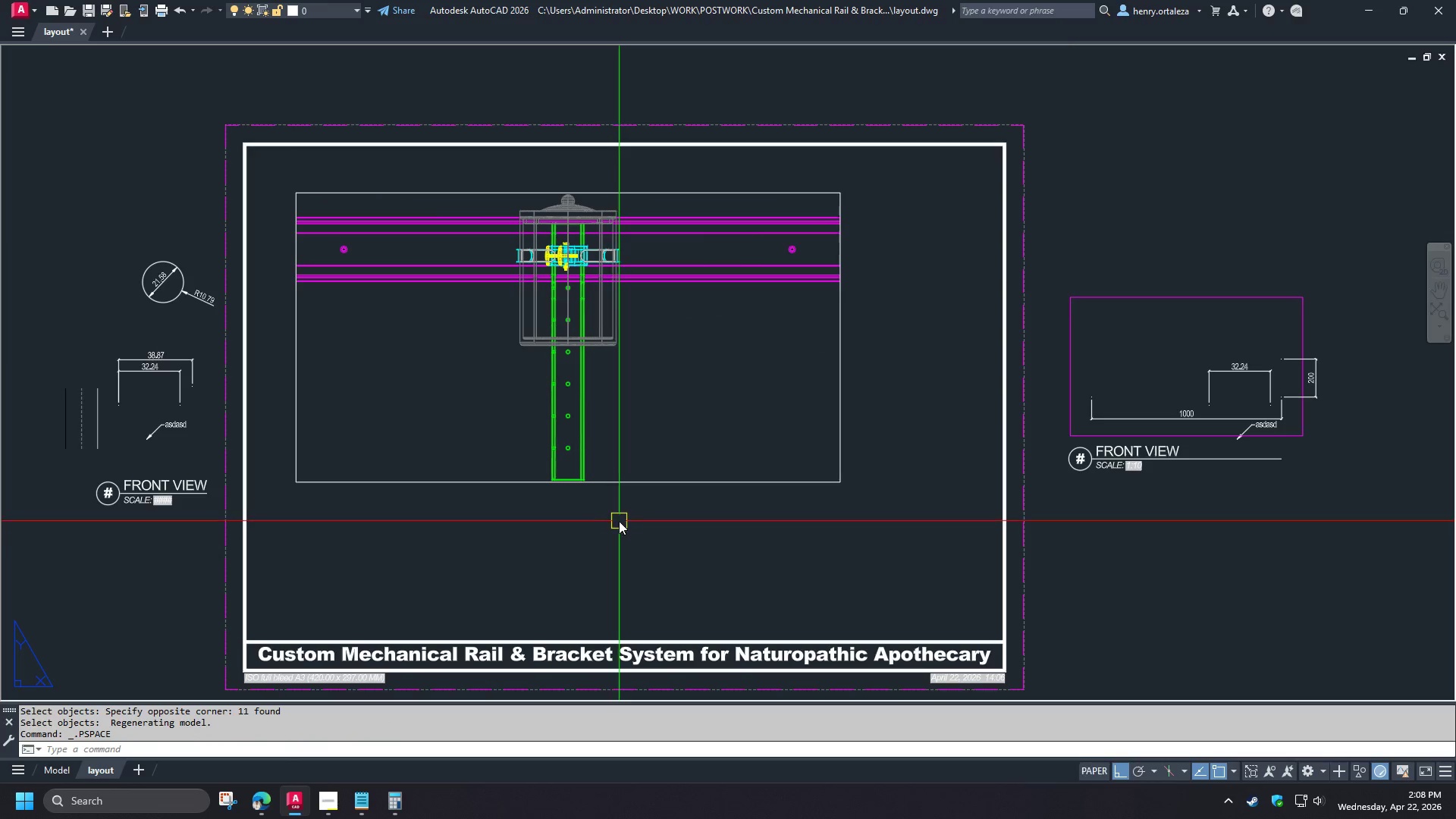 
left_click_drag(start_coordinate=[619, 521], to_coordinate=[615, 514])
 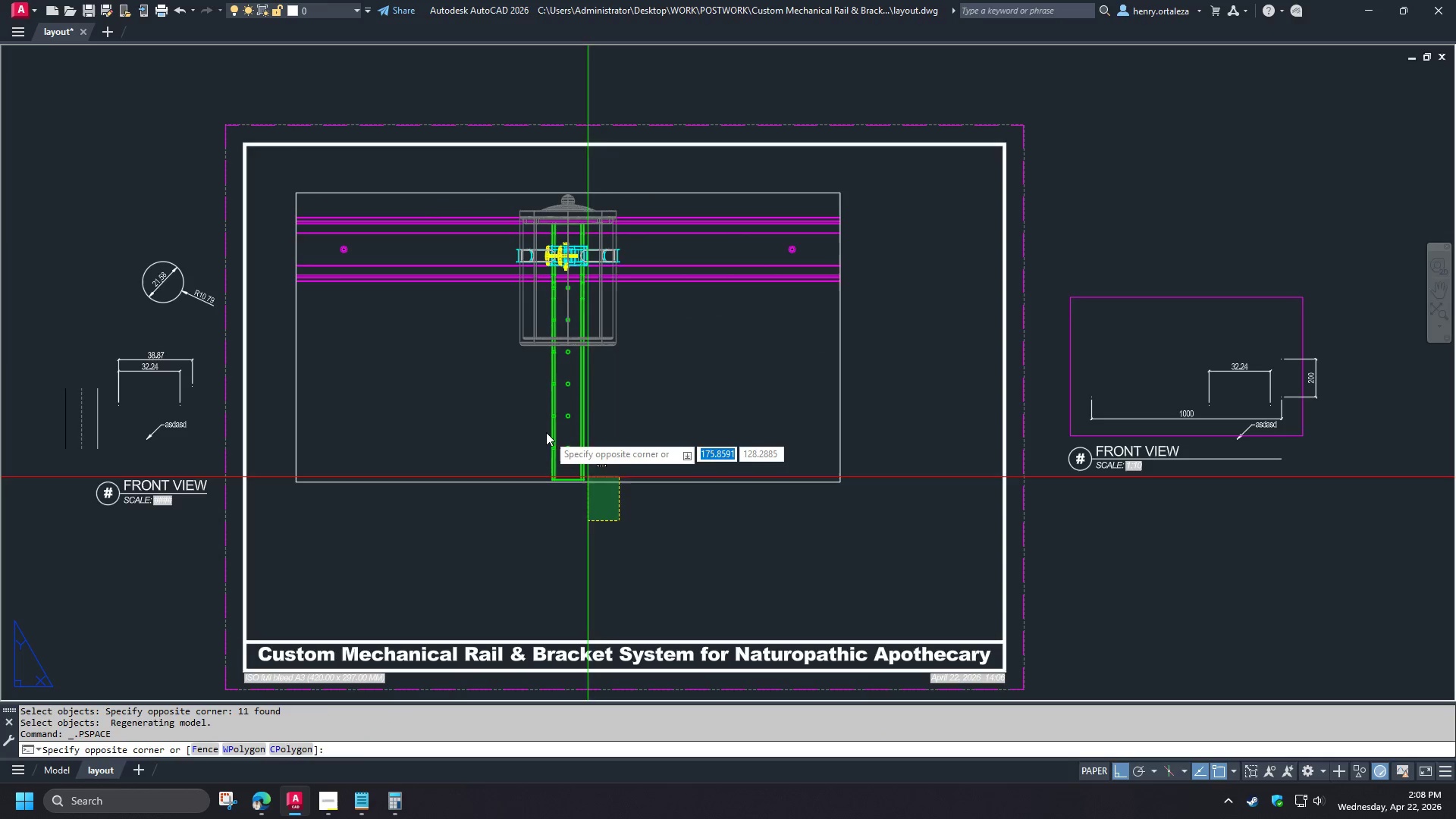 
left_click_drag(start_coordinate=[547, 433], to_coordinate=[541, 429])
 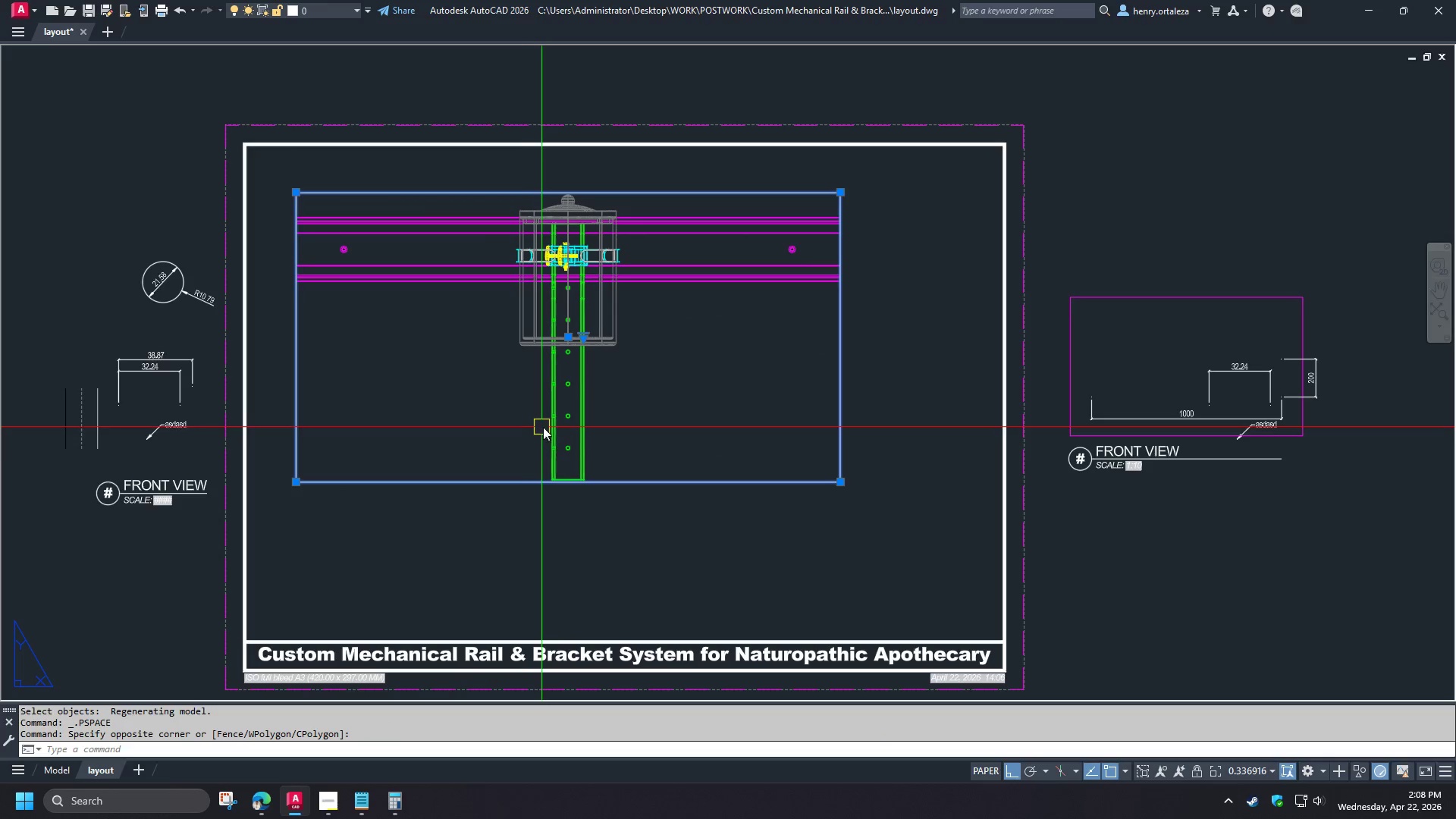 
key(Control+1)
 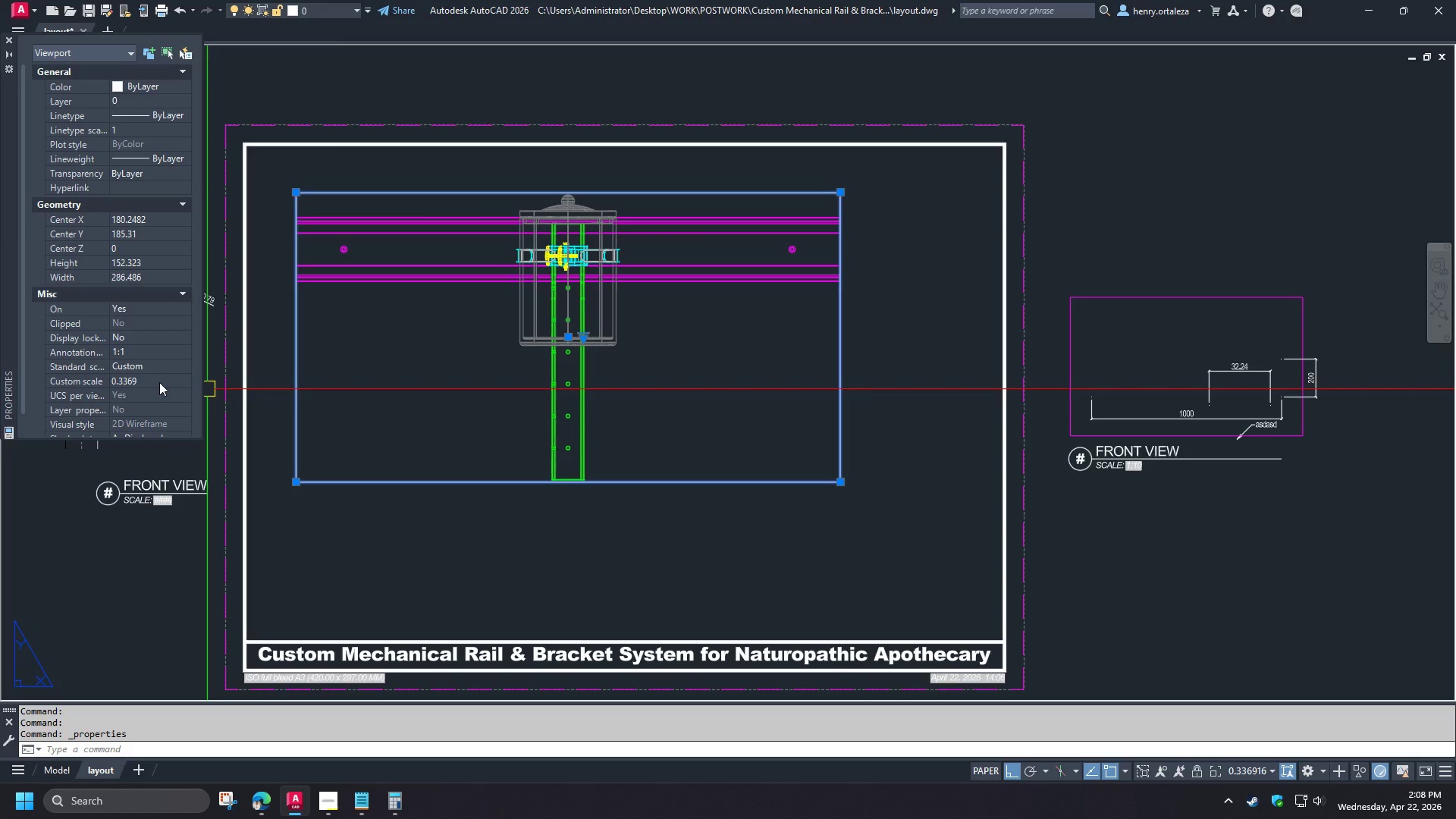 
wait(6.28)
 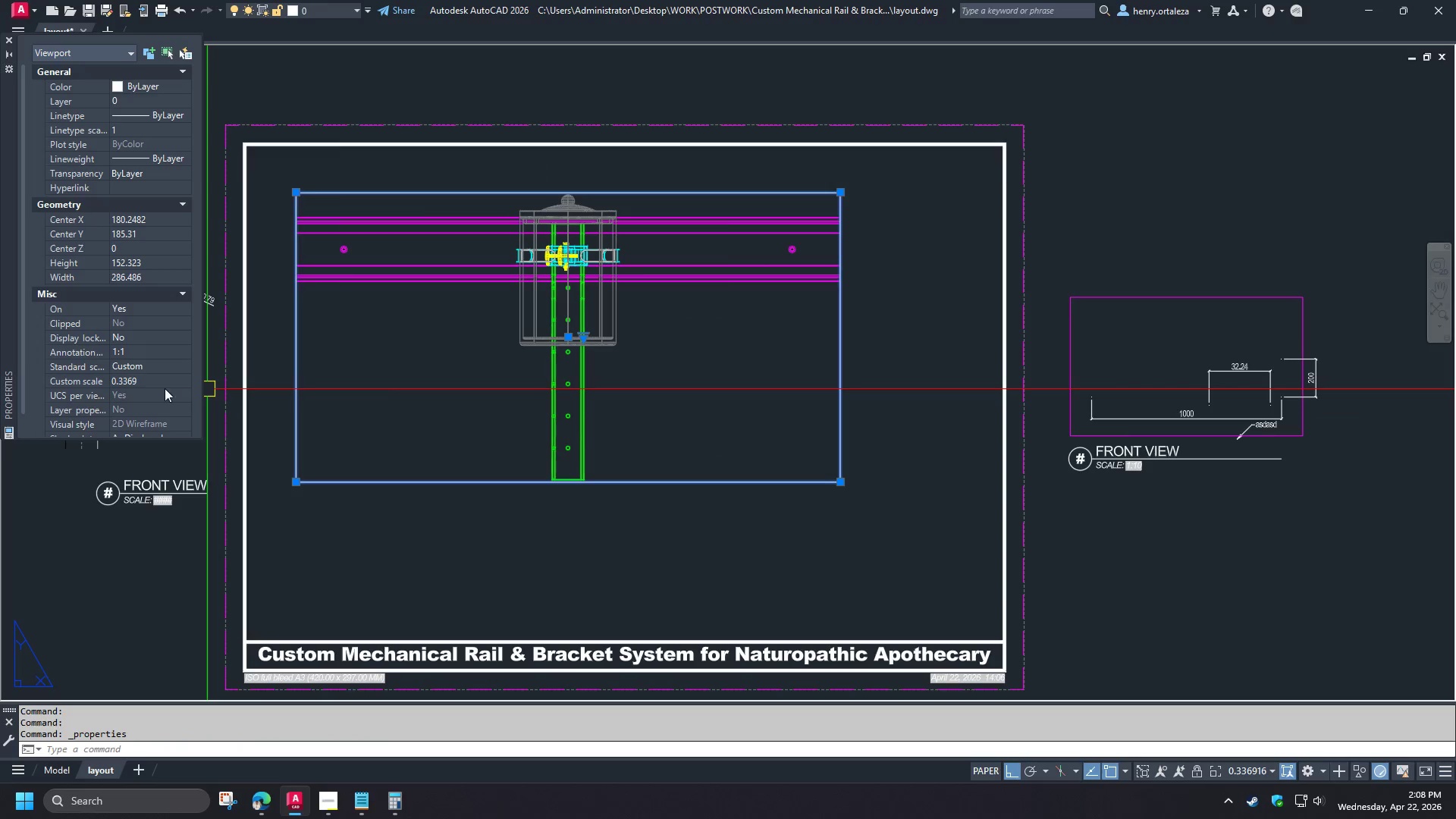 
left_click([159, 382])
 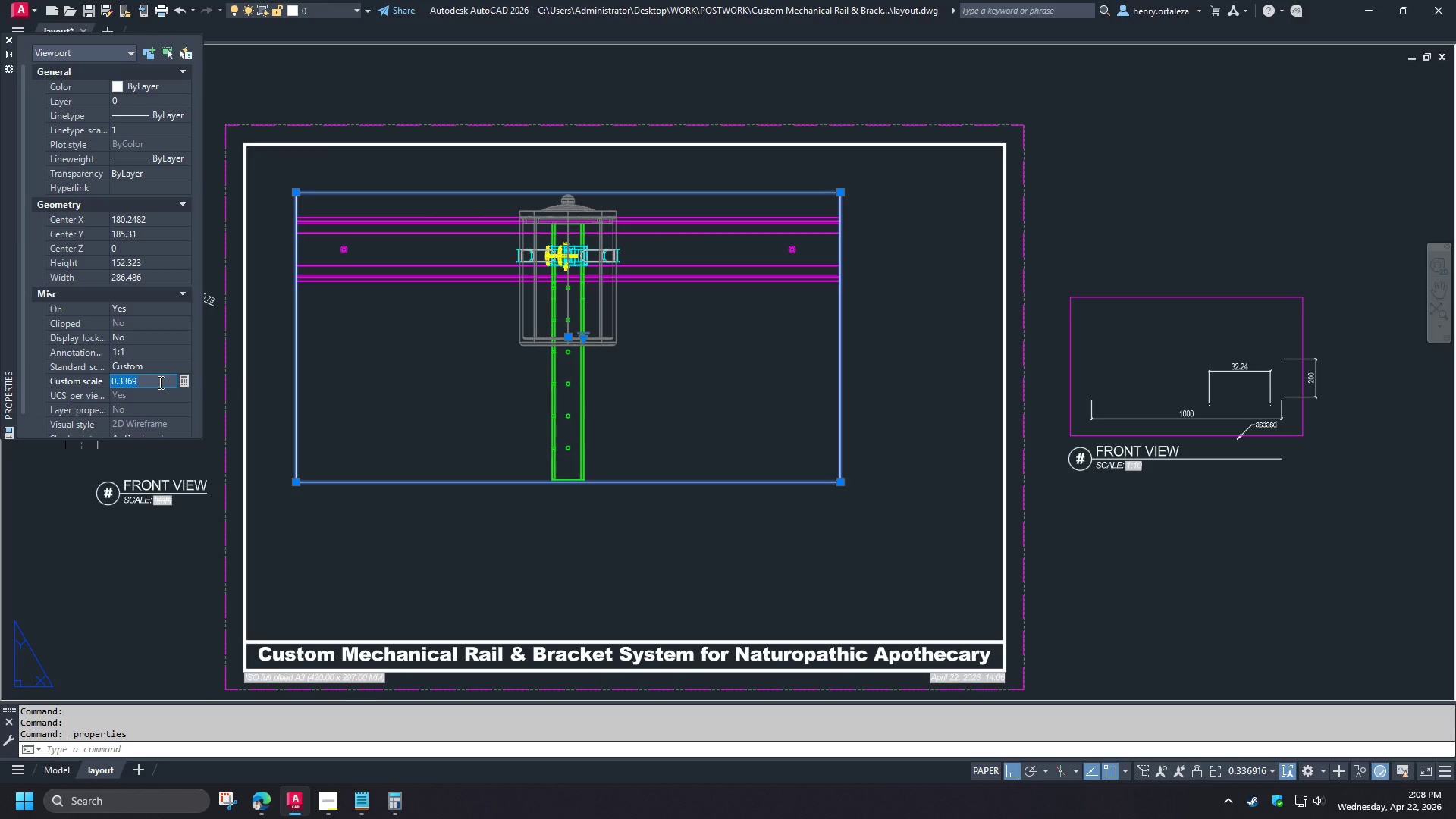 
key(NumpadDecimal)
 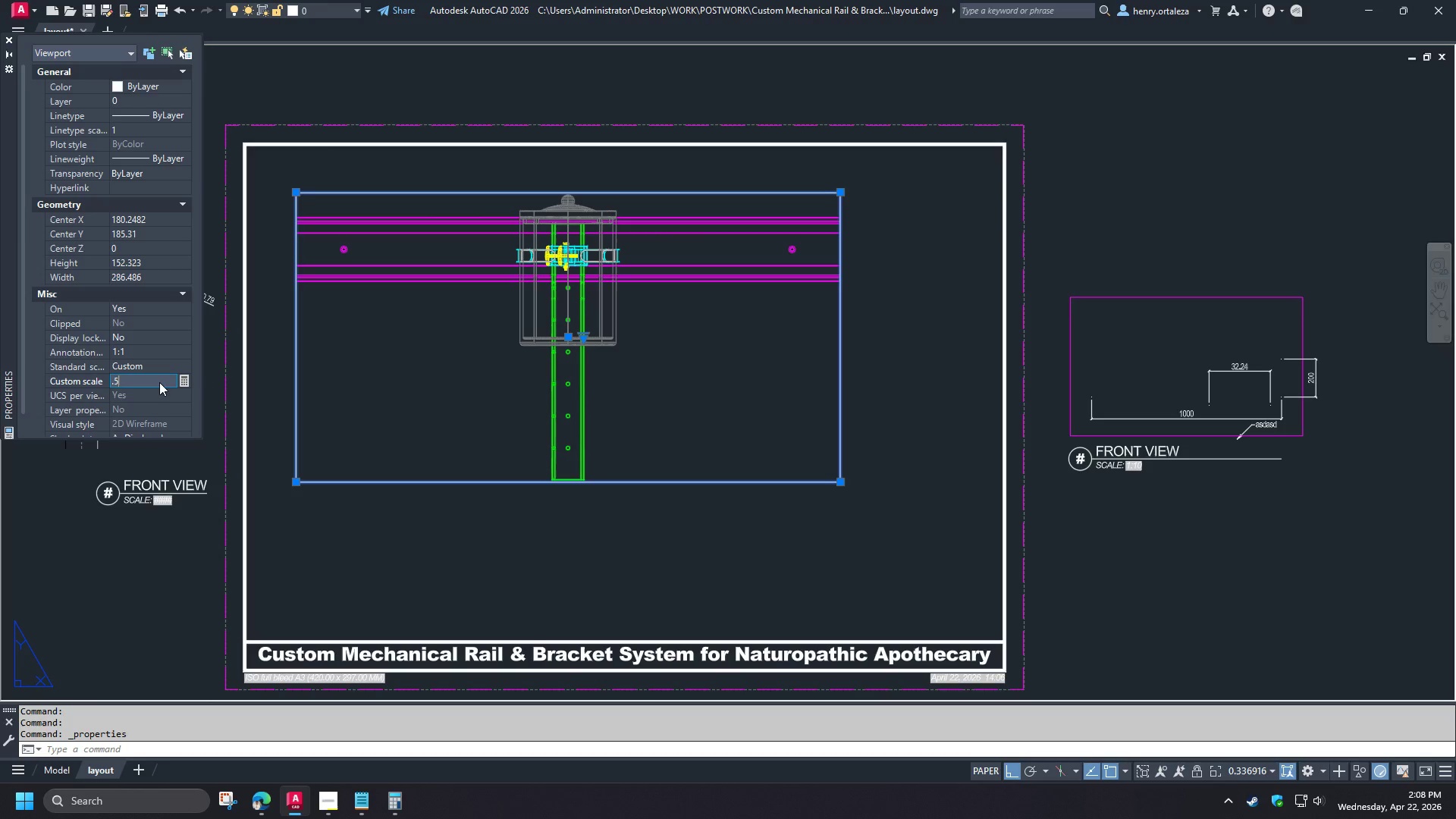 
key(Numpad5)
 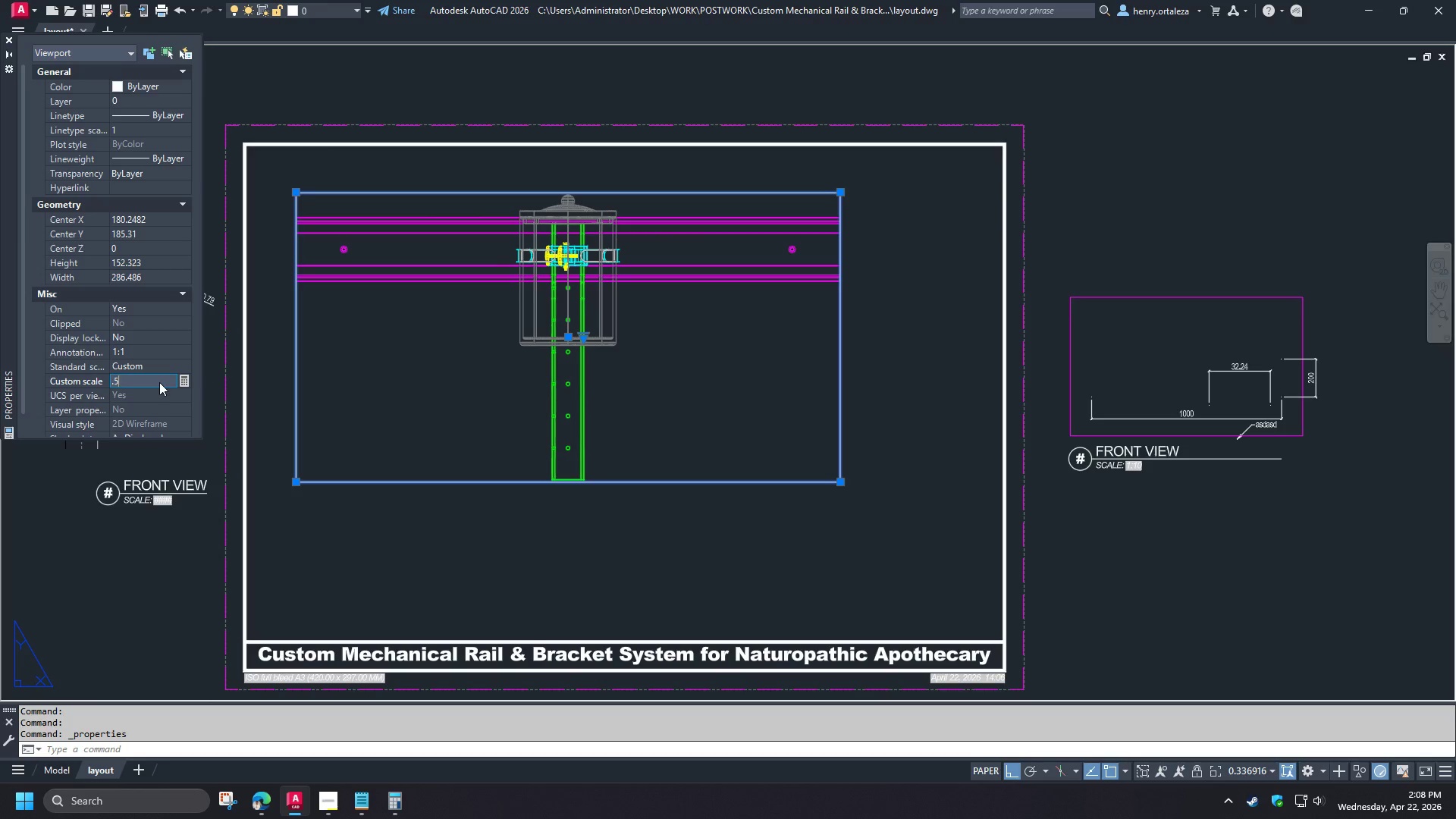 
key(NumpadEnter)
 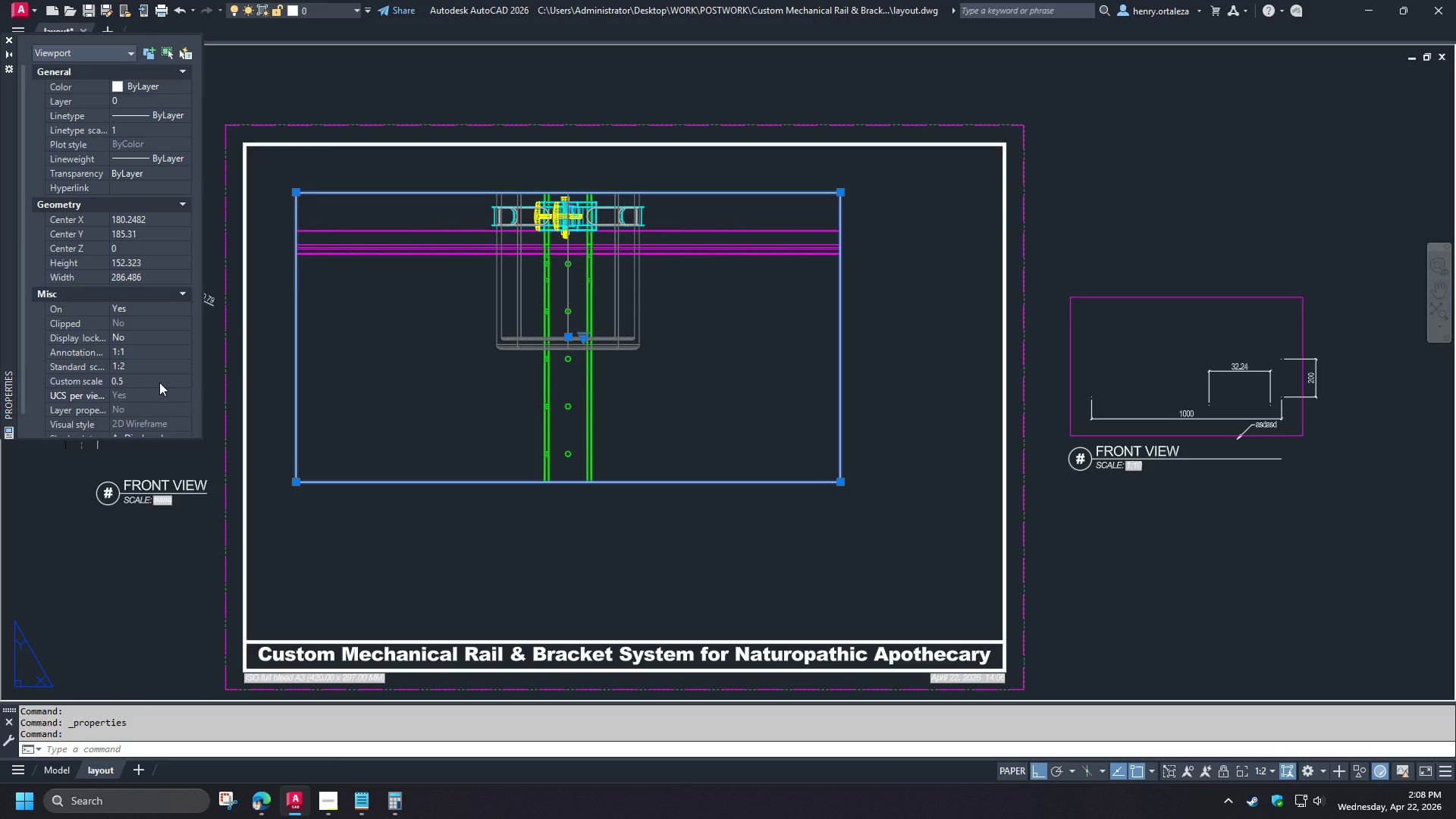 
wait(10.36)
 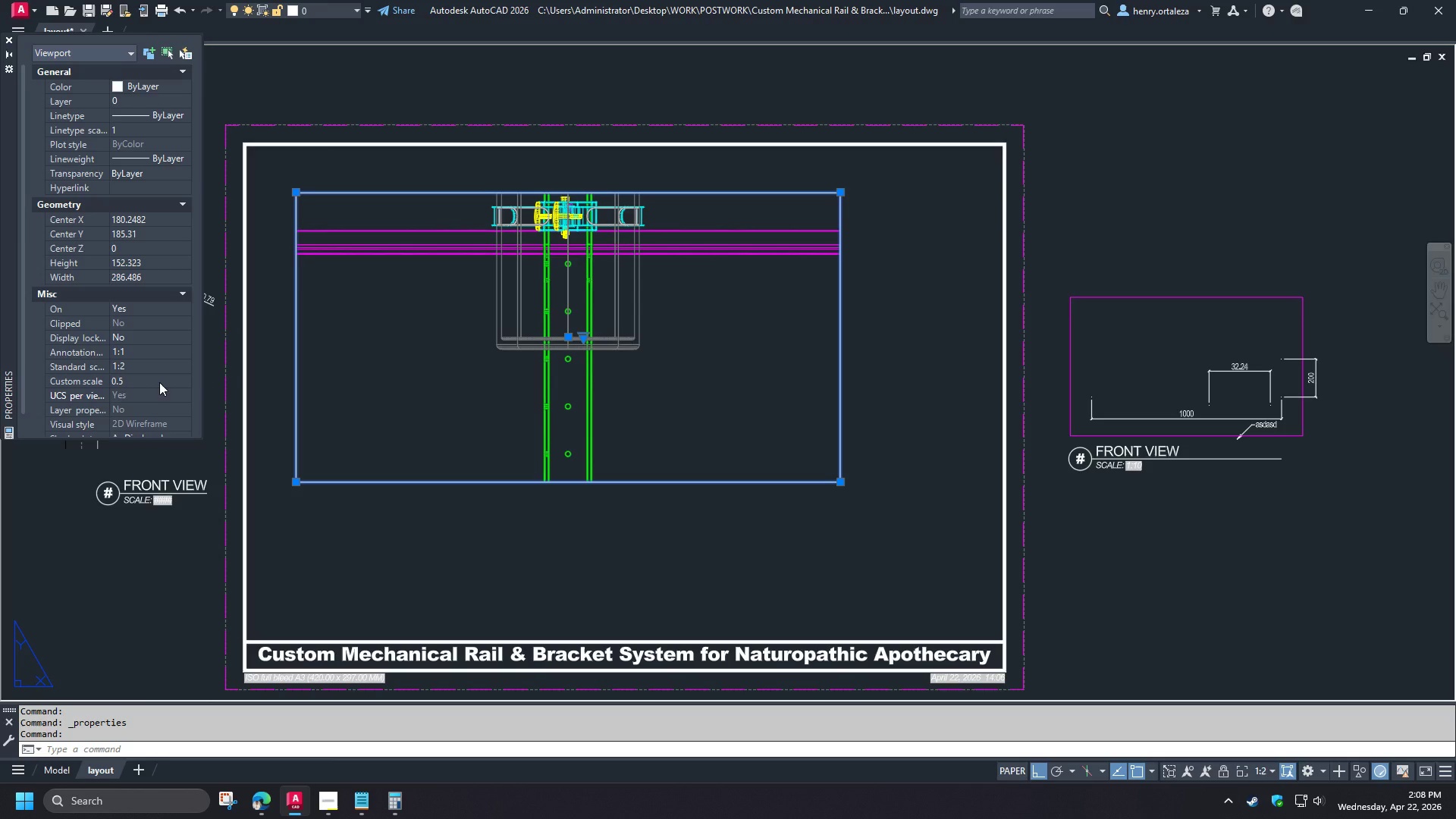 
key(Escape)
type(mv )
 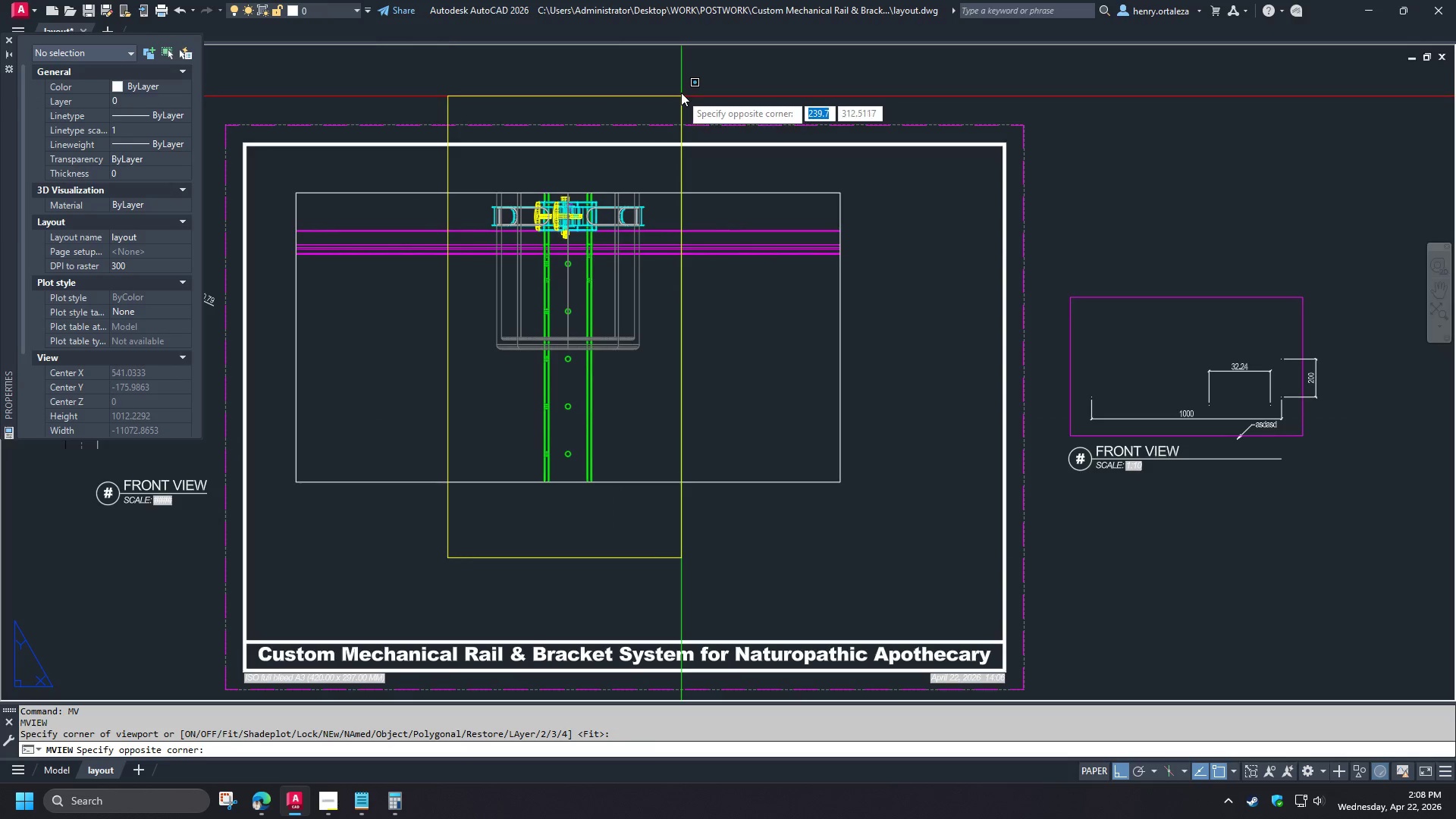 
left_click([676, 88])
 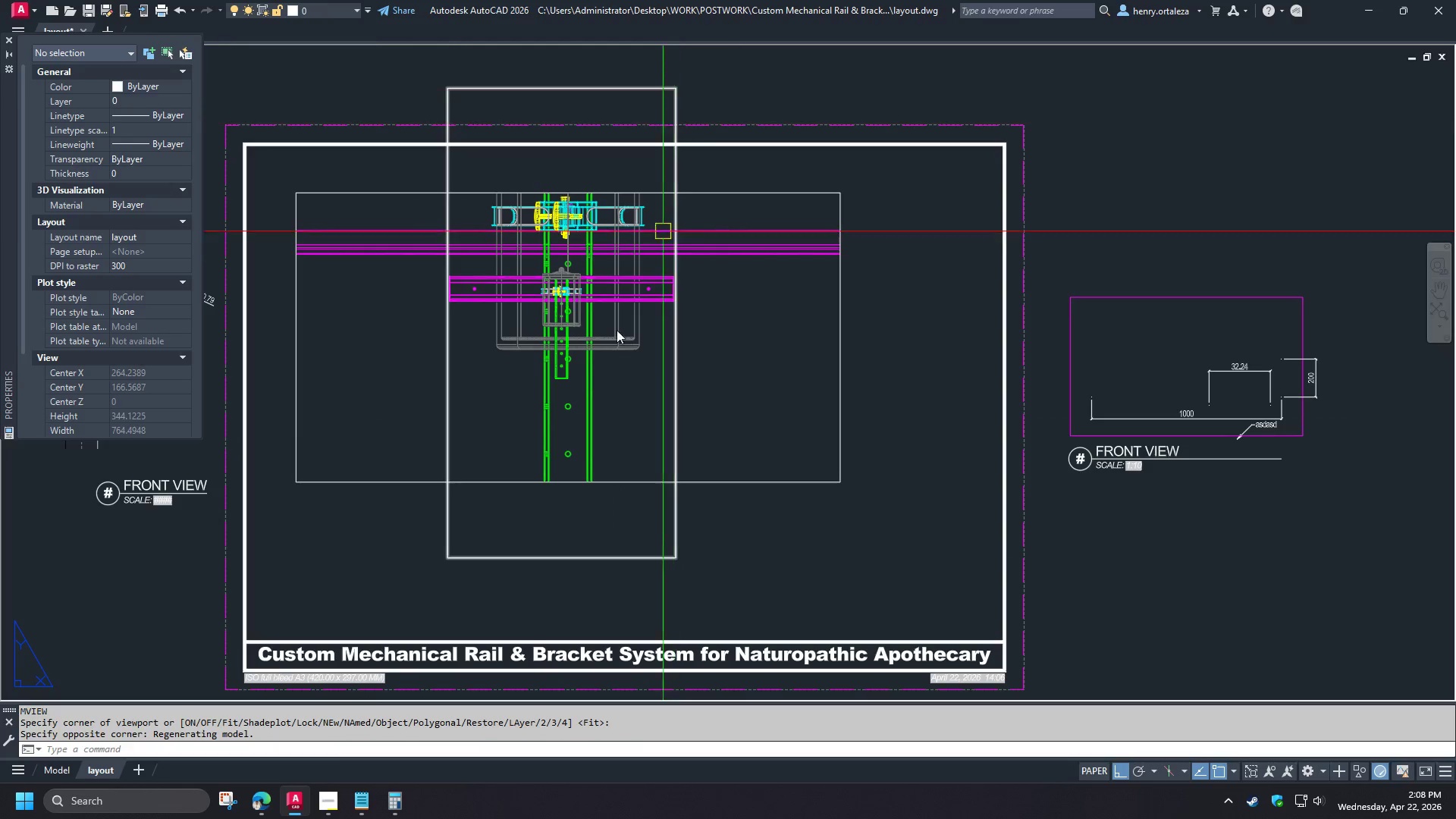 
type(ma )
 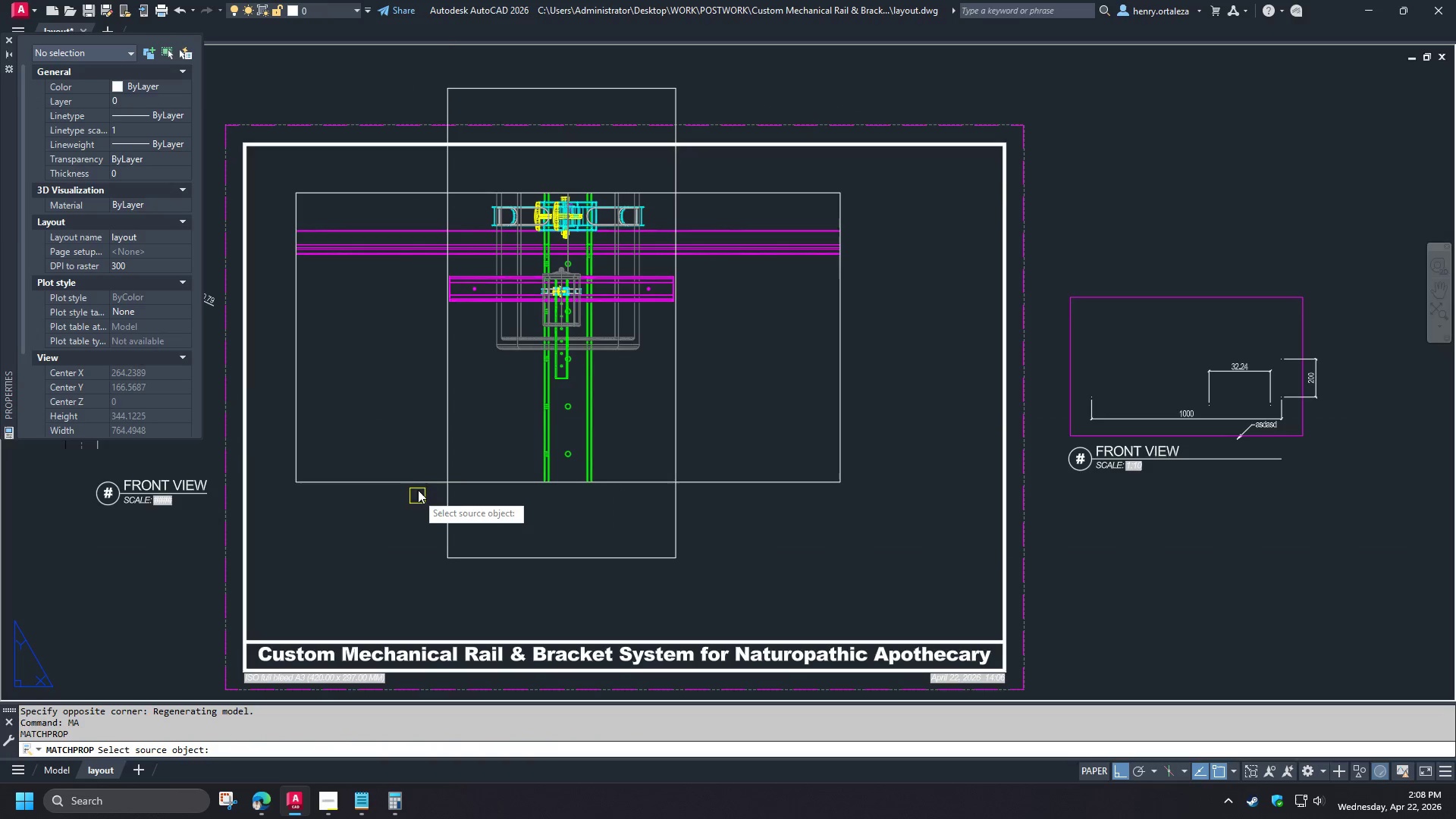 
left_click([423, 480])
 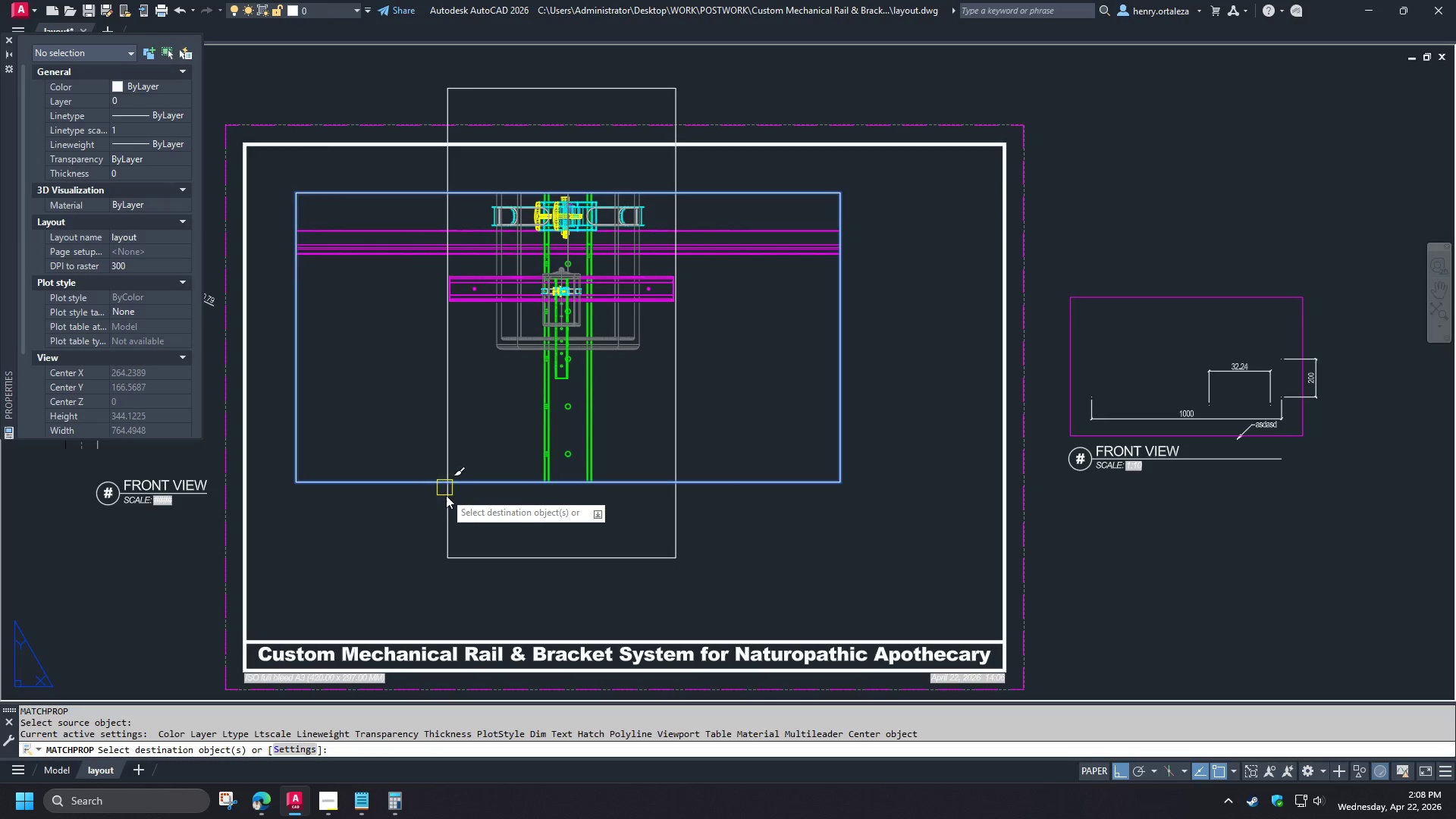 
left_click([446, 497])
 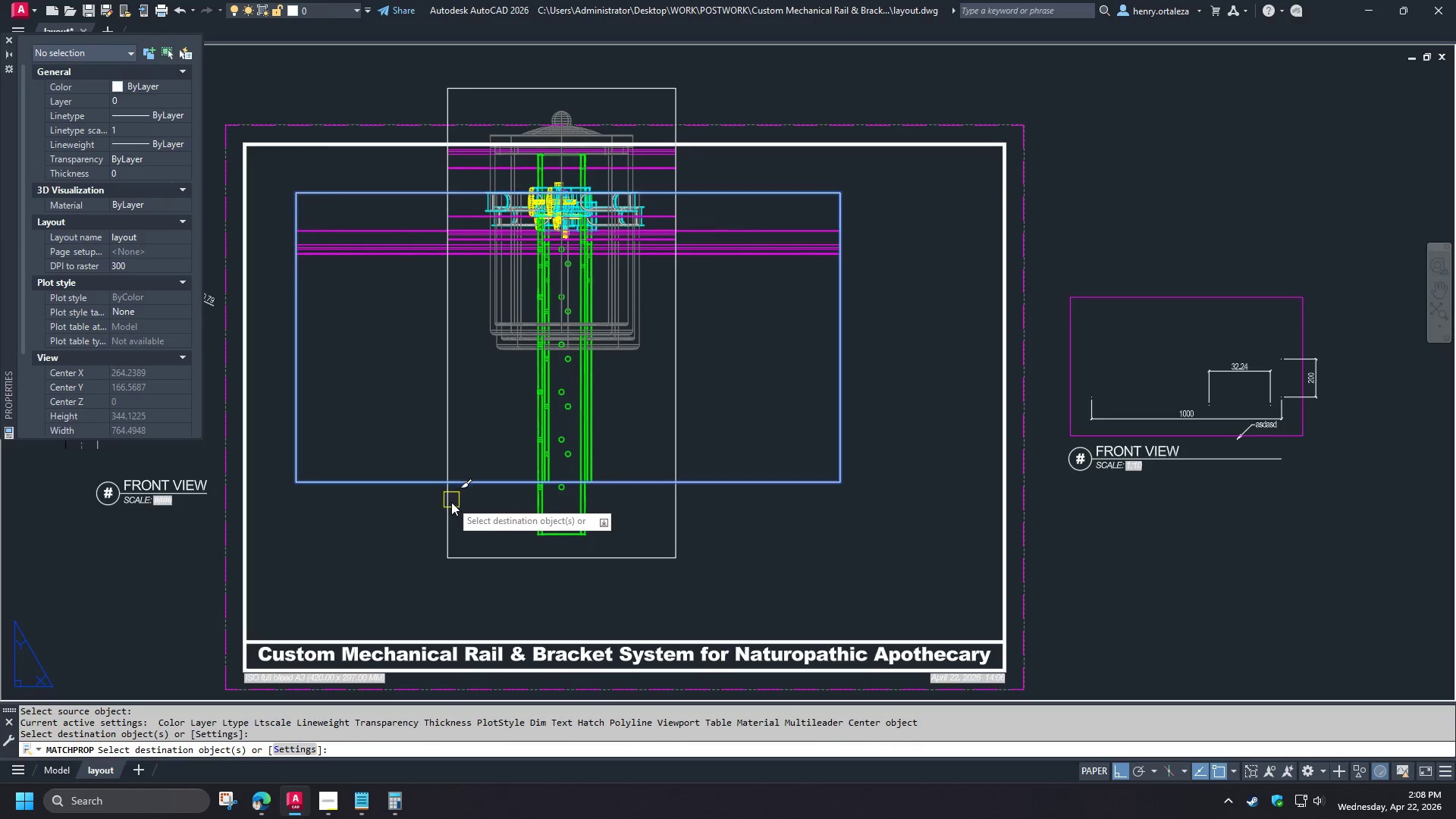 
key(Space)
 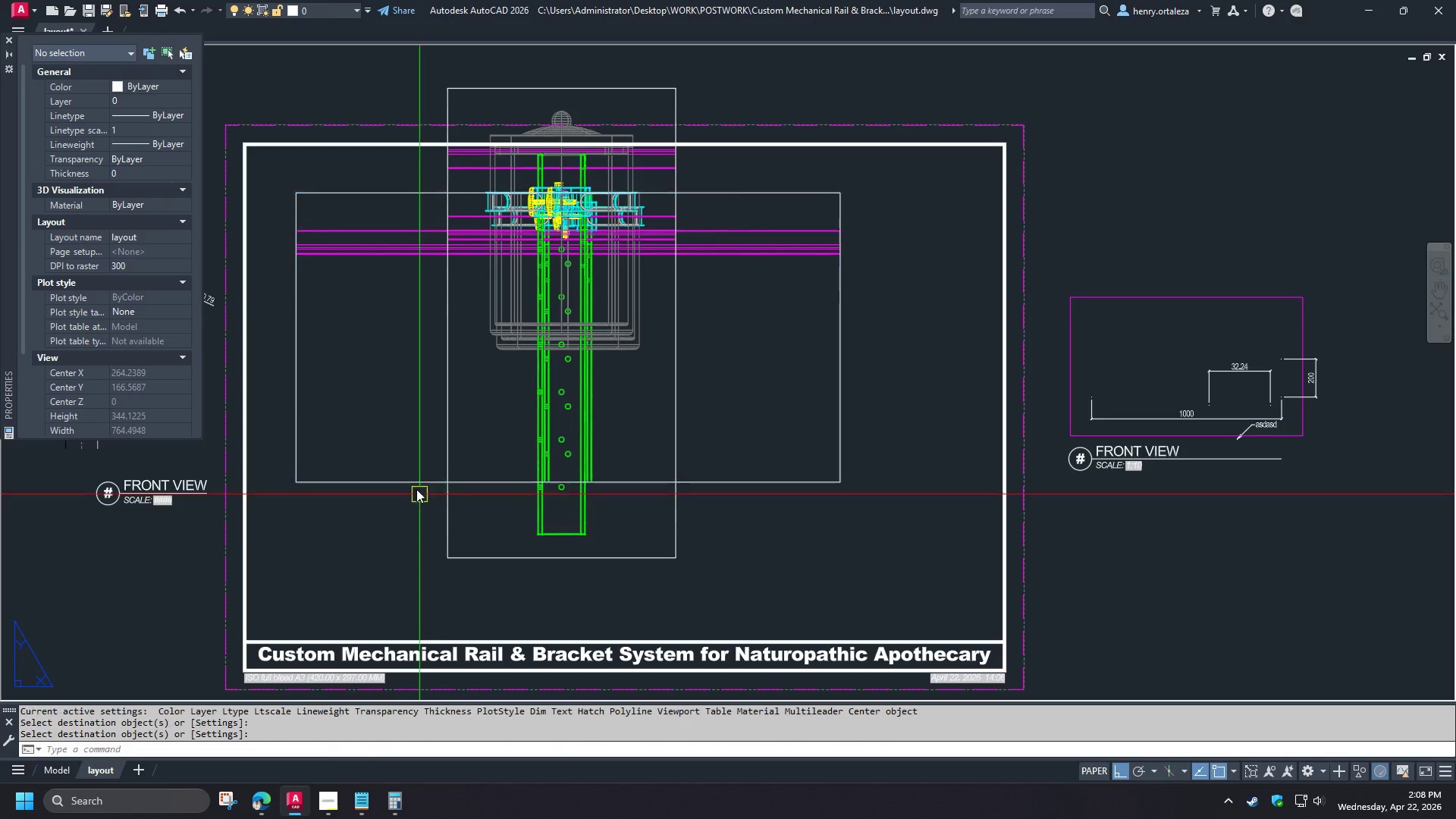 
left_click([416, 487])
 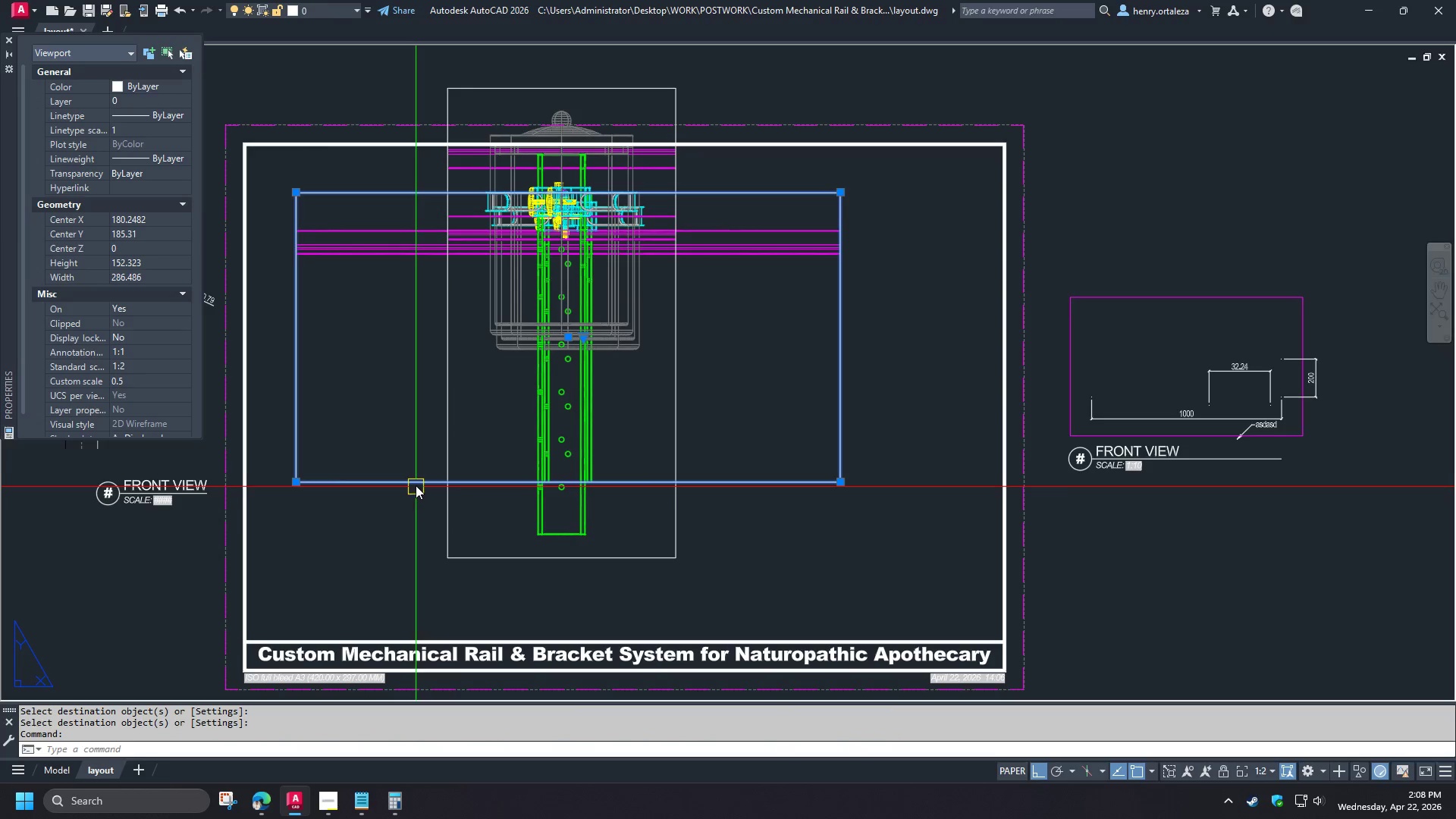 
key(E)
 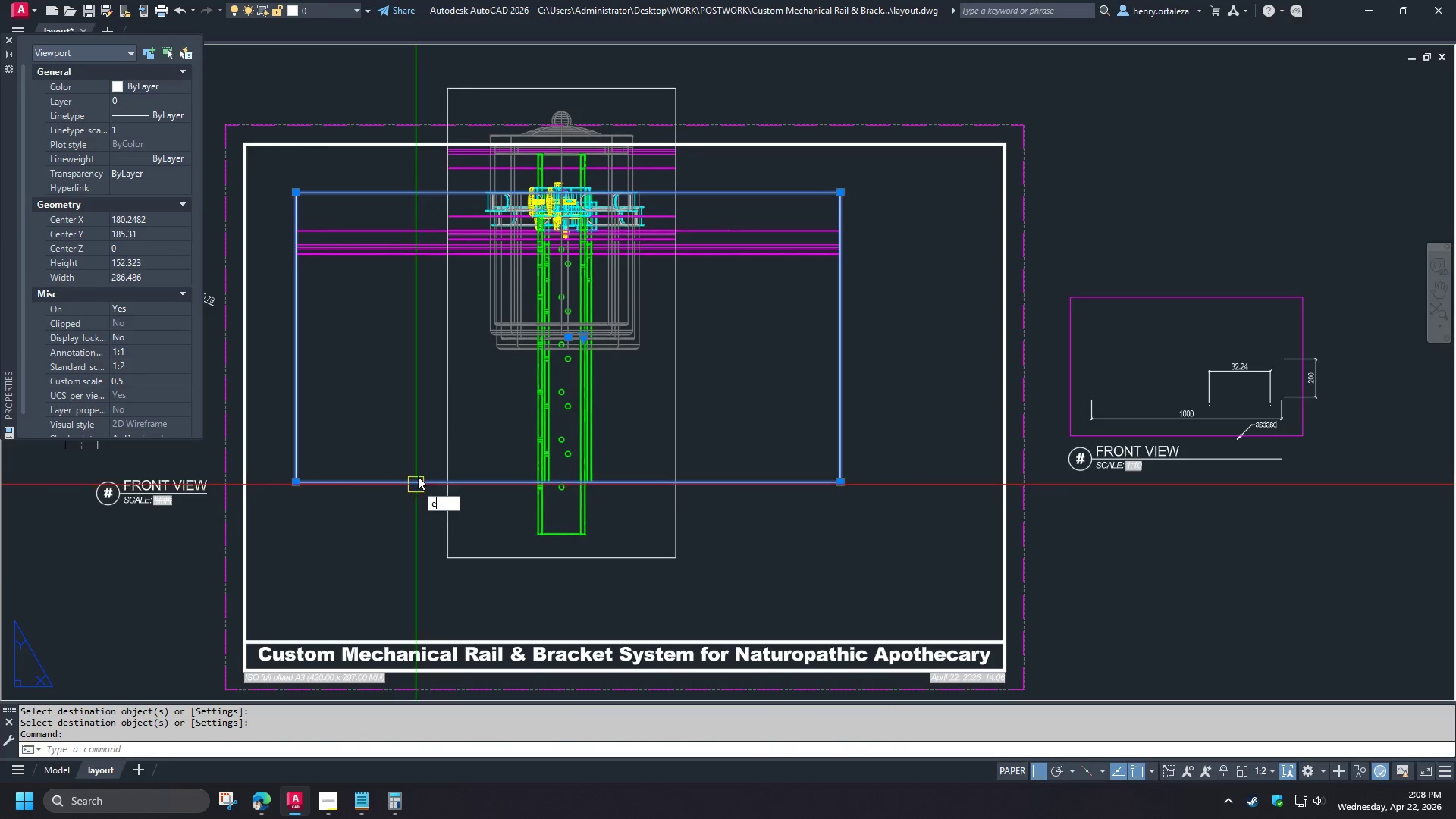 
key(Space)
 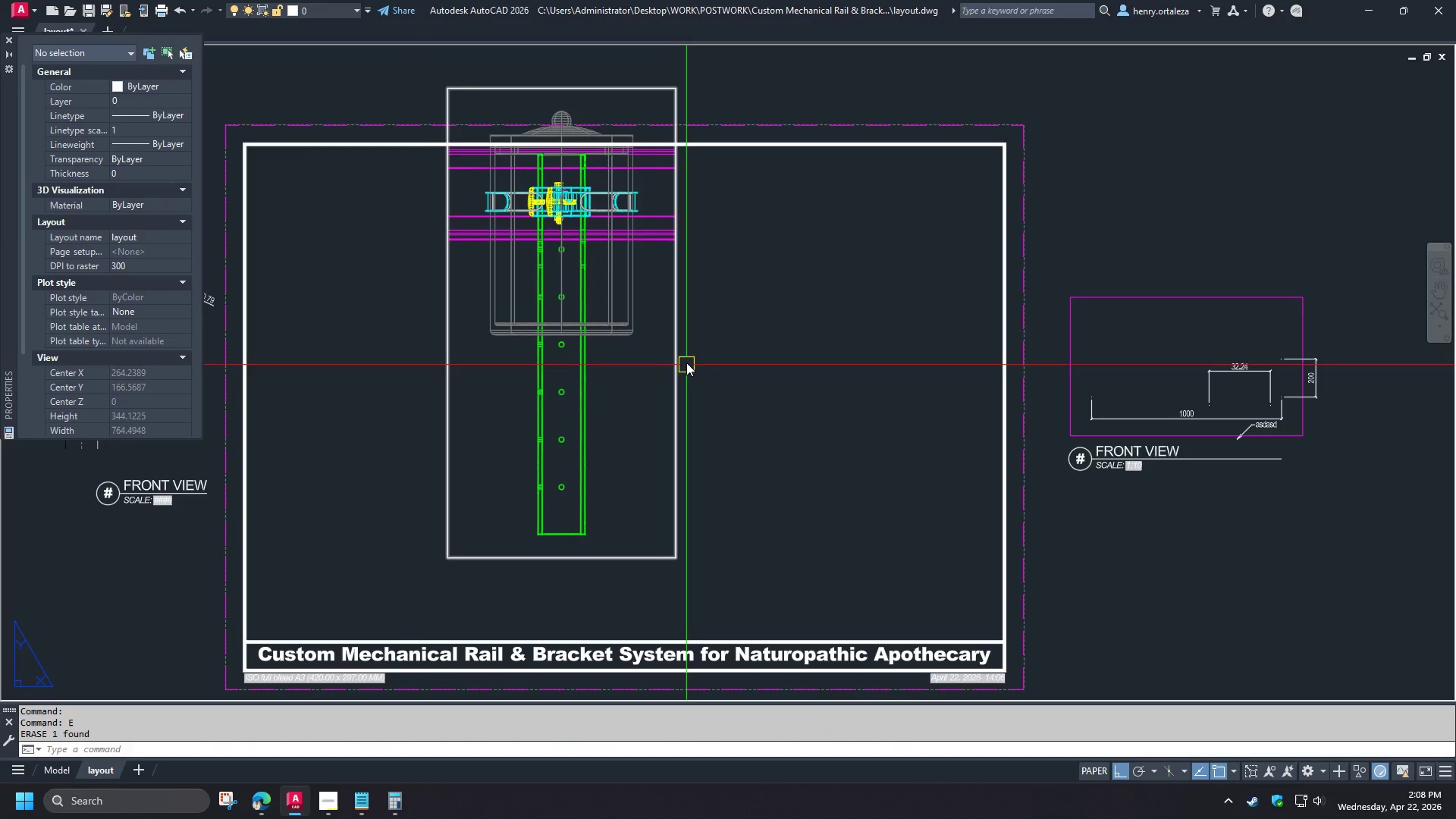 
left_click([678, 357])
 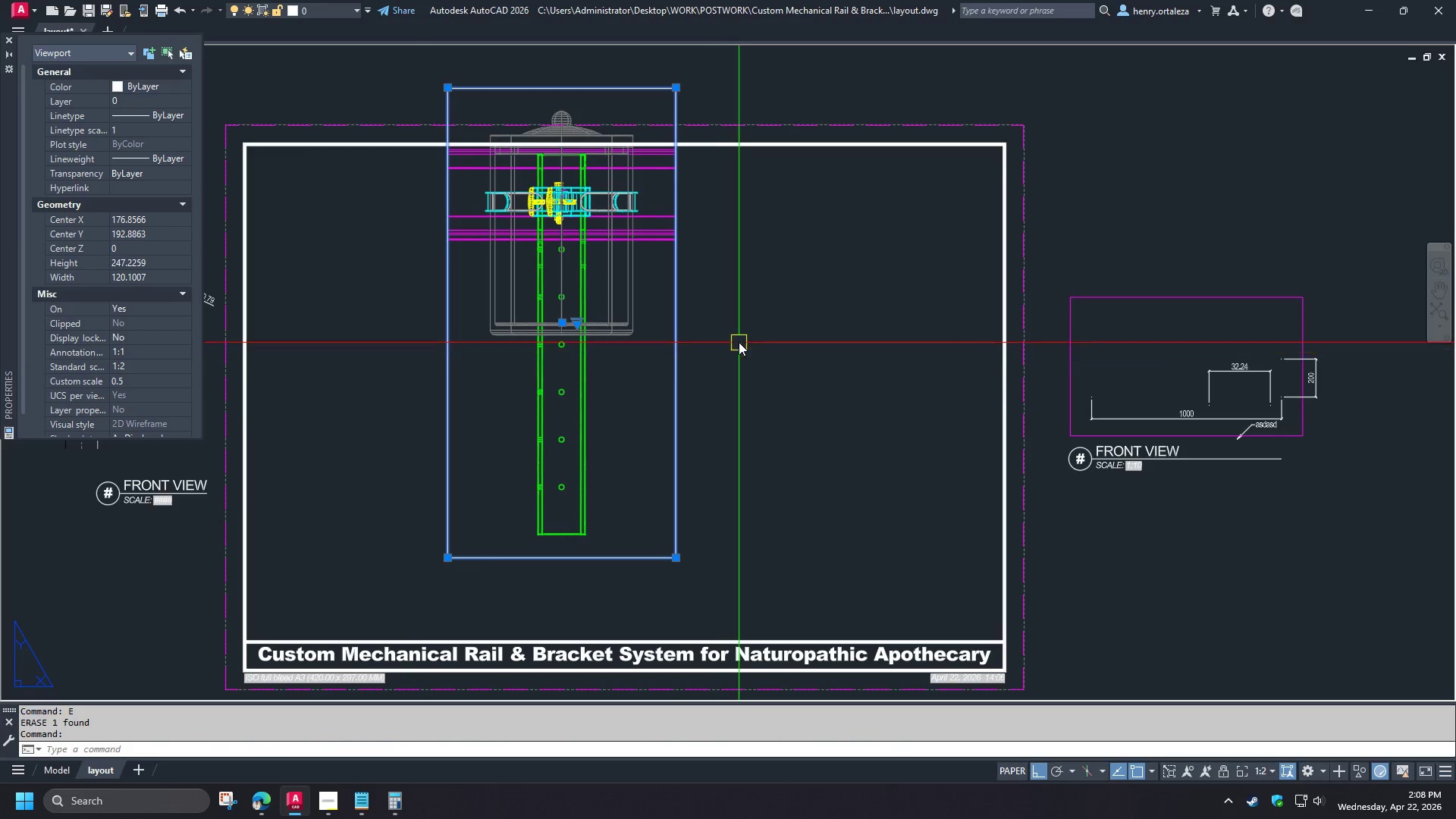 
key(M)
 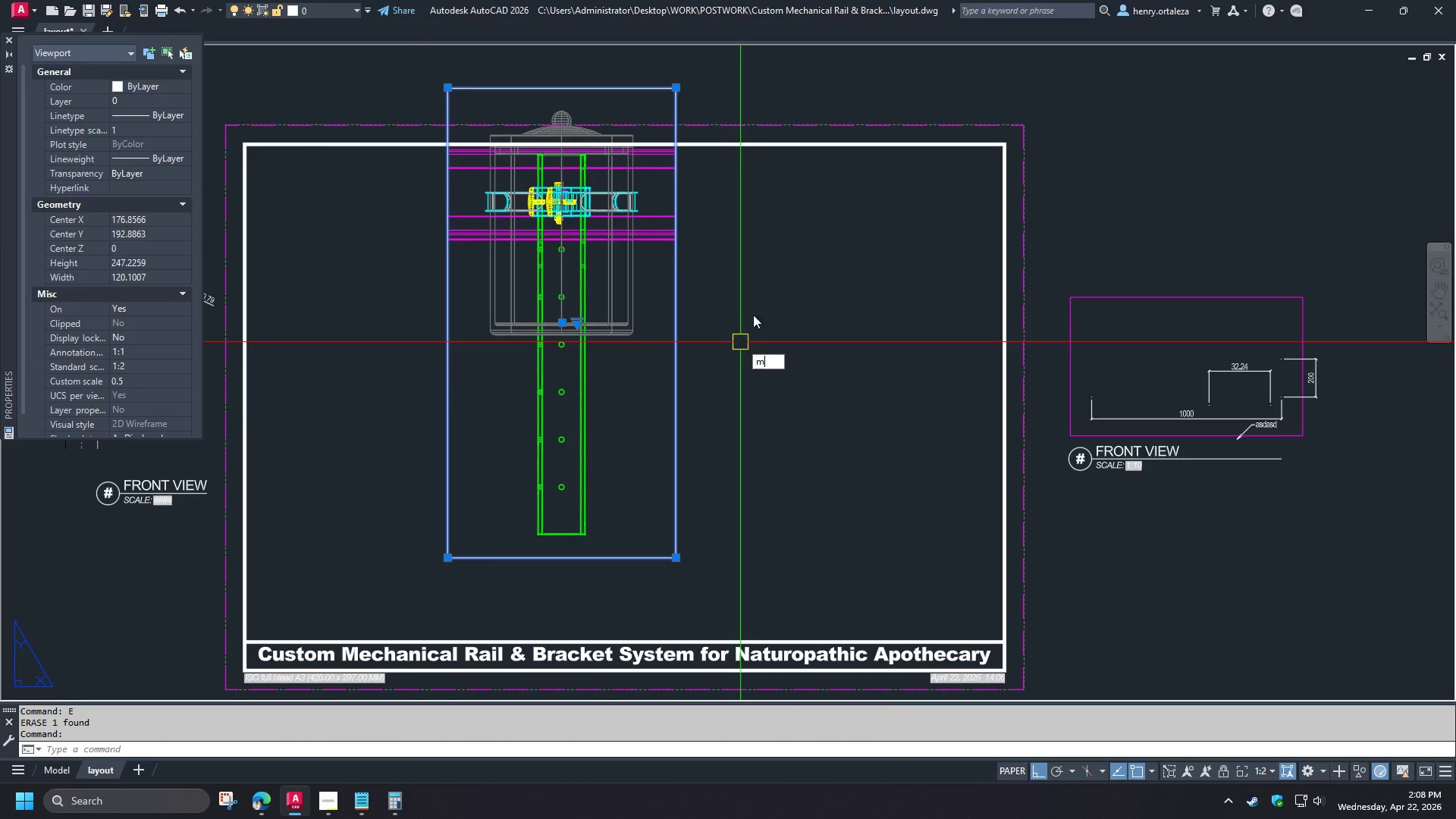 
key(Space)
 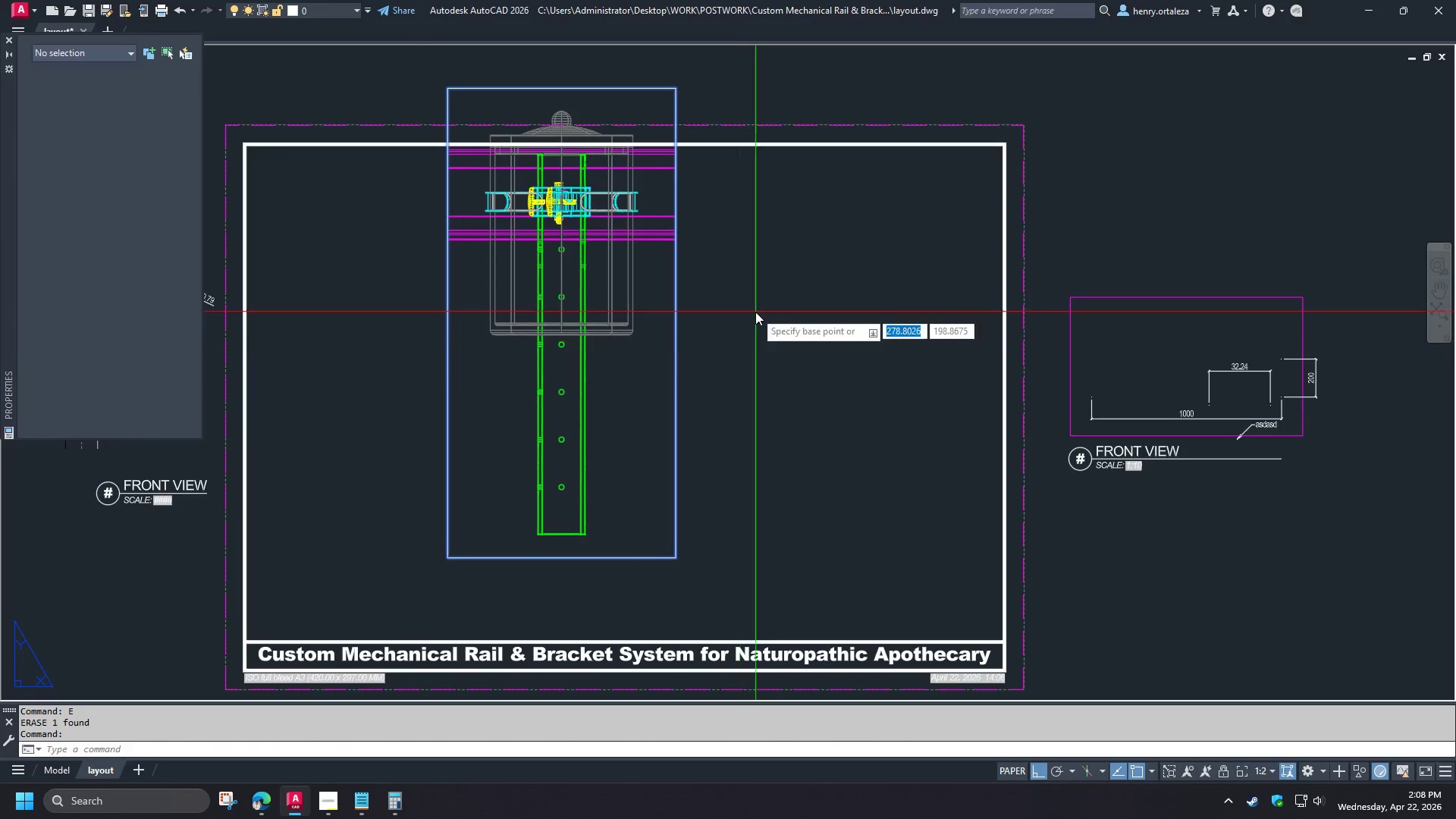 
left_click_drag(start_coordinate=[755, 312], to_coordinate=[757, 318])
 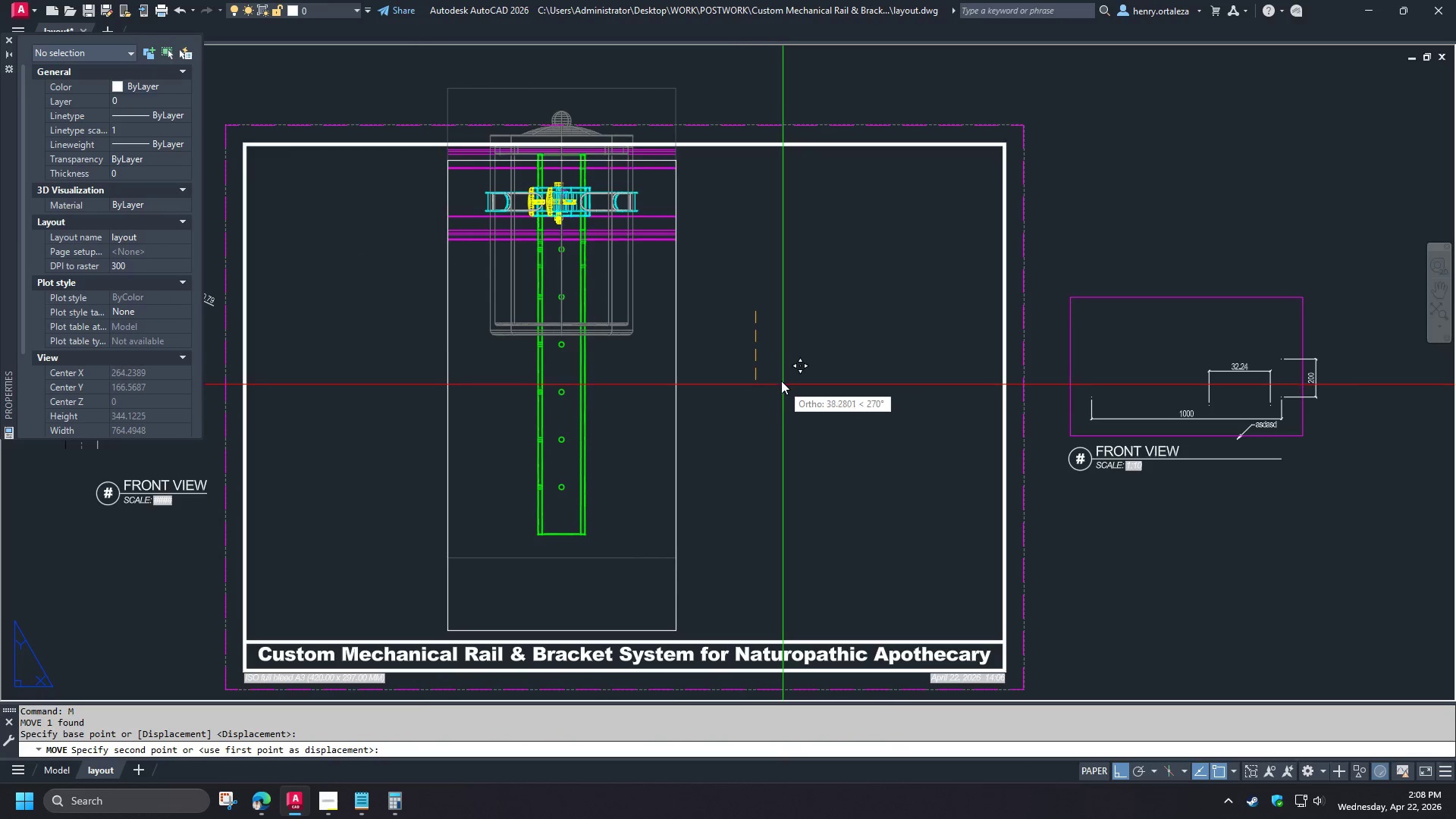 
left_click([777, 374])
 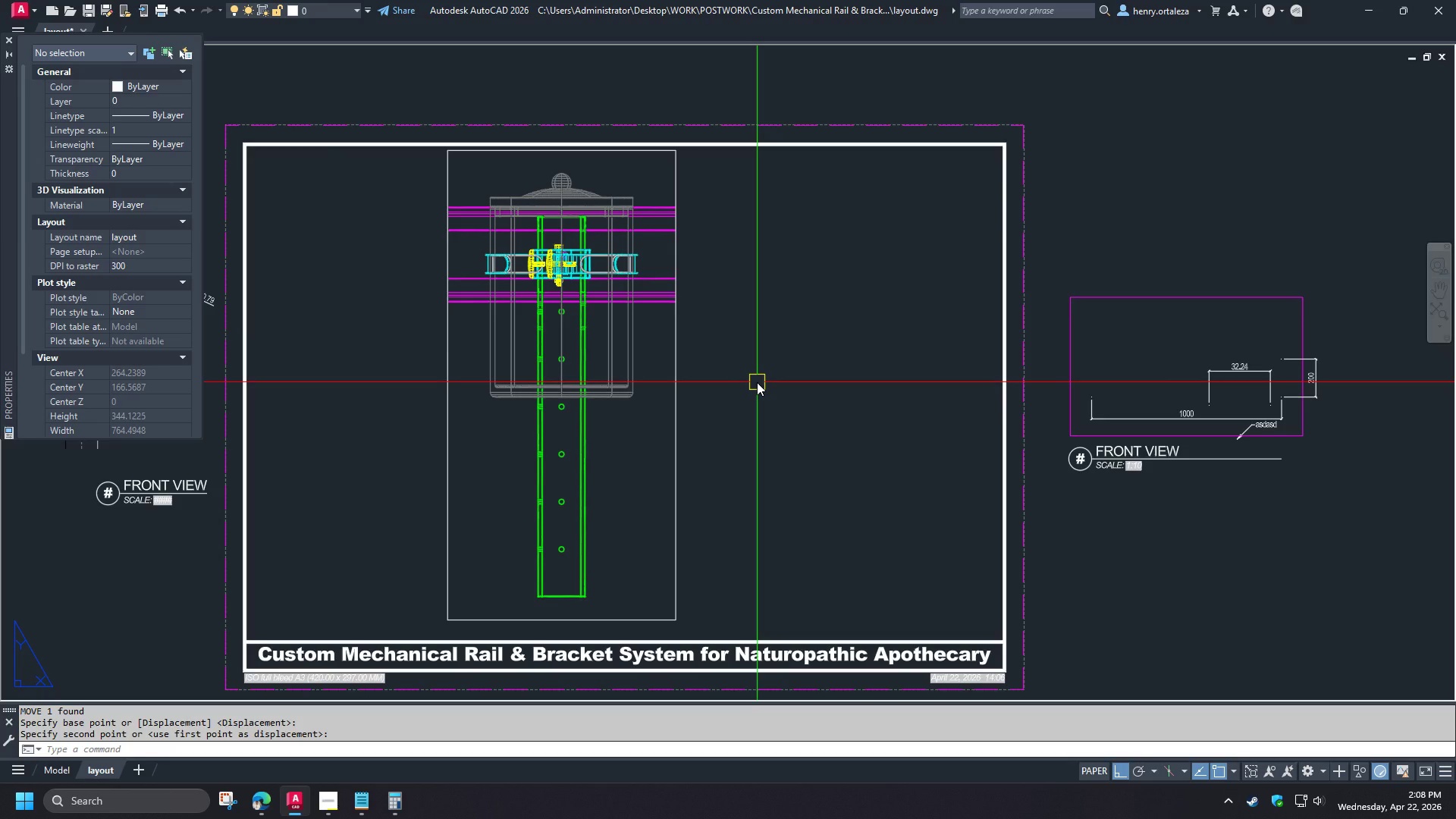 
wait(18.72)
 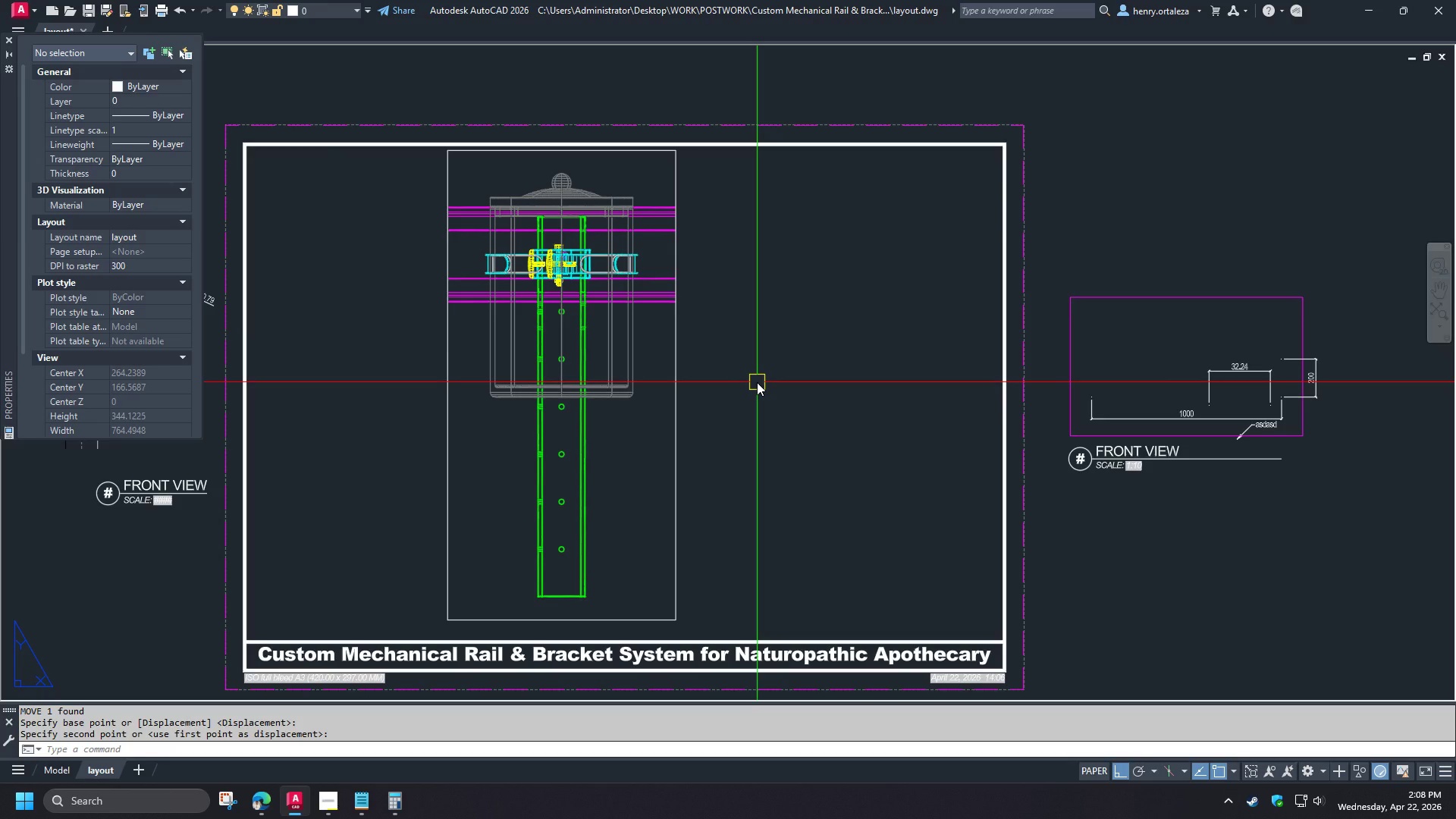 
key(Control+1)
 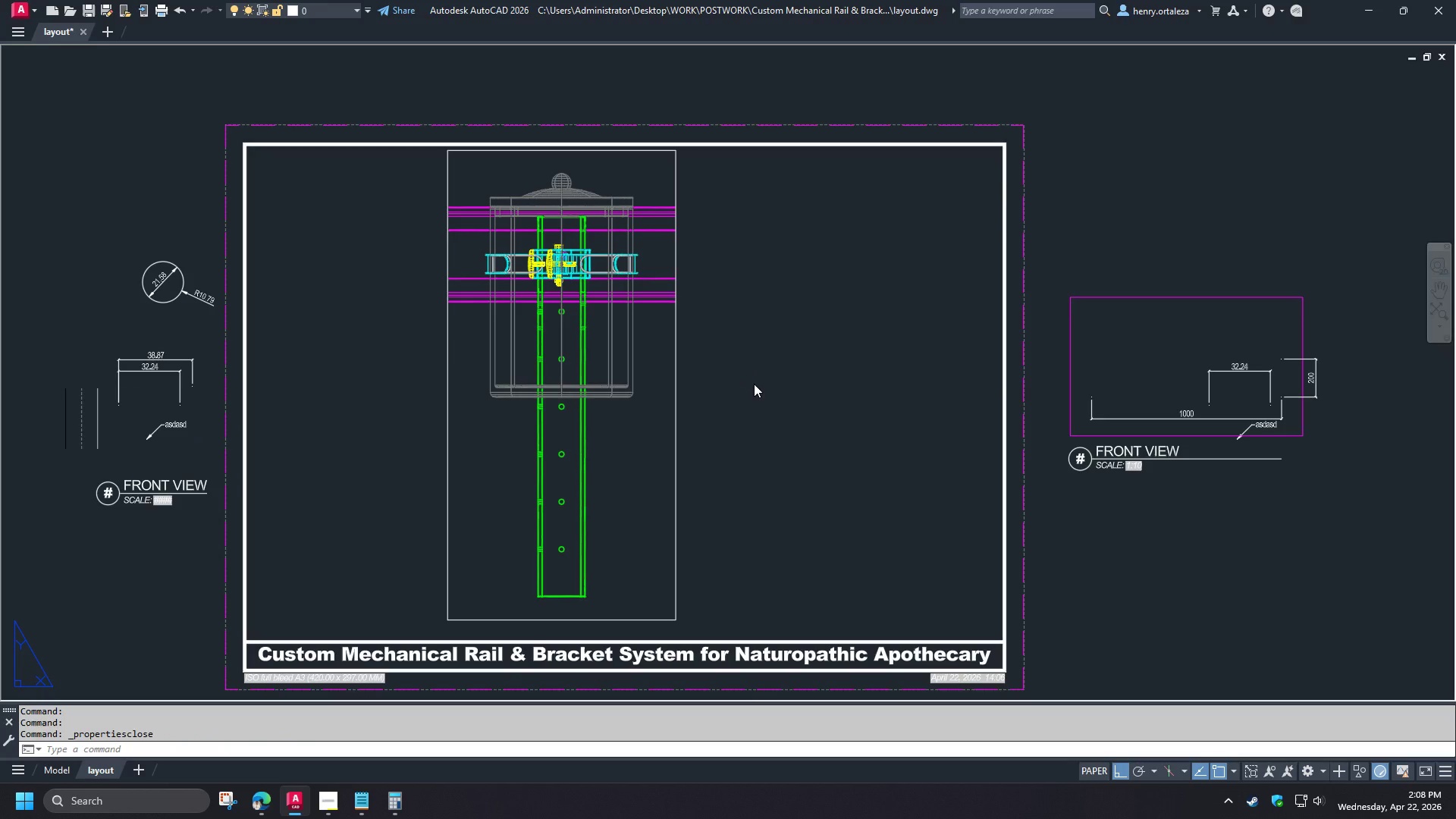 
key(Escape)
type(mv )
 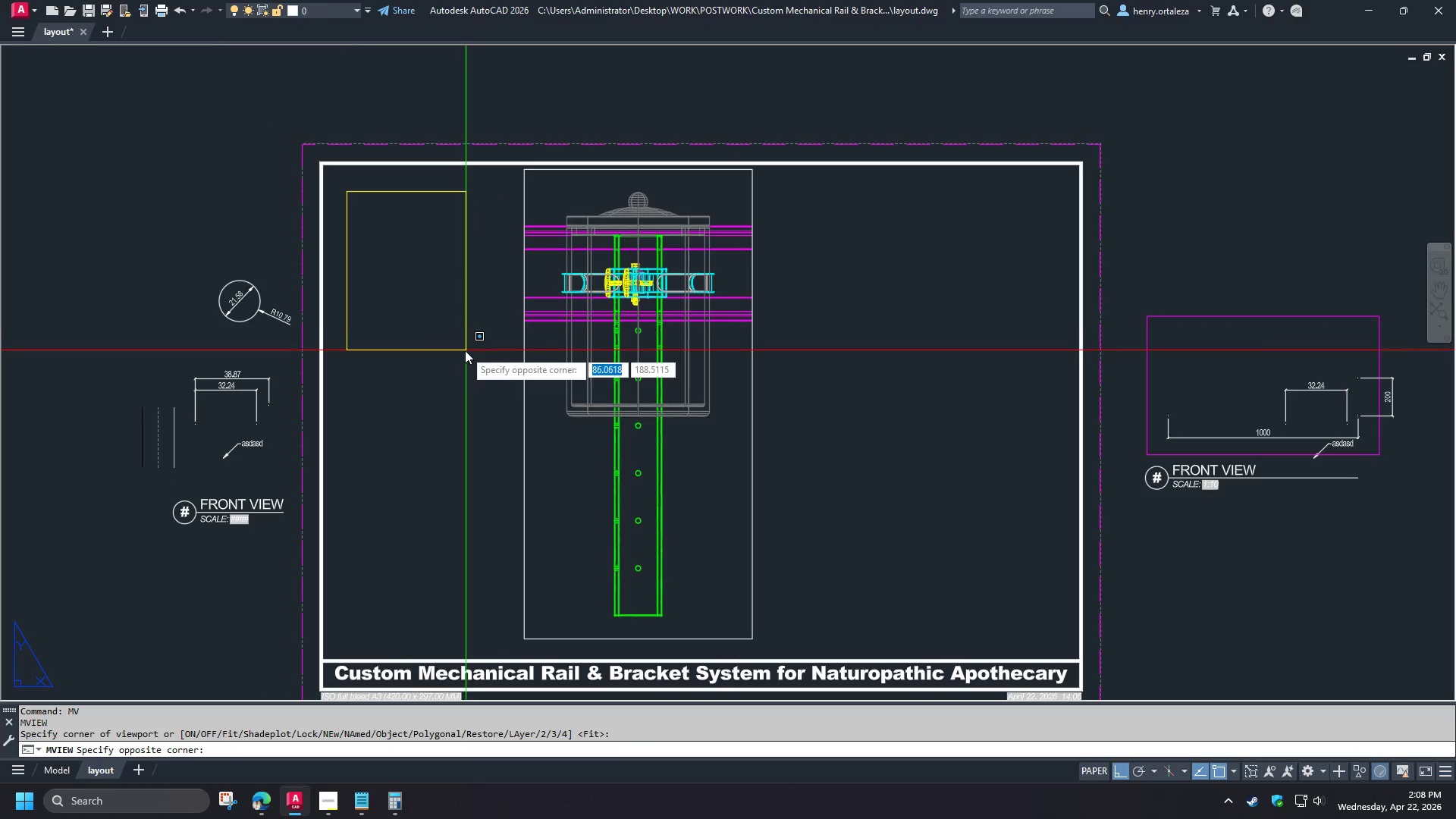 
left_click([472, 359])
 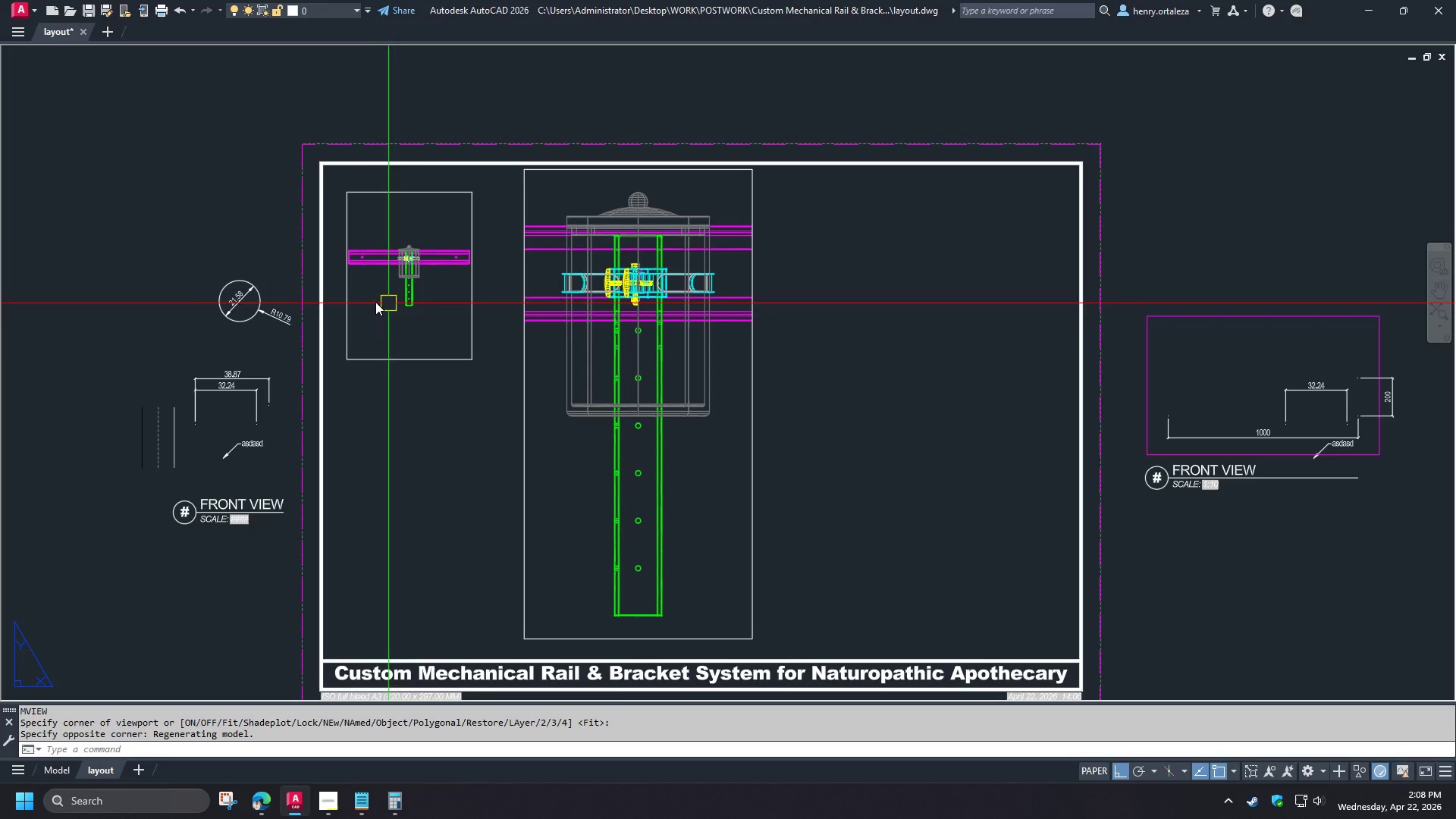 
double_click([375, 302])
 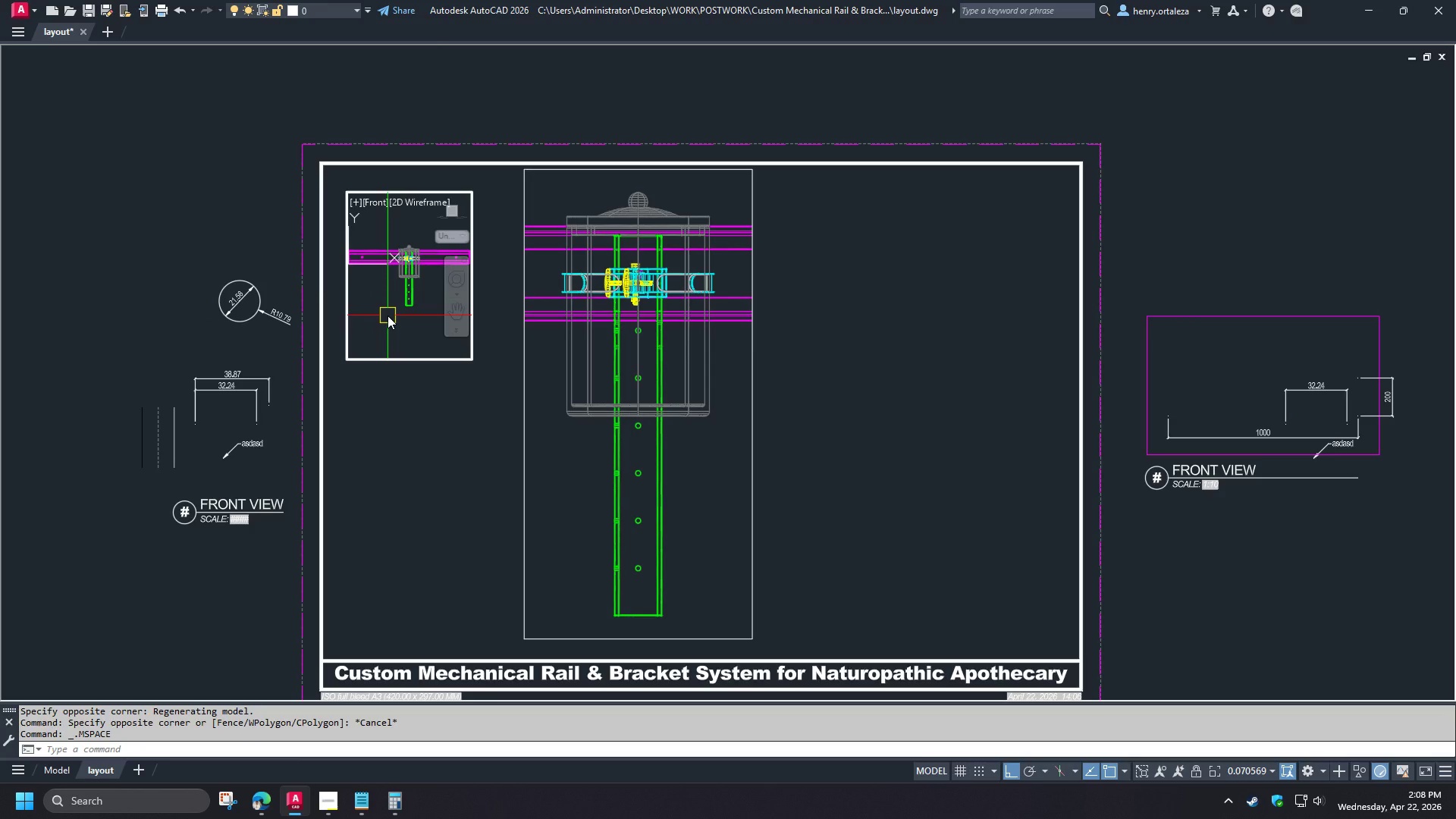 
key(Minus)
 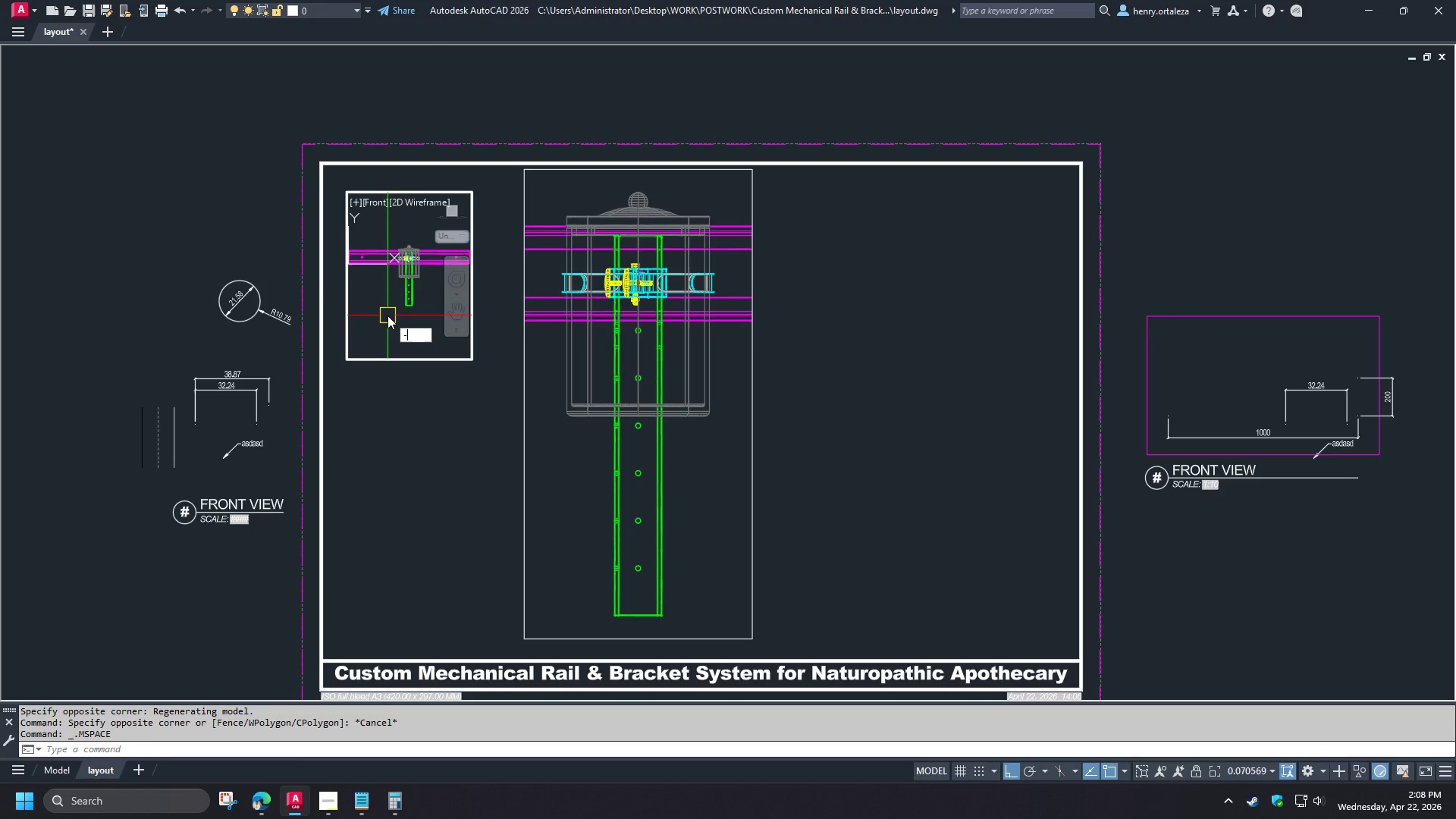 
mouse_move([469, 355])
 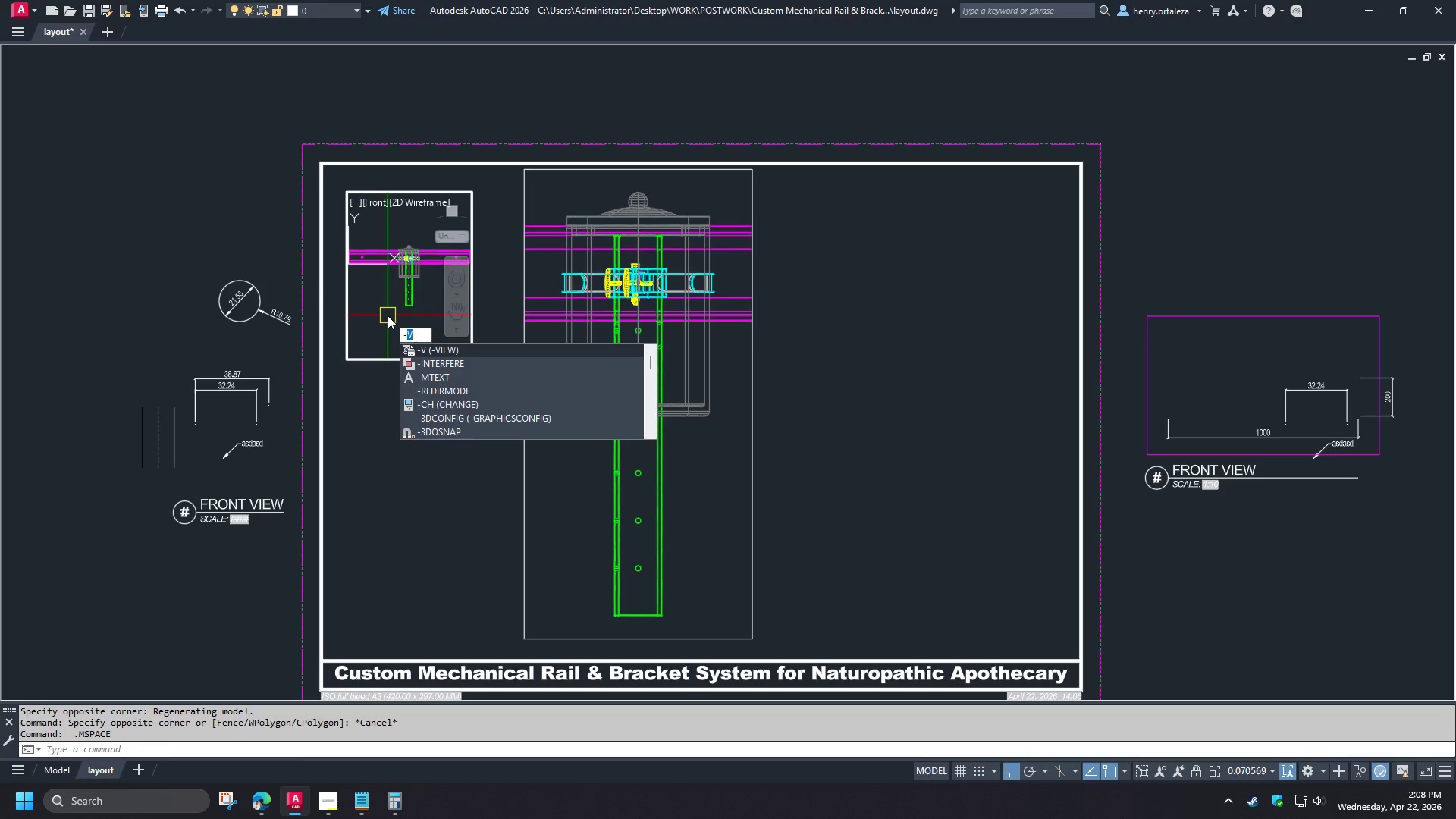 
key(Escape)
 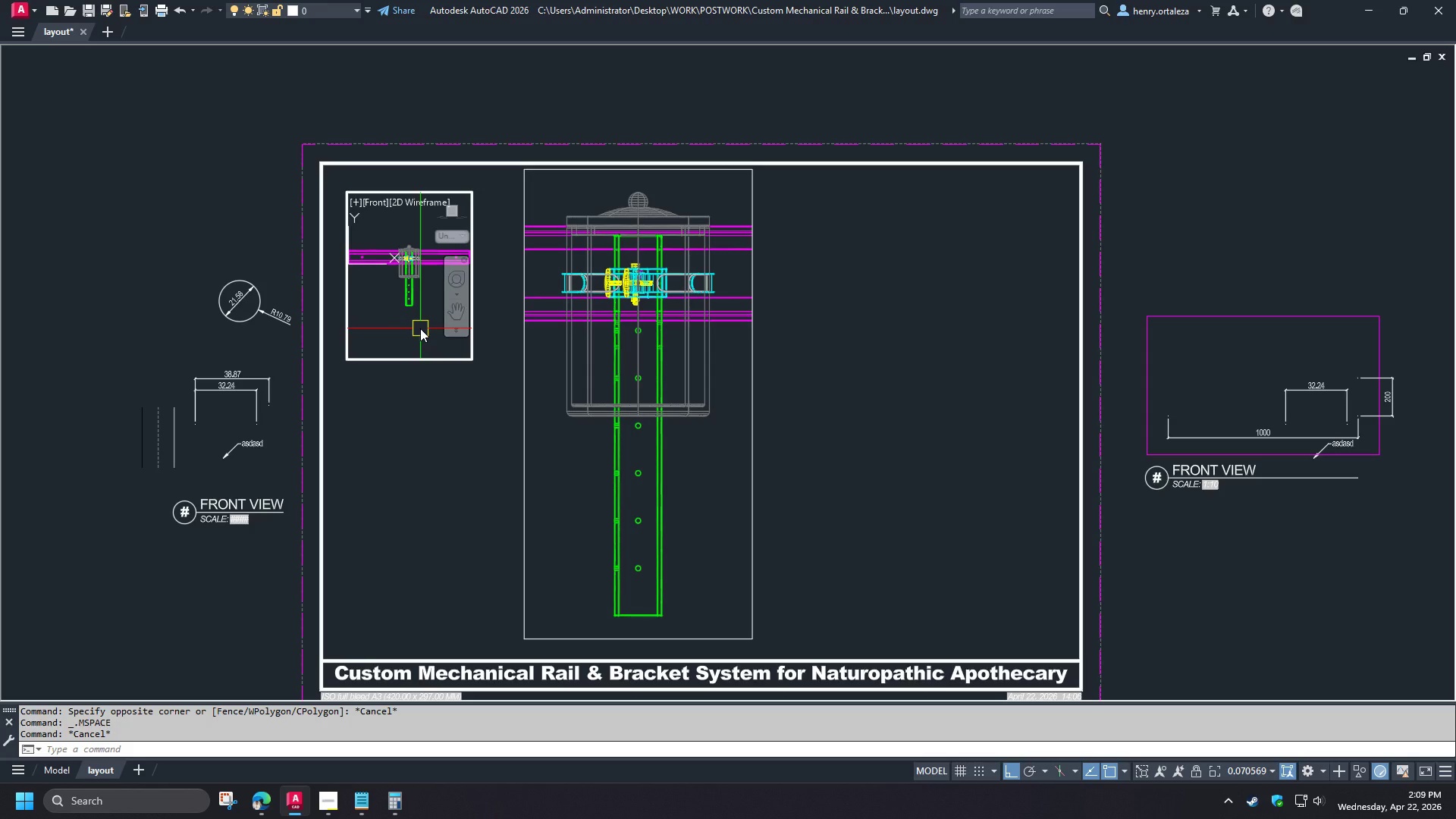 
wait(33.44)
 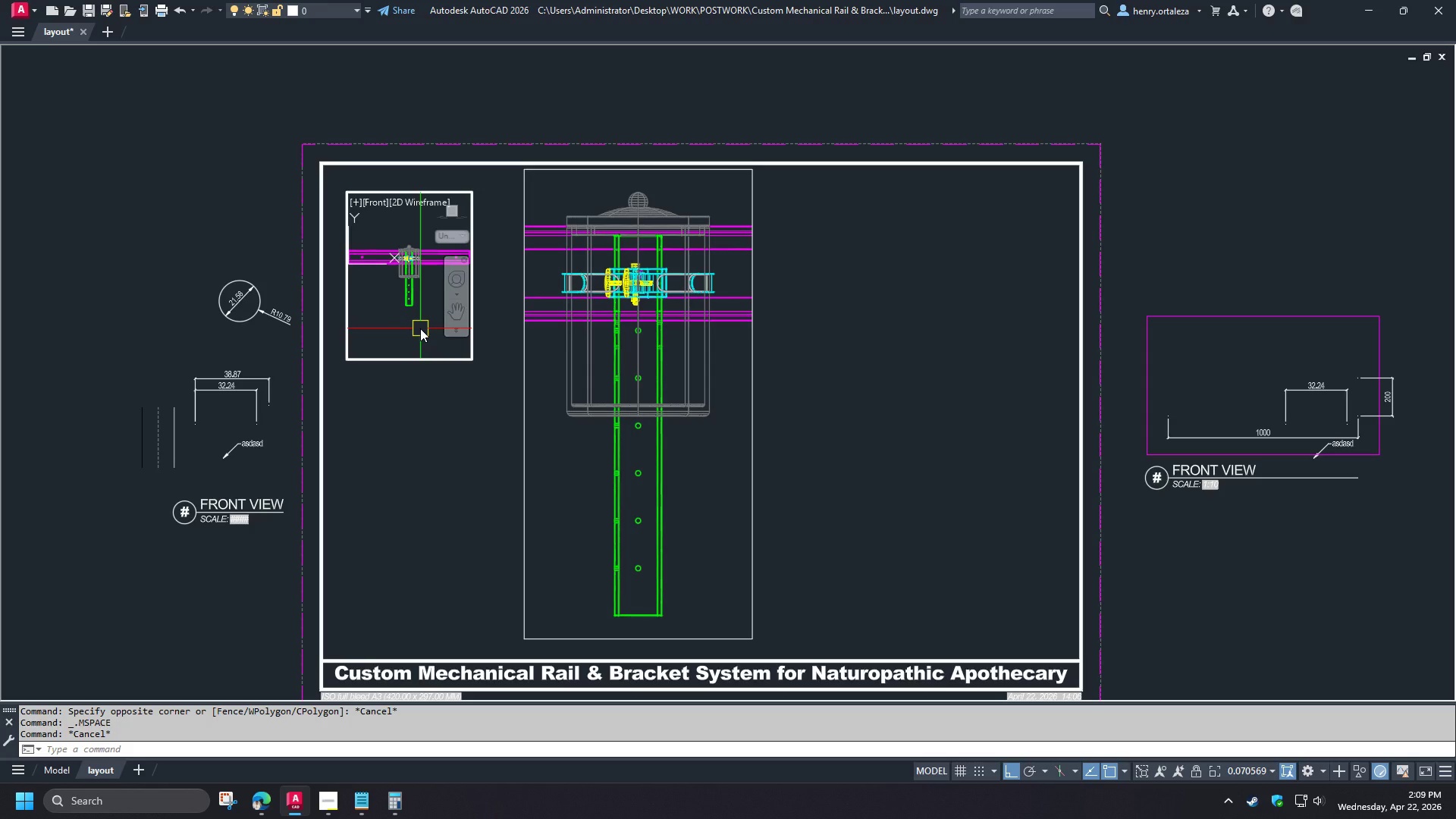 
type(layf )
 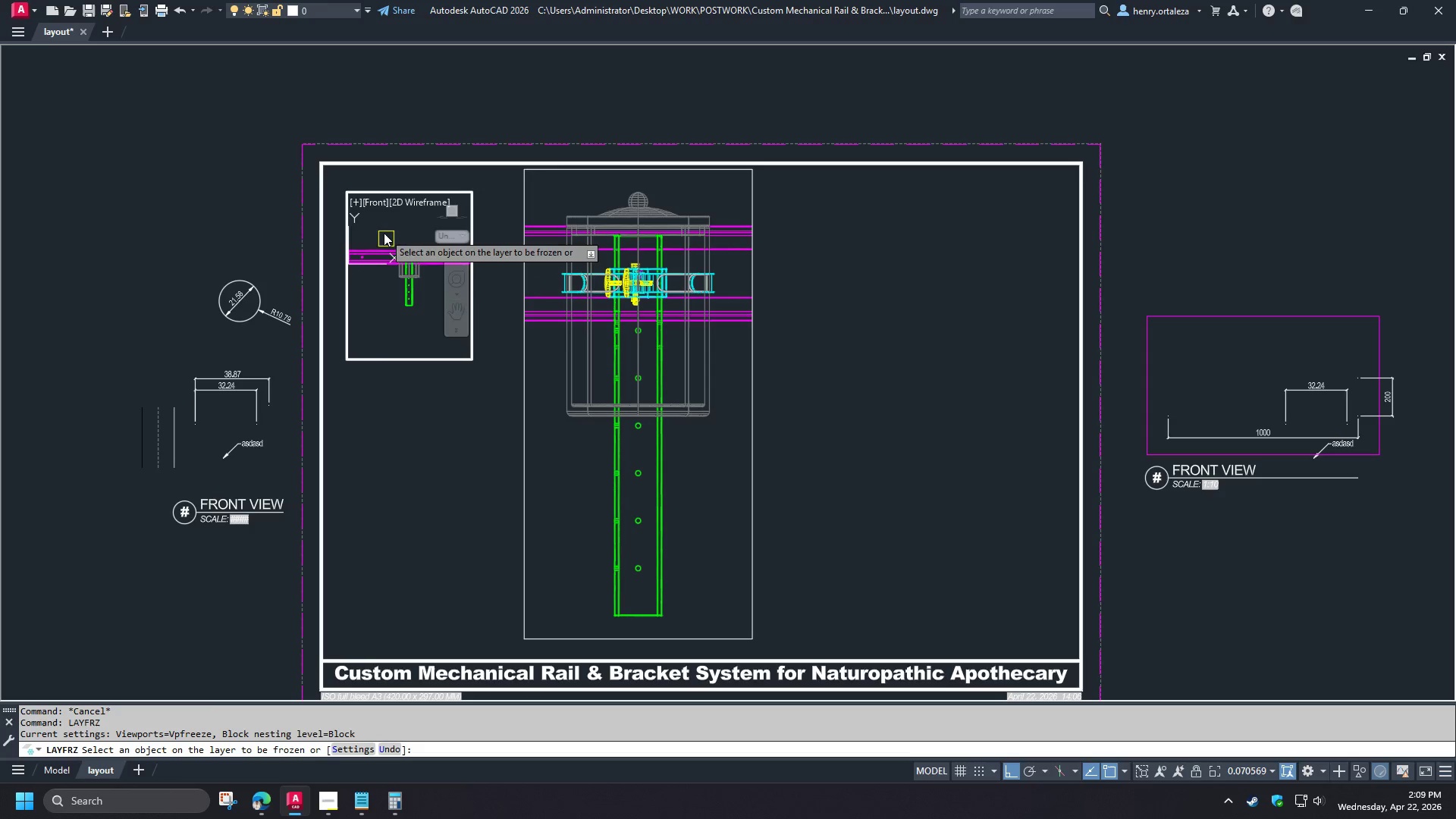 
left_click([382, 234])
 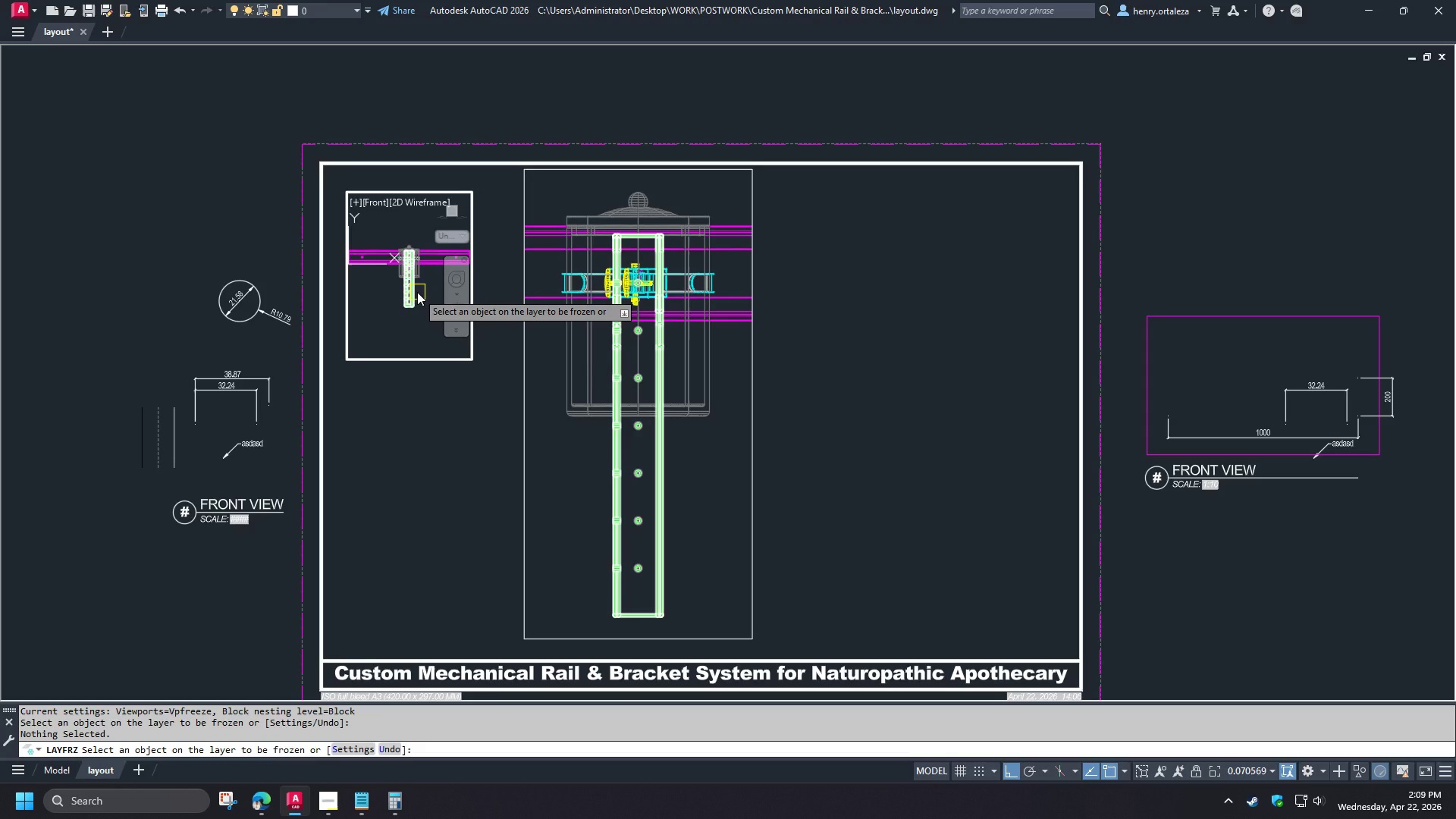 
left_click([417, 292])
 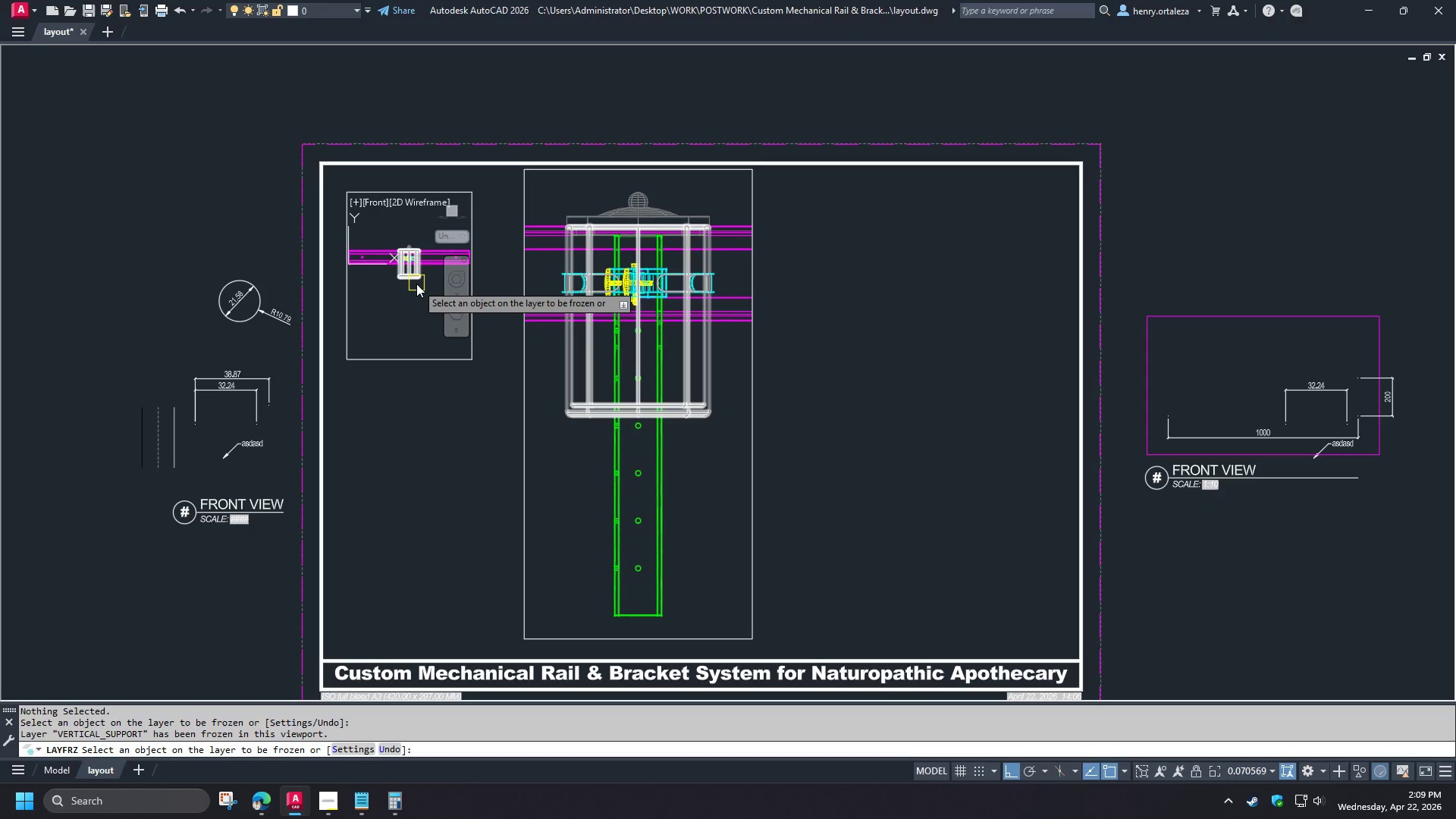 
left_click([416, 283])
 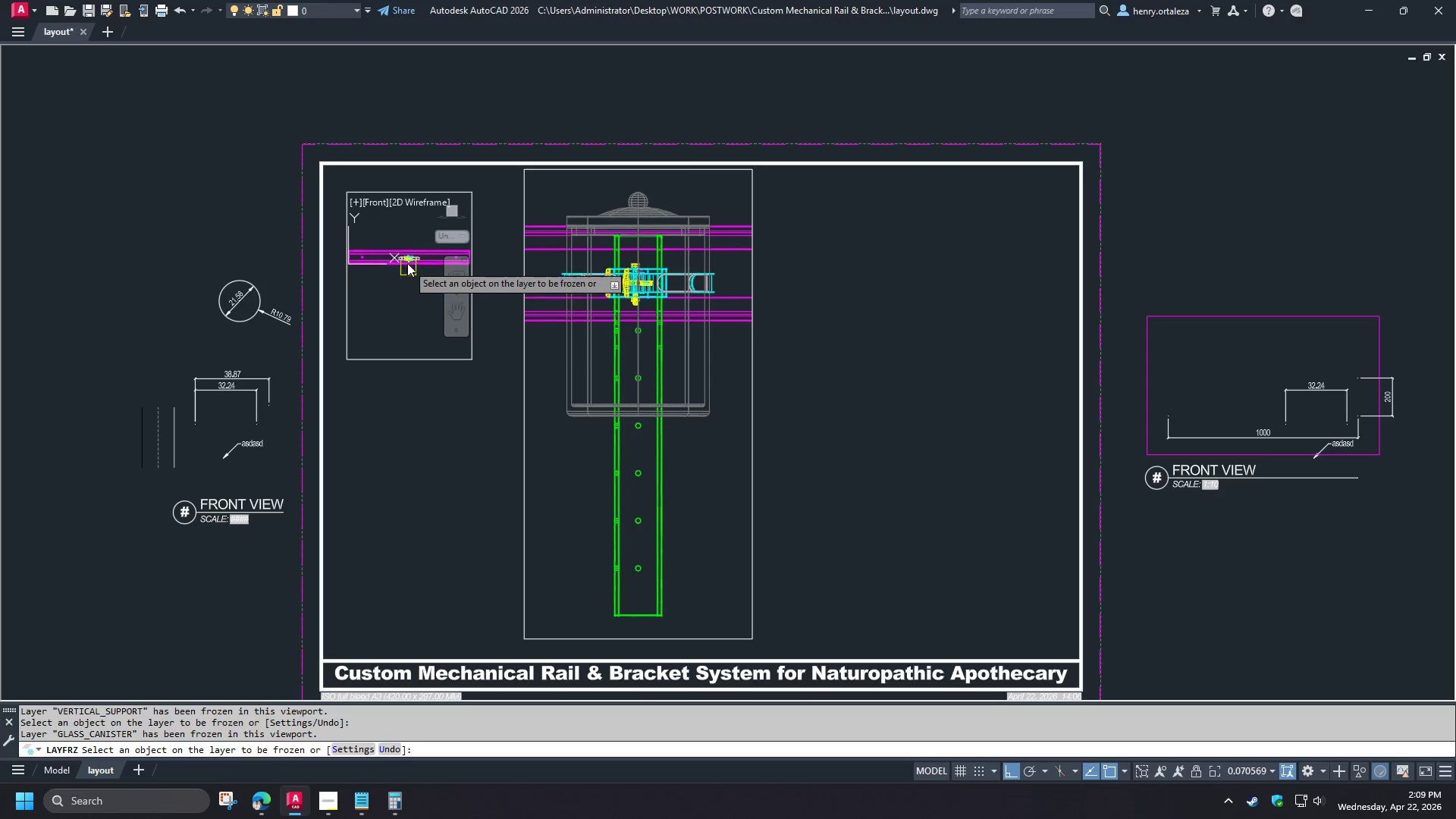 
left_click([408, 262])
 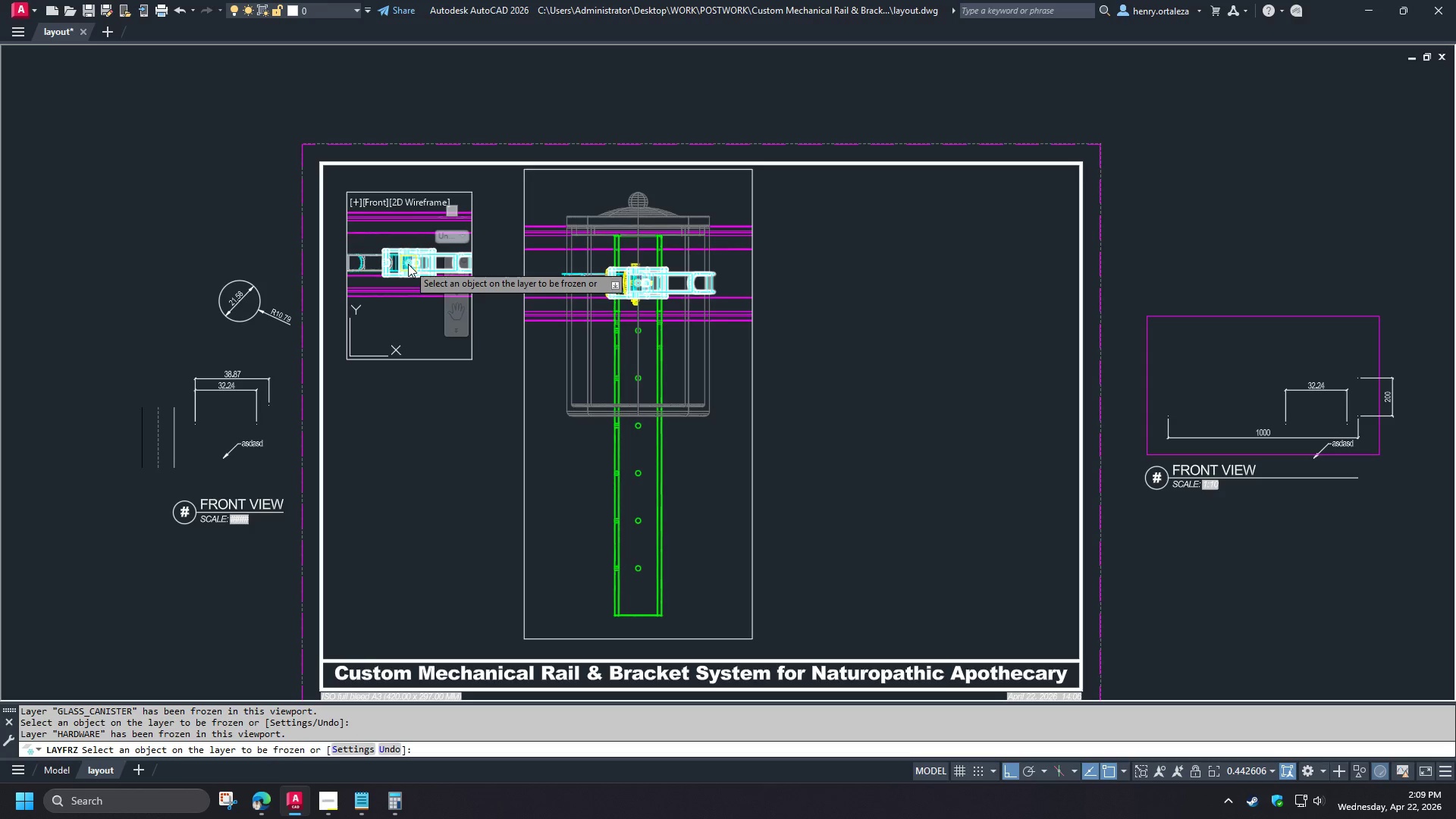 
left_click([408, 264])
 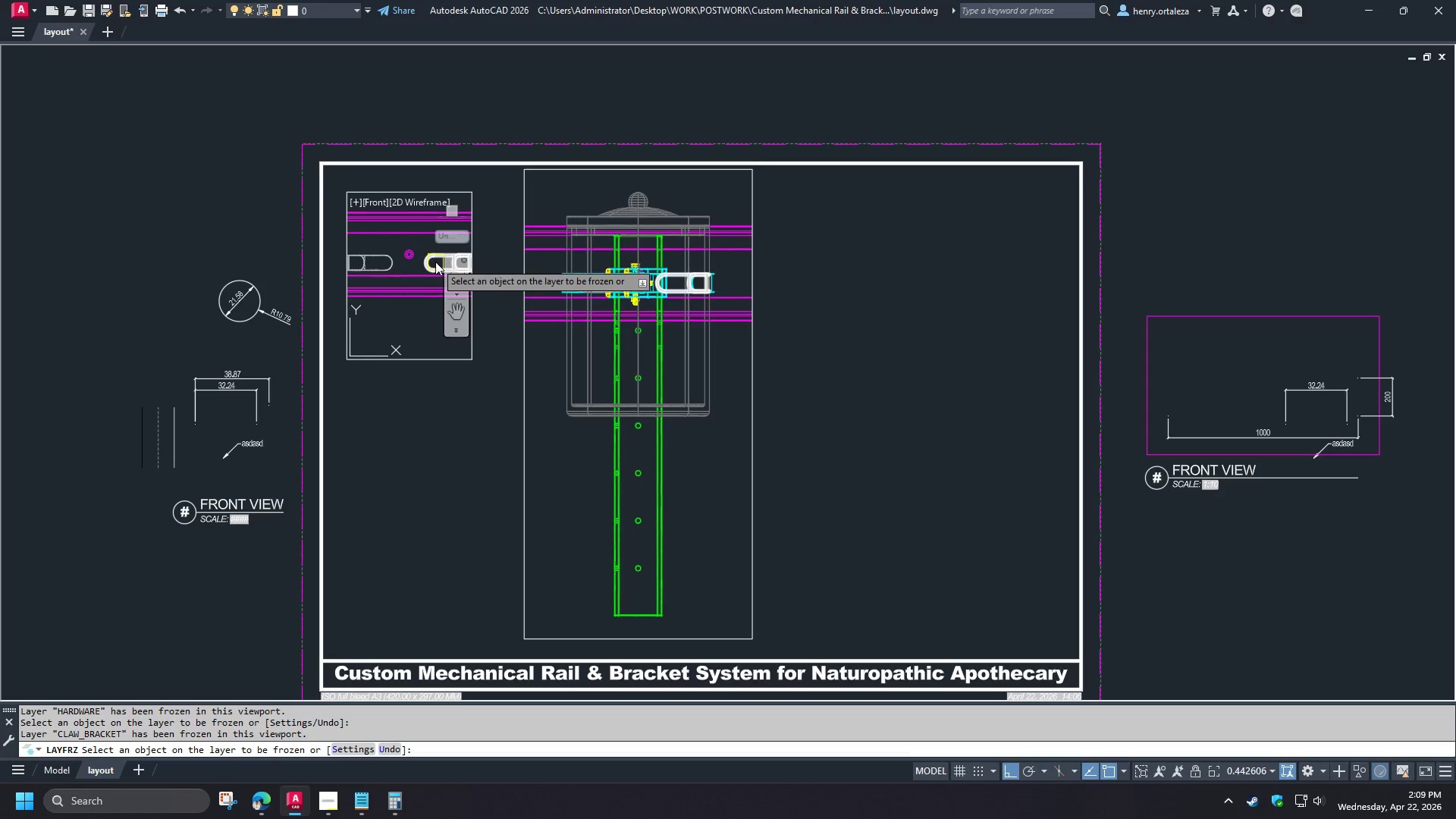 
left_click([435, 262])
 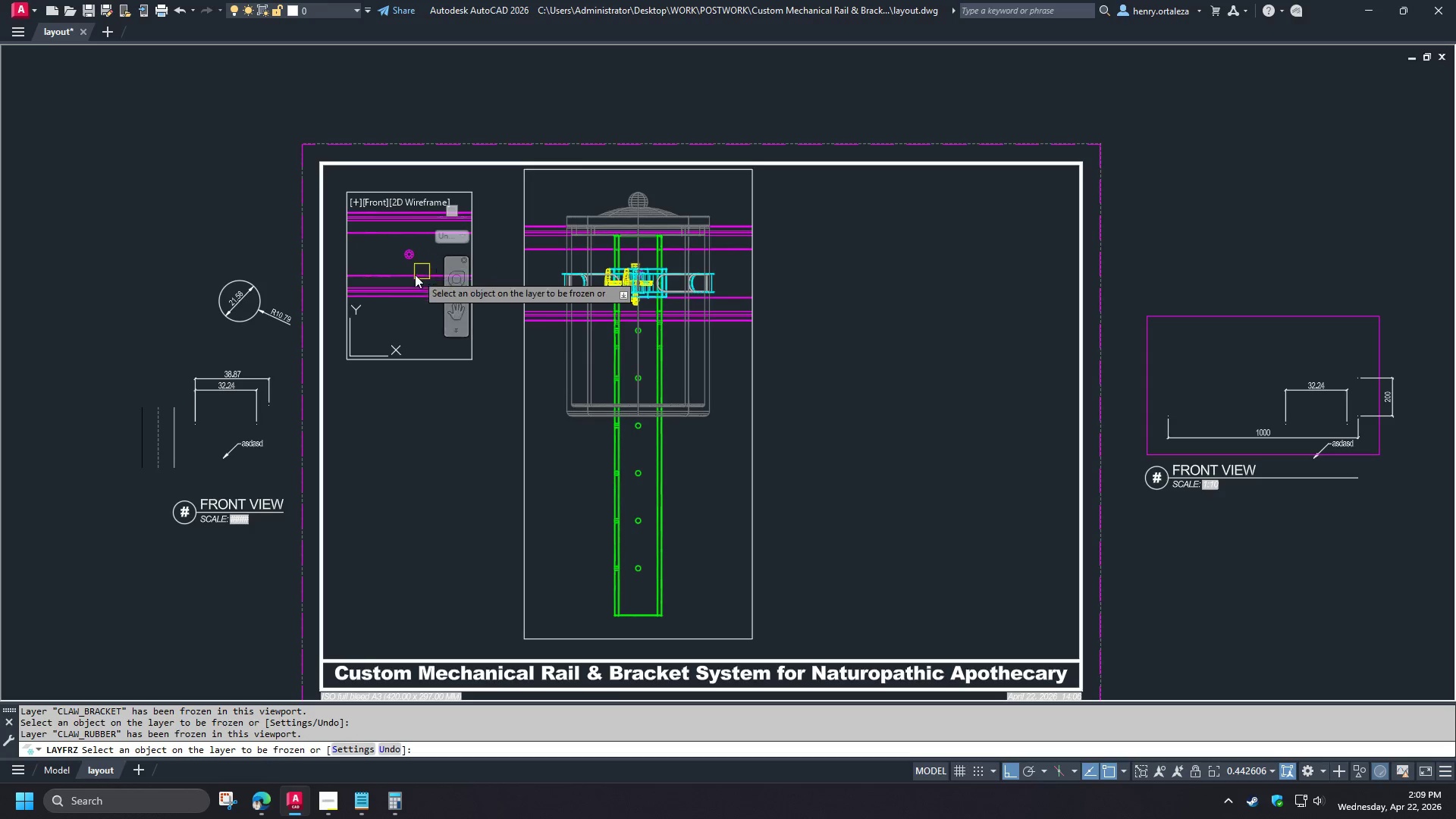 
key(Space)
 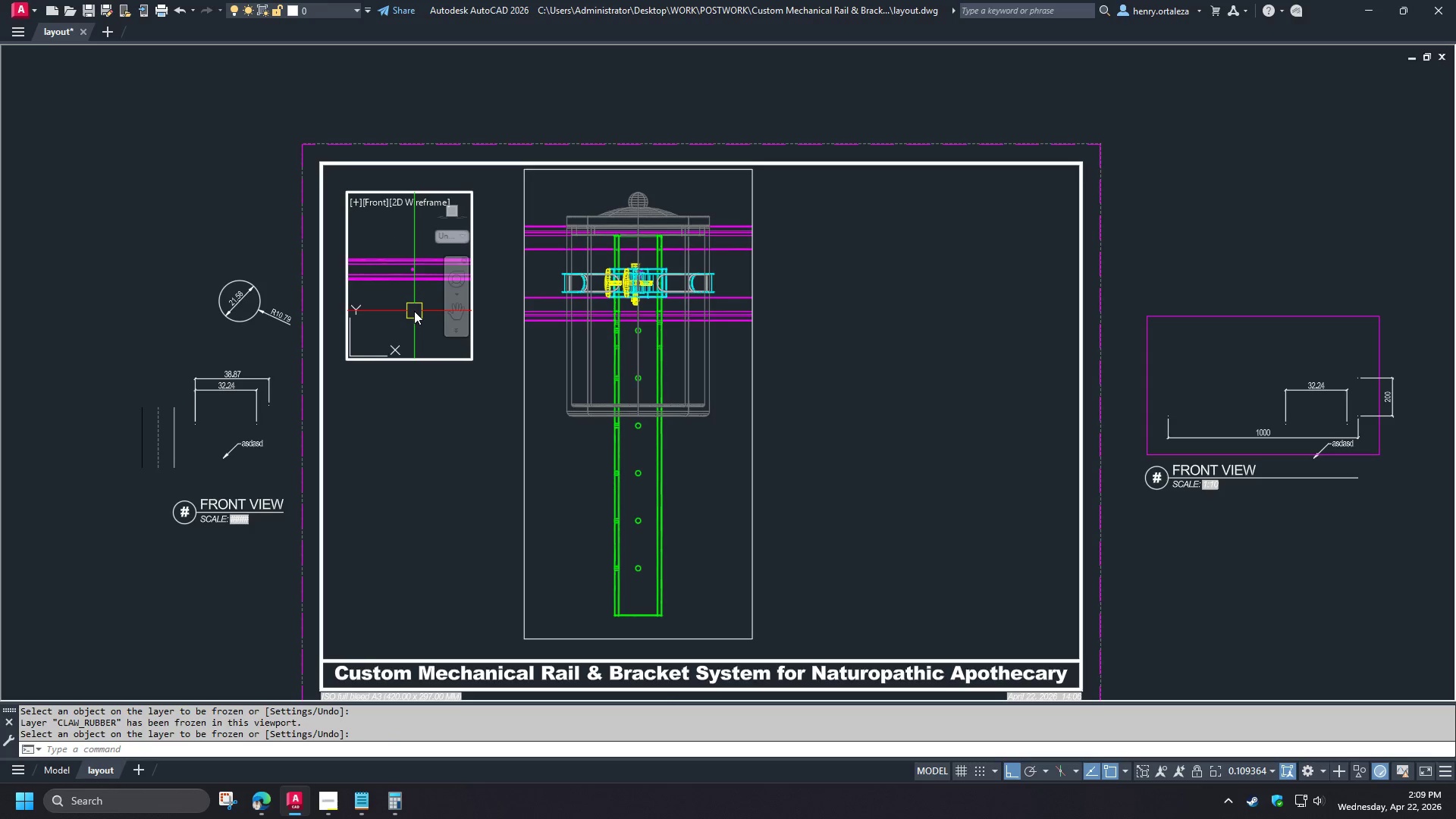 
scroll: coordinate [407, 259], scroll_direction: up, amount: 4.0
 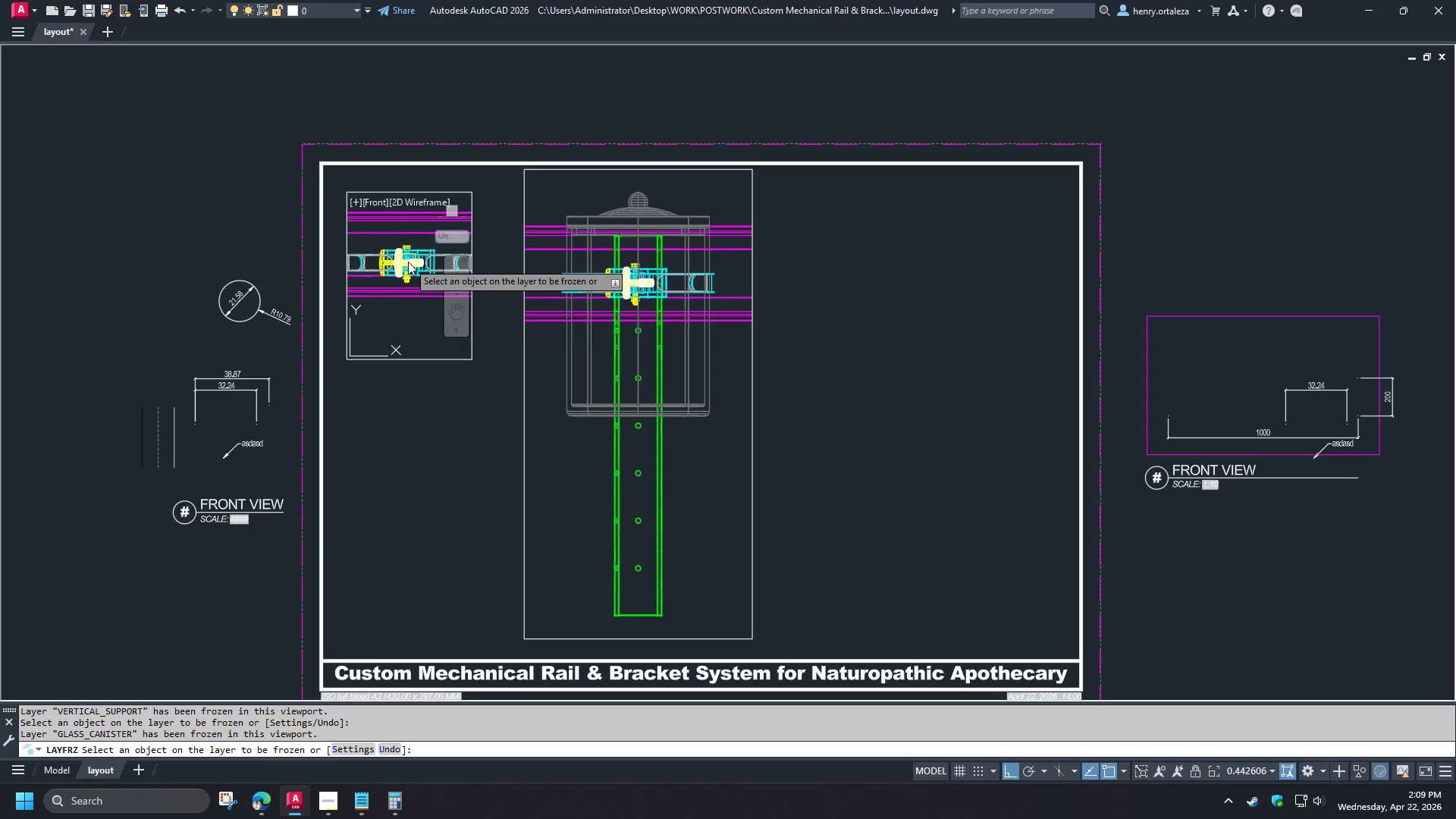 
type(-v le )
 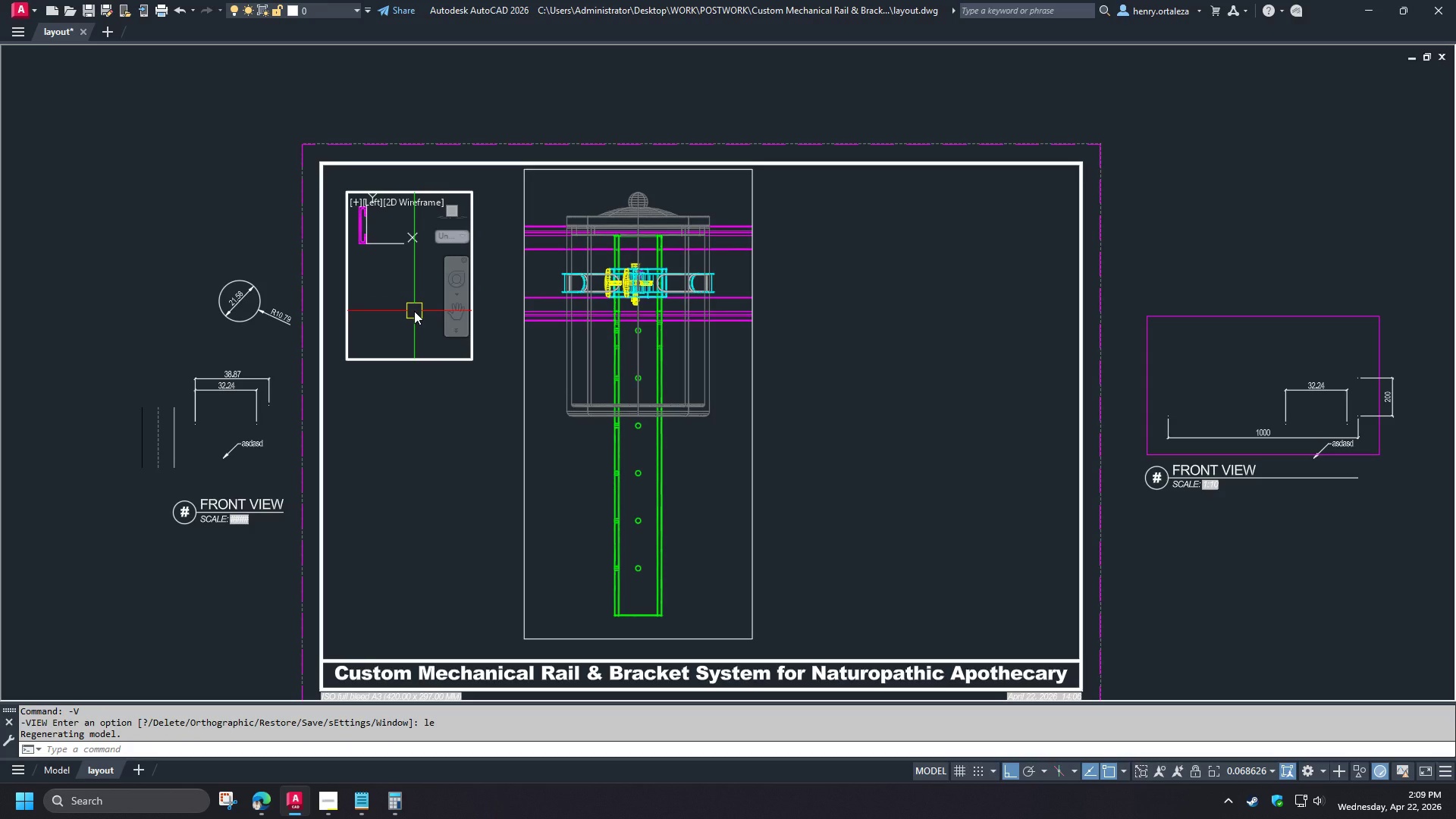 
type(re )
 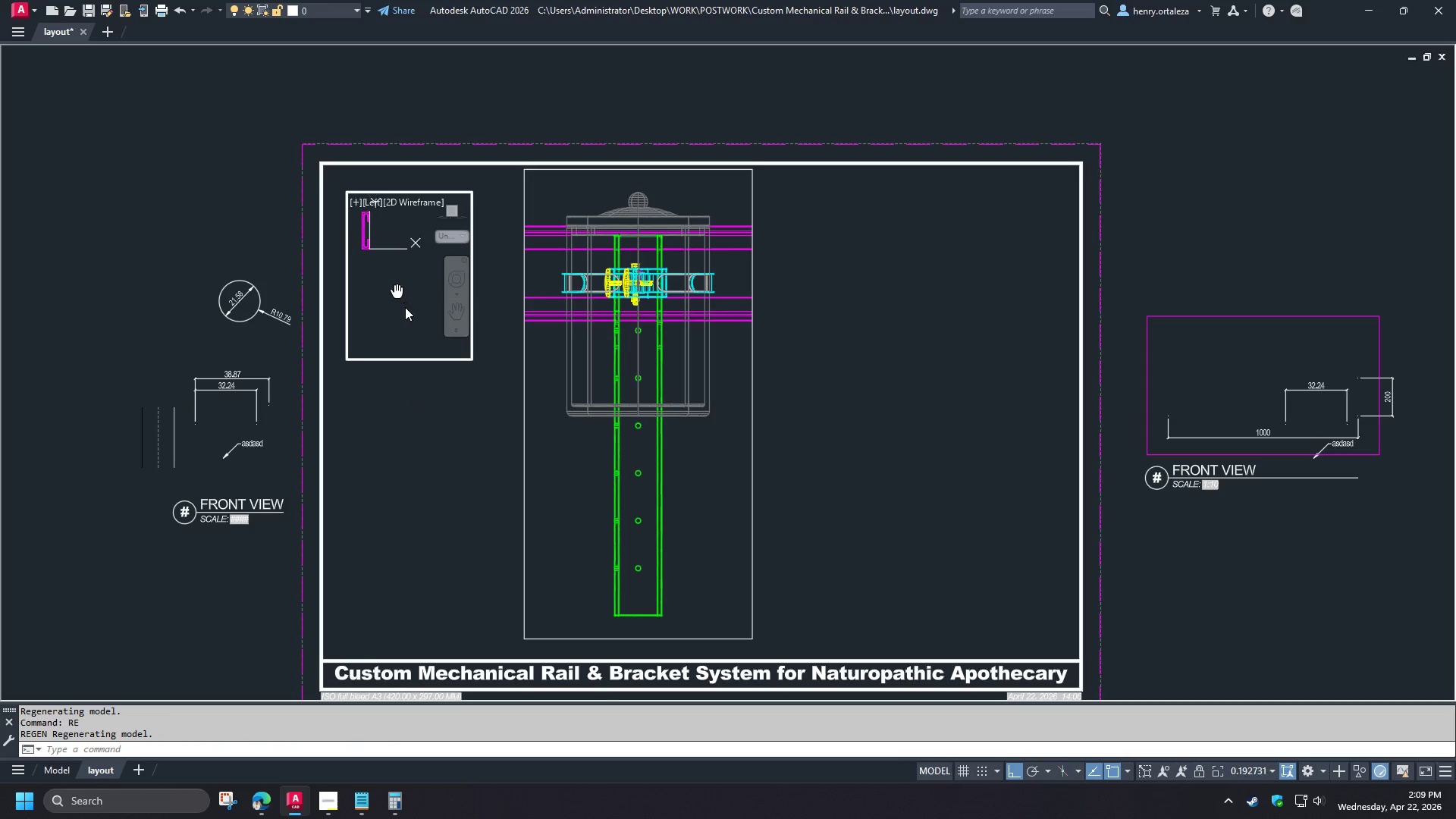 
scroll: coordinate [414, 311], scroll_direction: down, amount: 4.0
 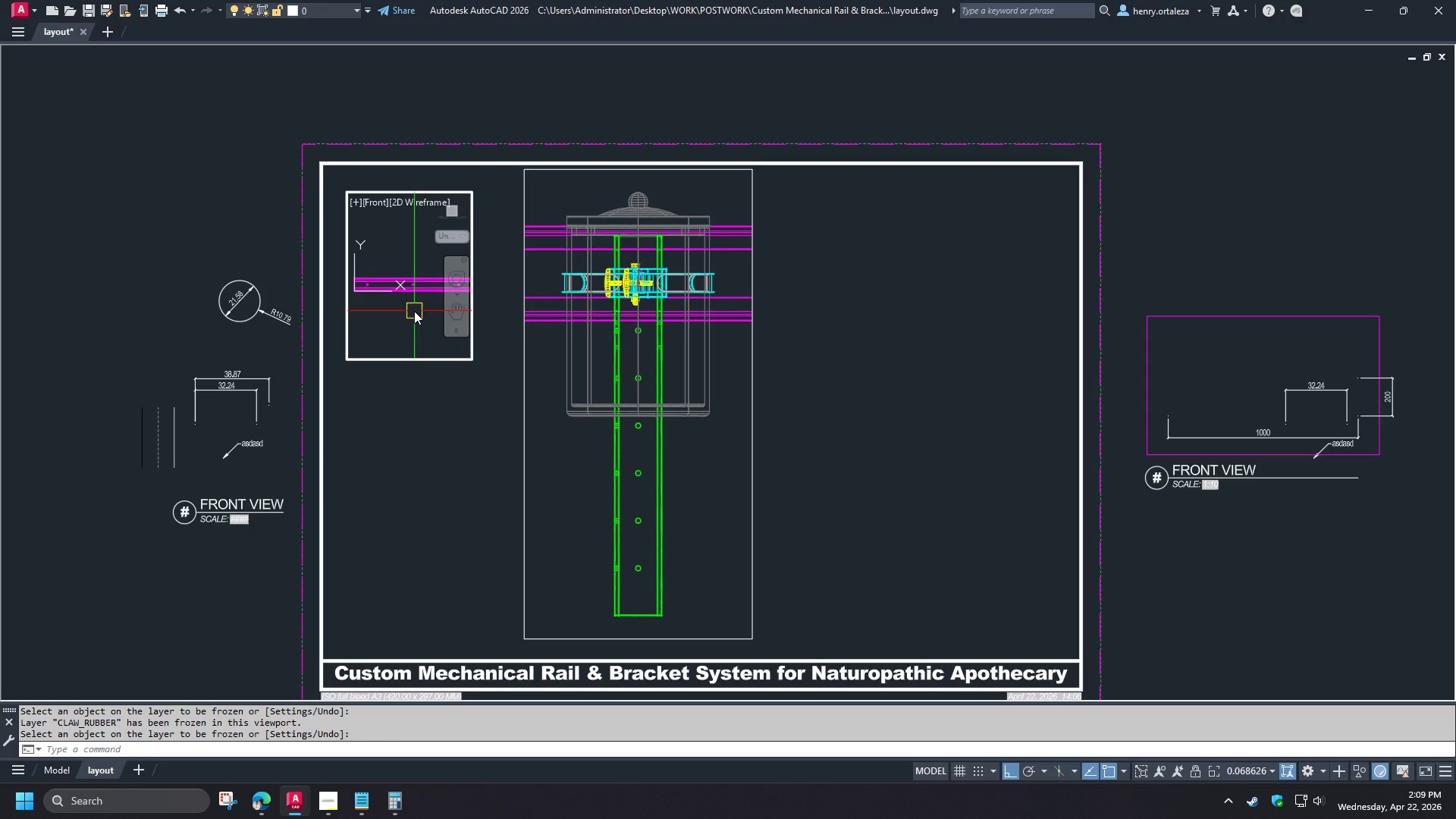 
key(Z)
 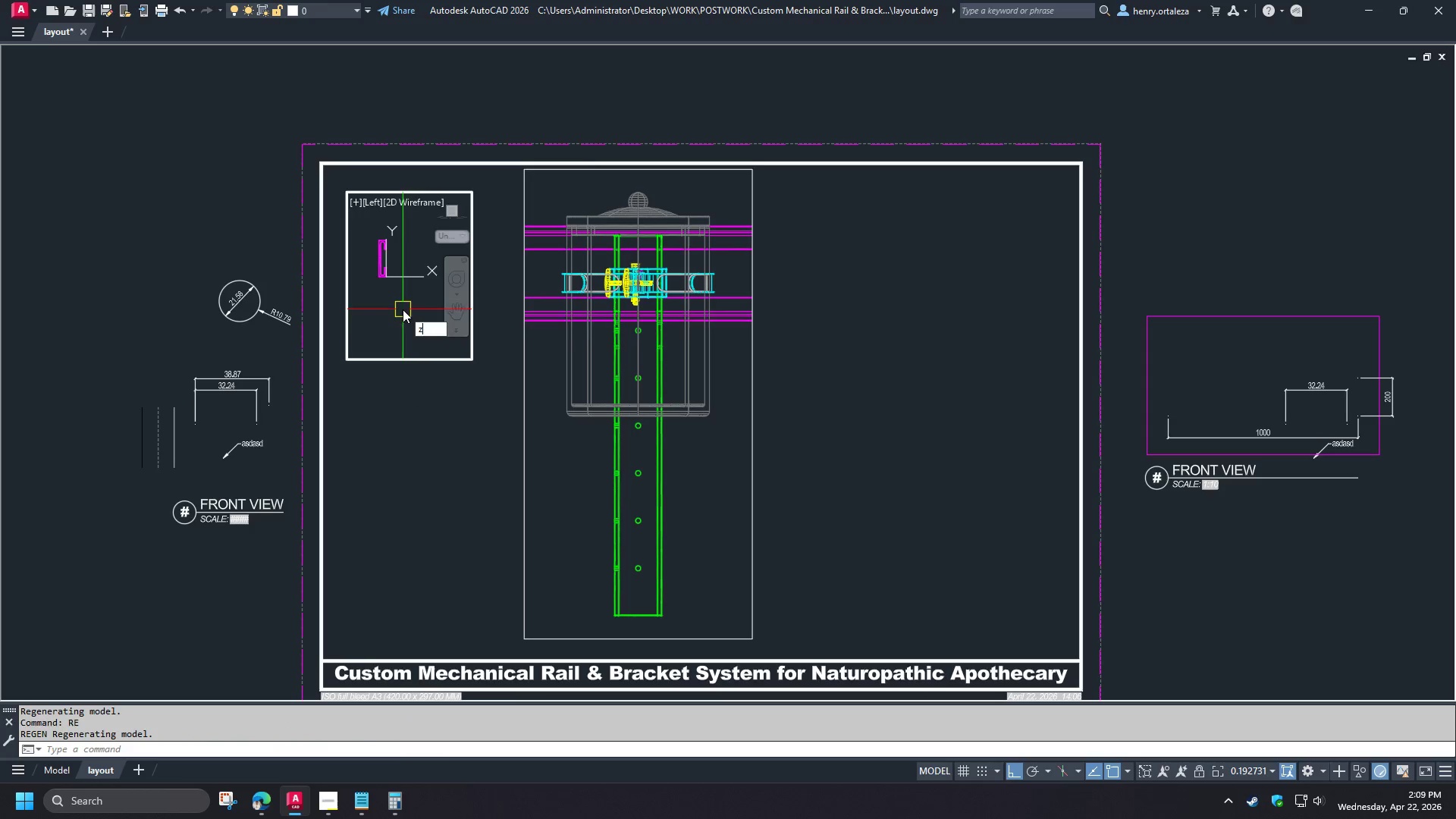 
key(Space)
 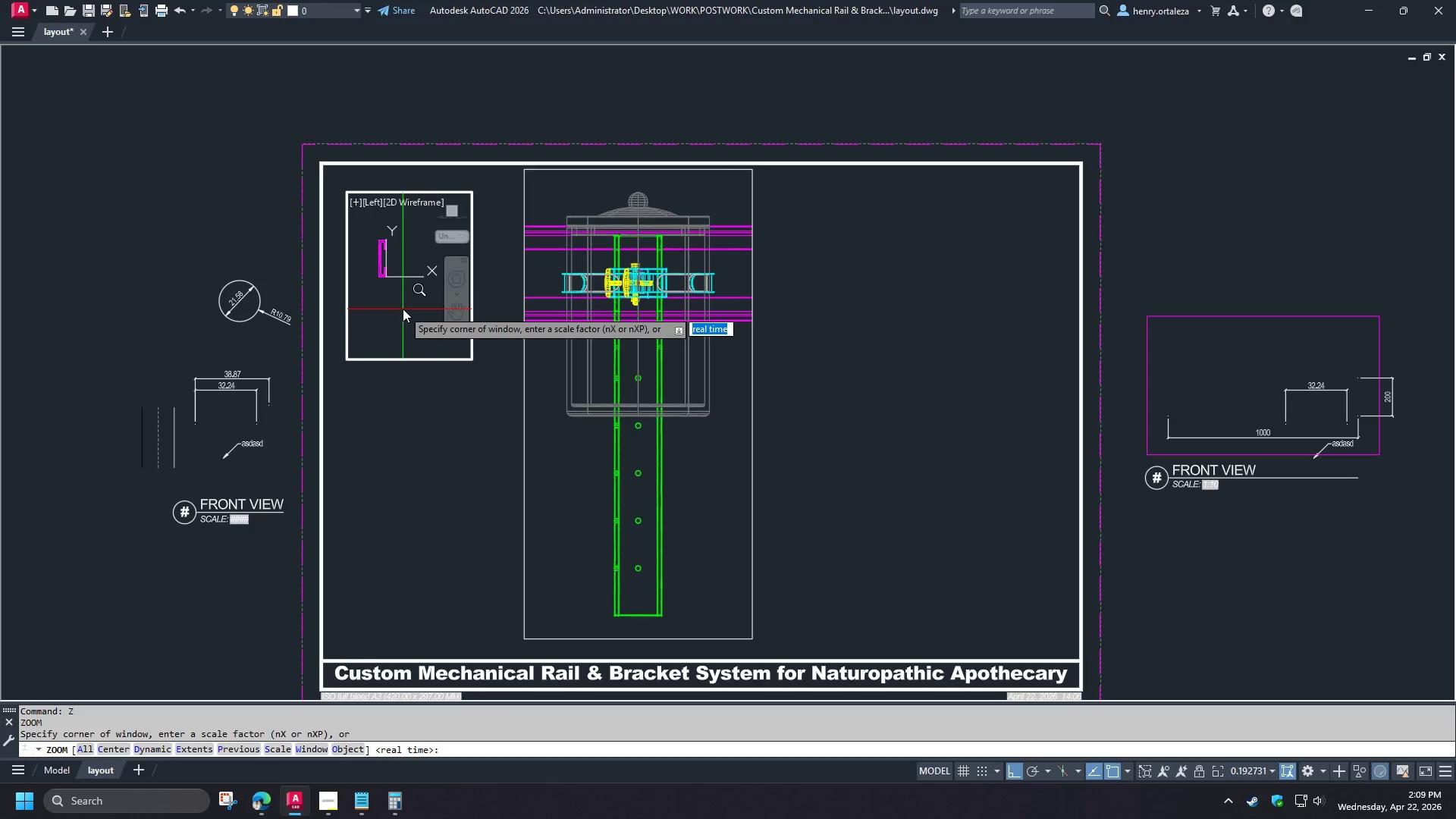 
key(O)
 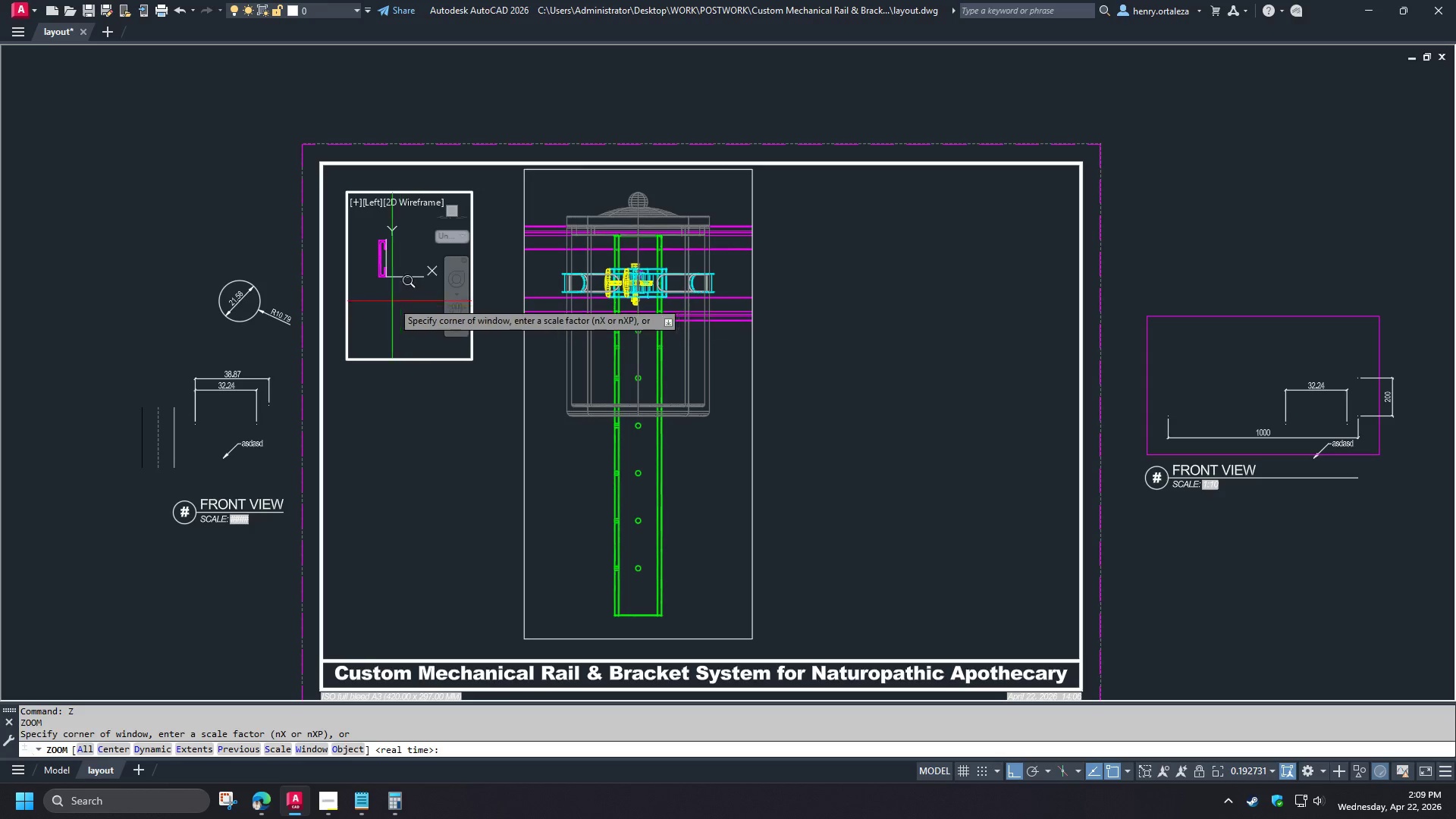 
key(Space)
 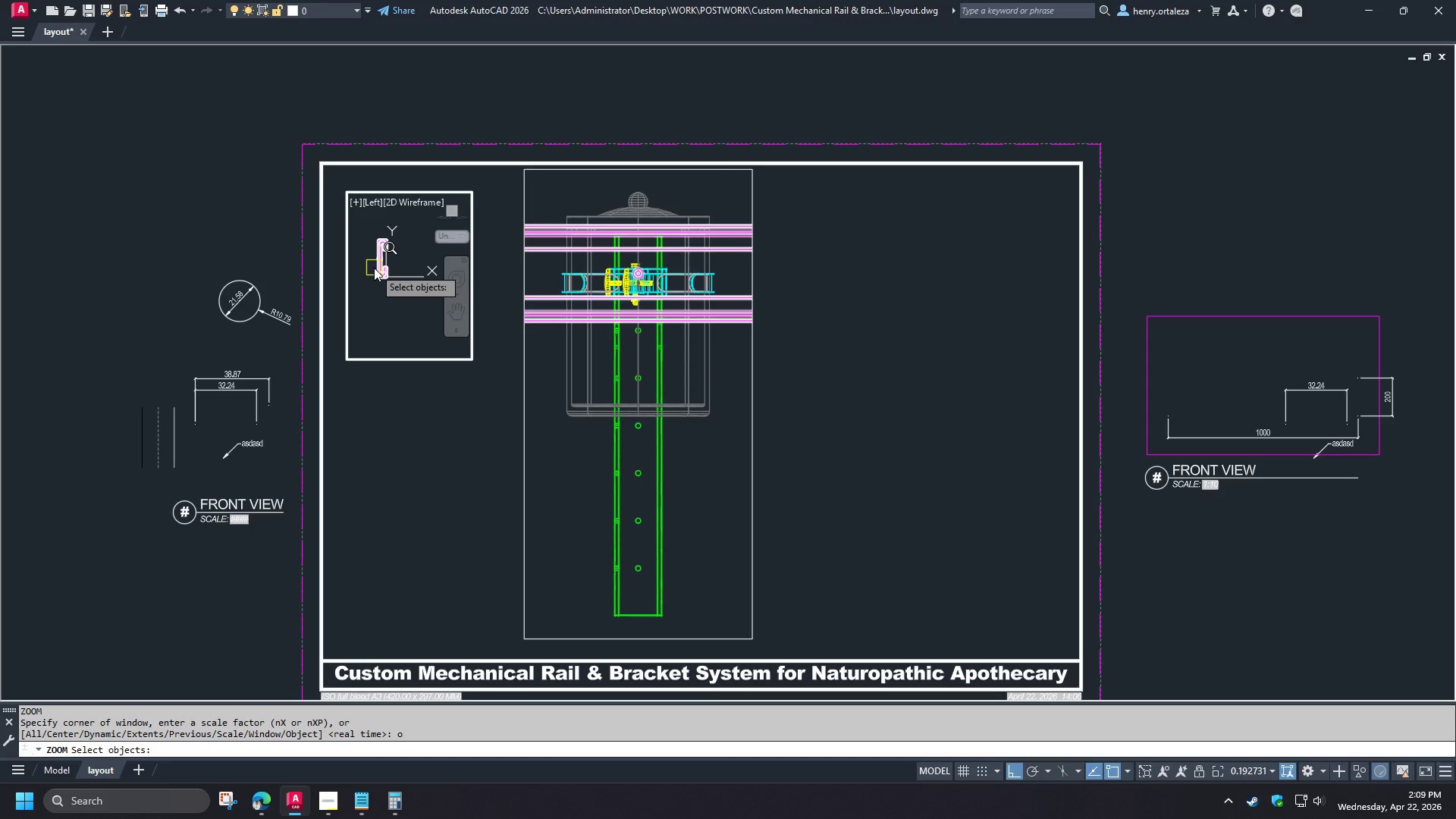 
left_click([374, 268])
 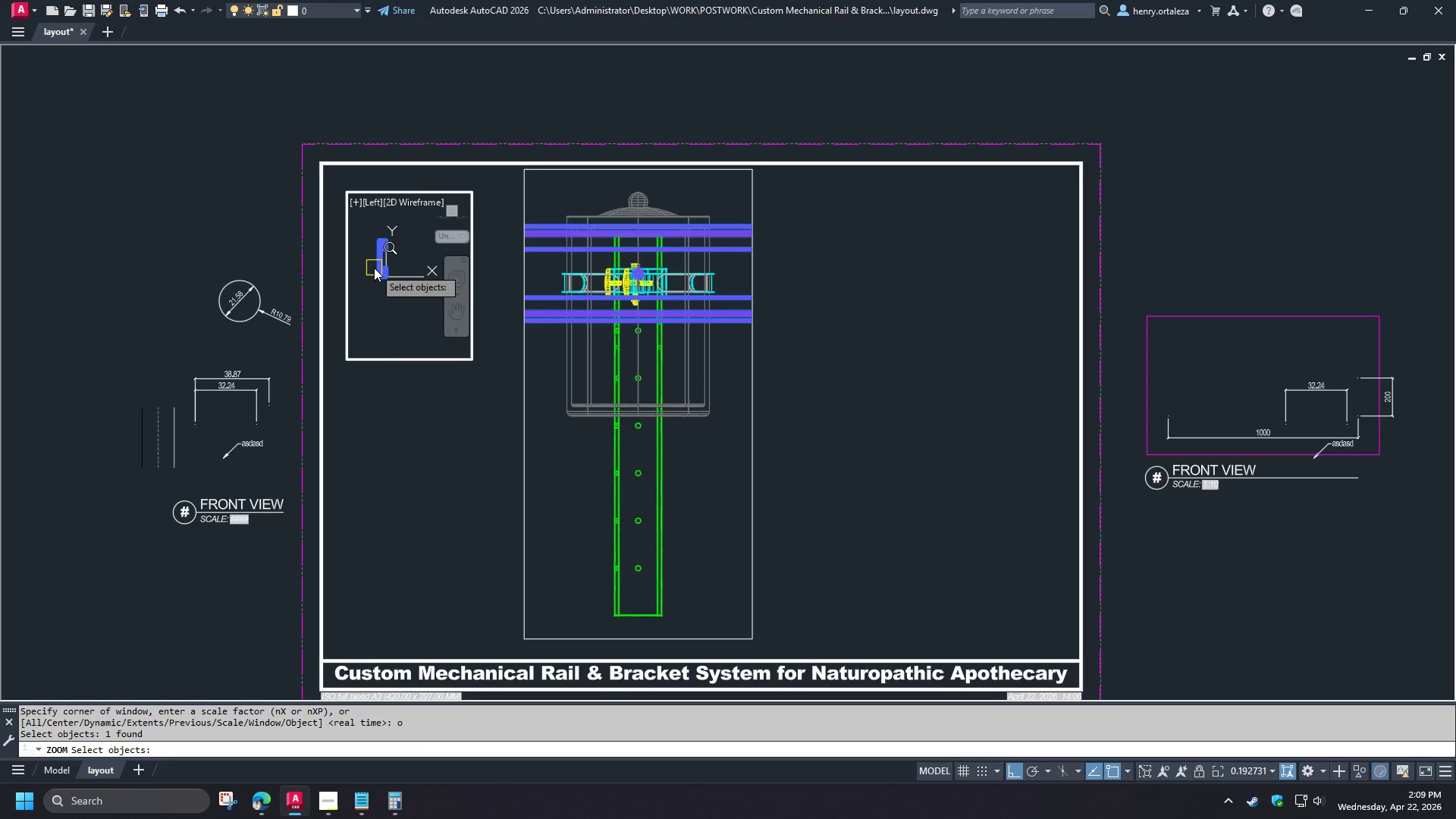 
key(Space)
 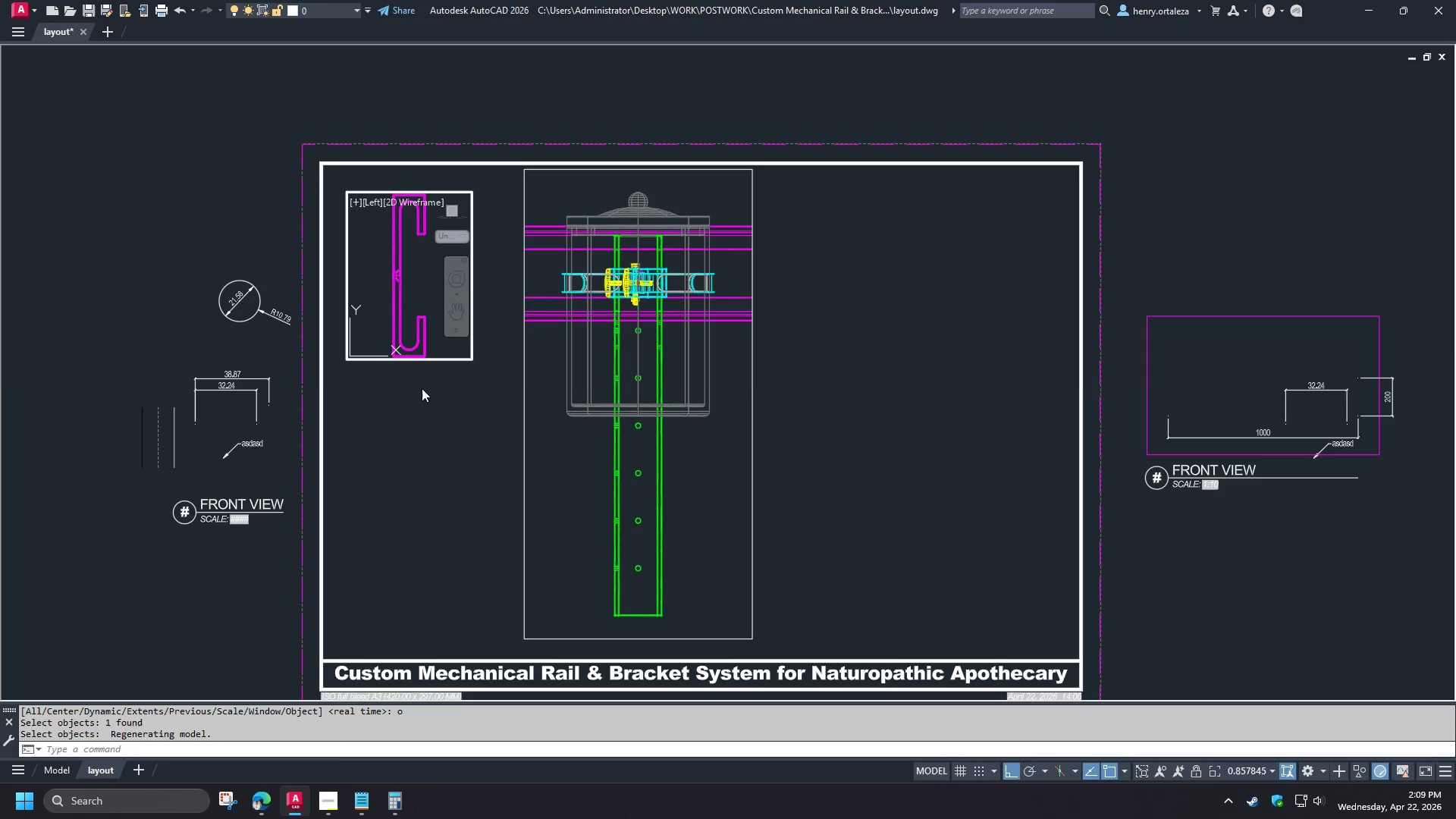 
double_click([422, 388])
 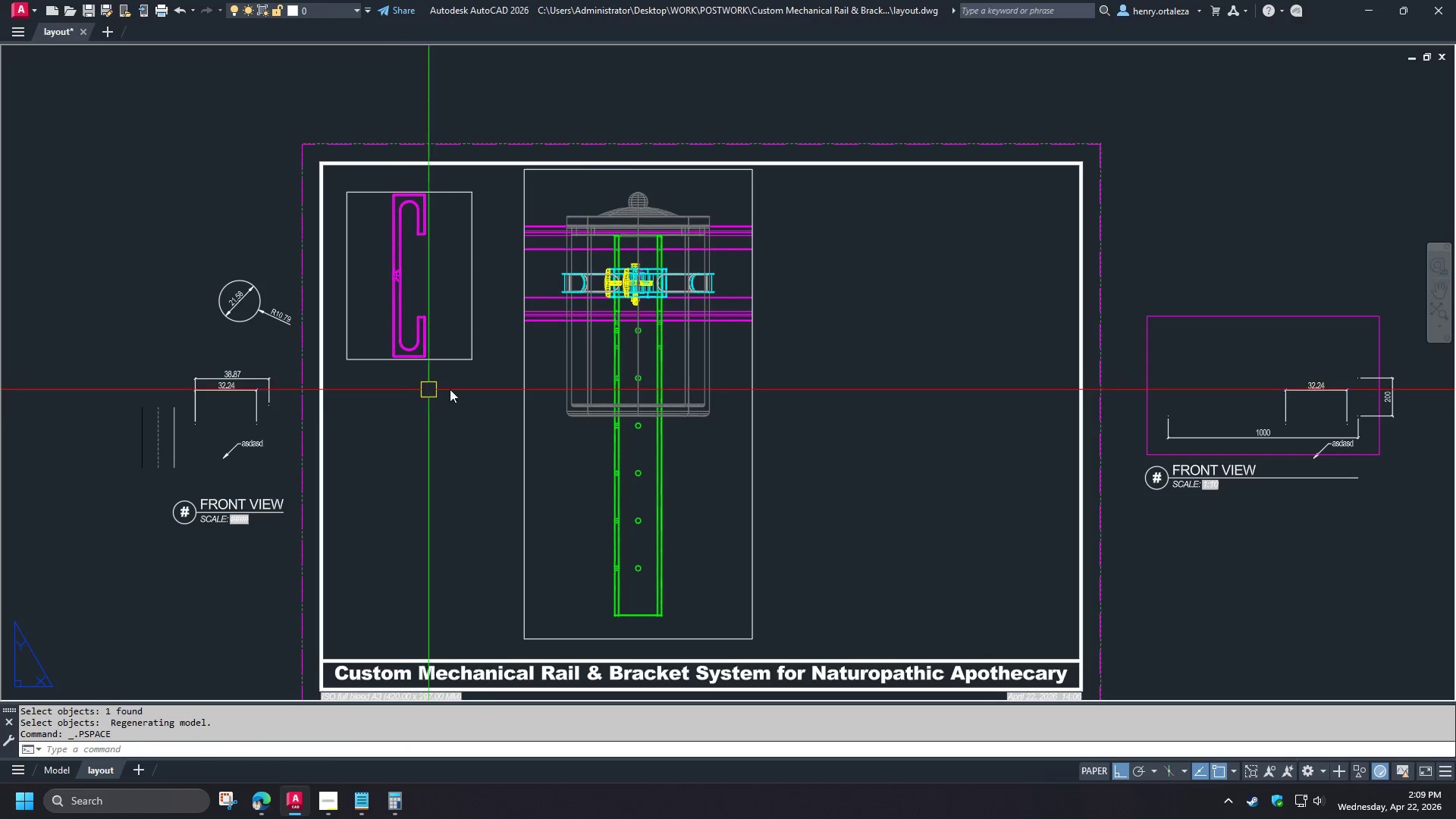 
type(ma )
 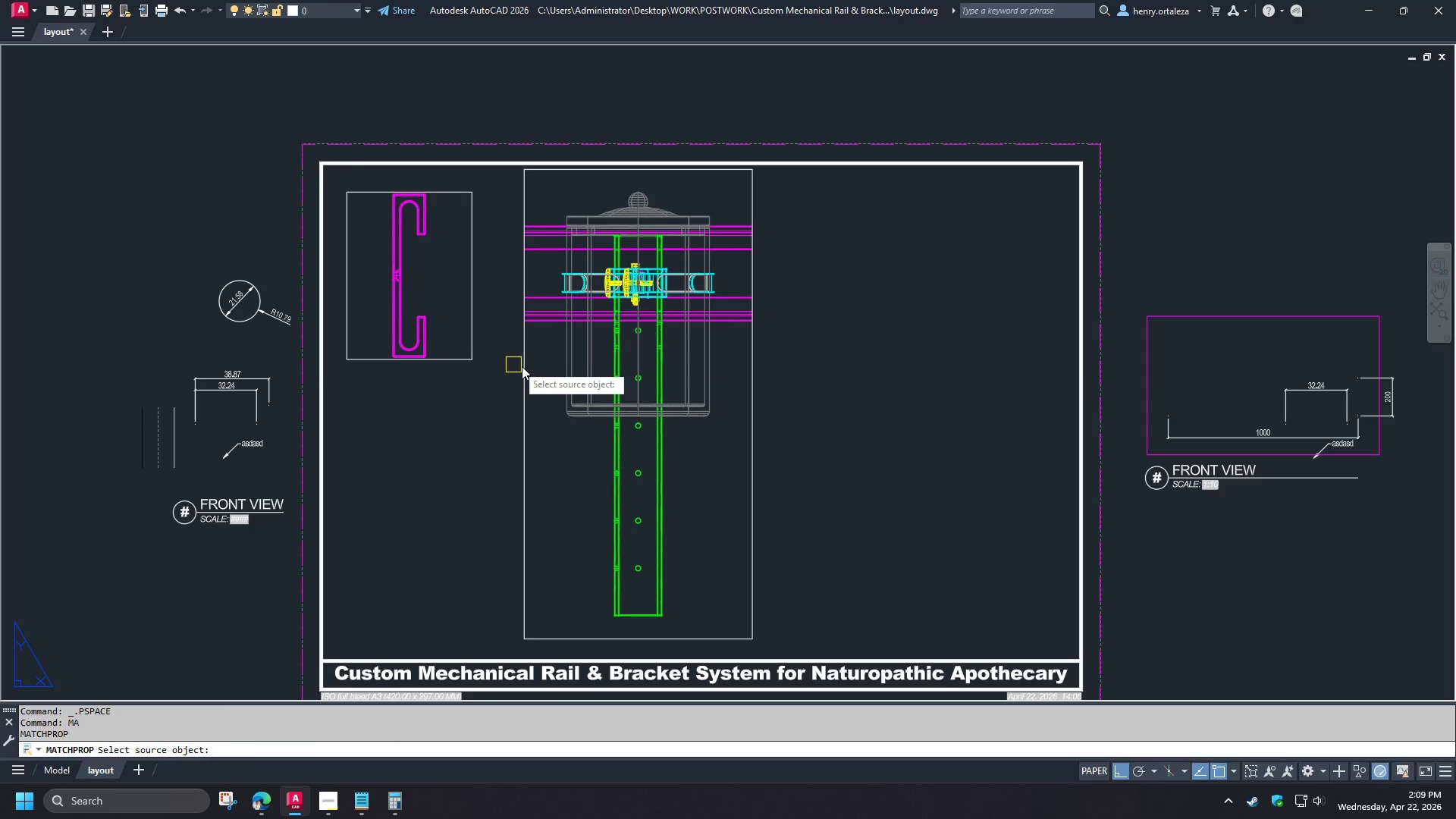 
left_click([525, 367])
 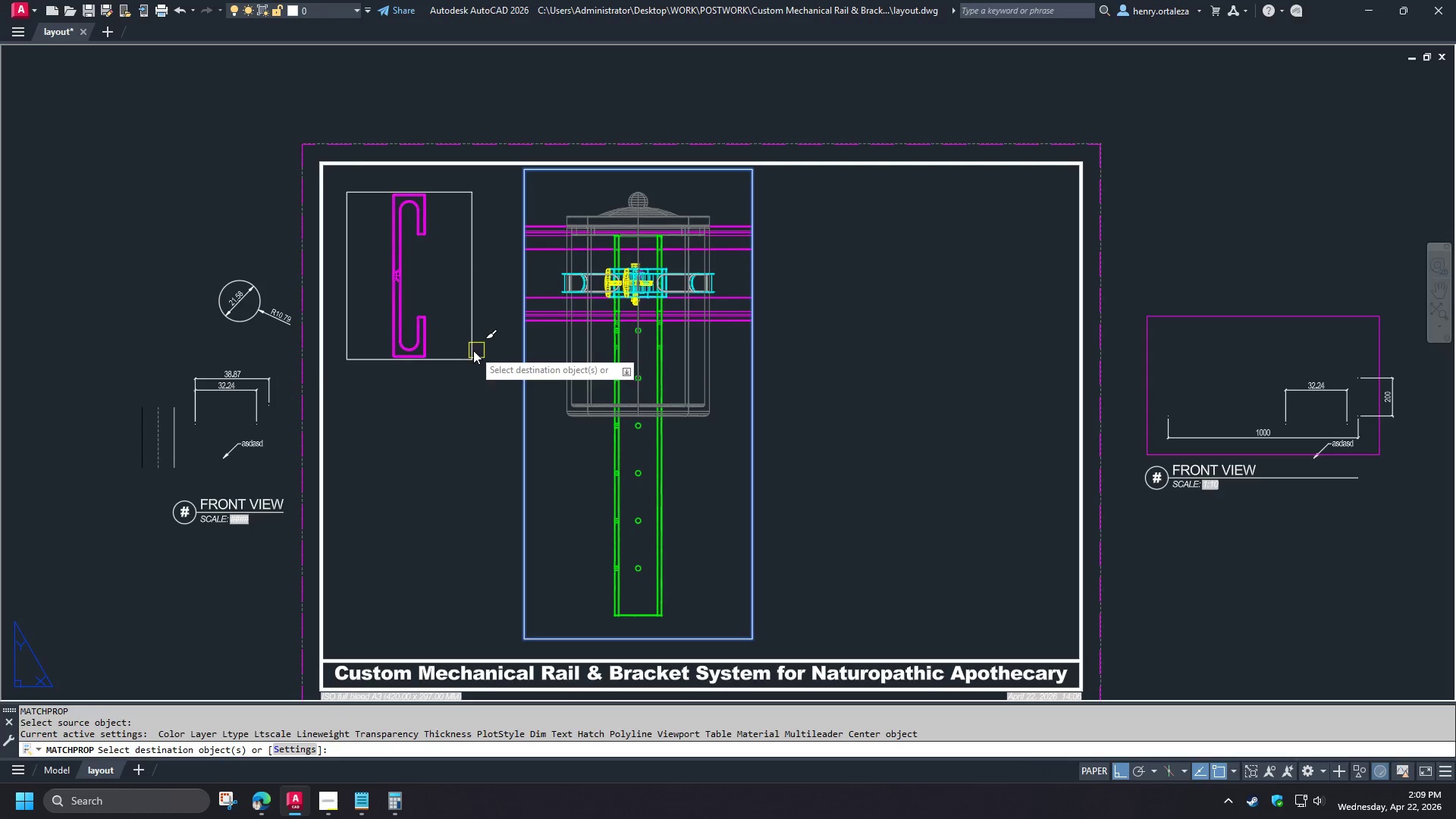 
left_click([472, 350])
 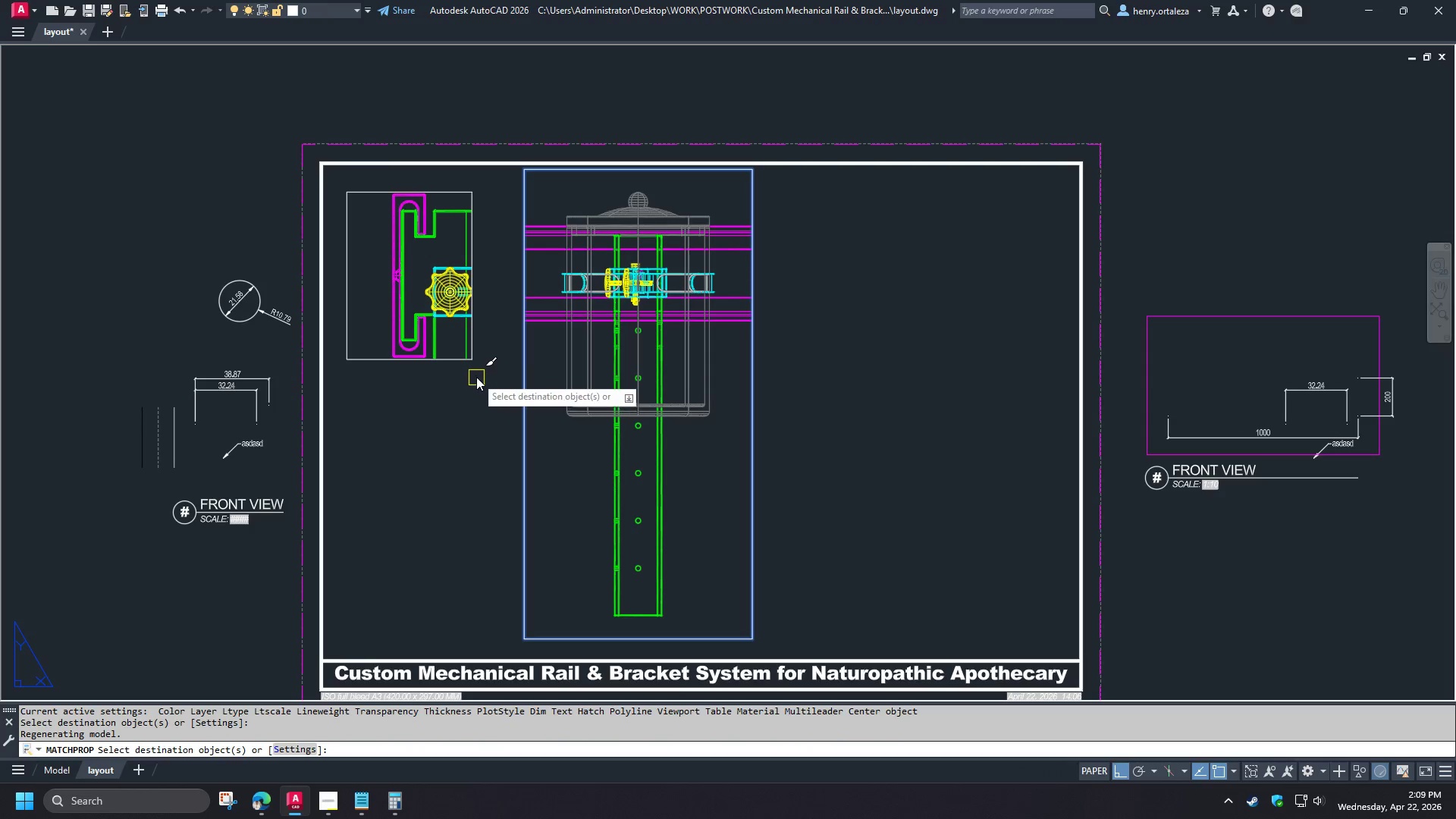 
key(Space)
 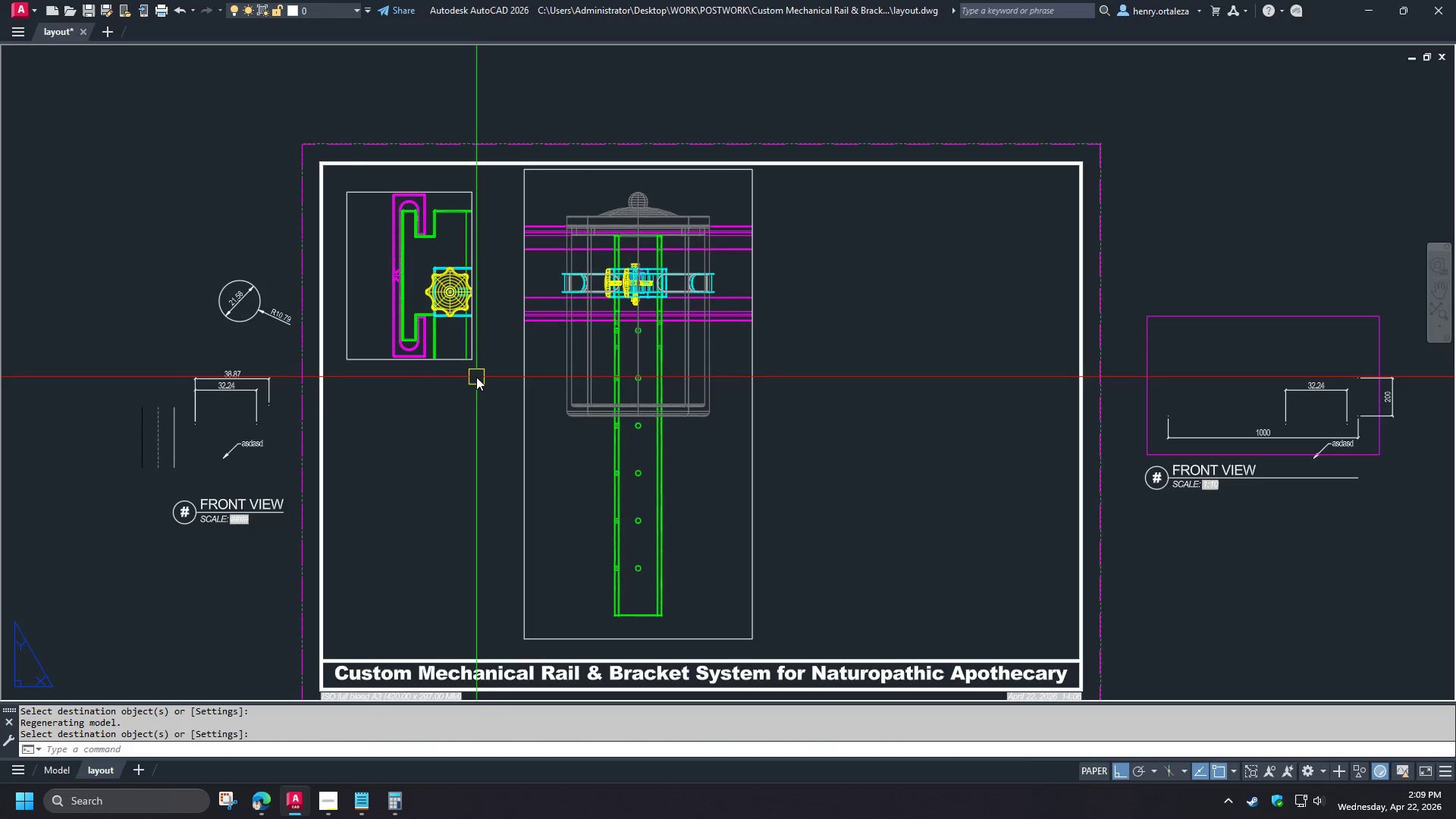 
key(Control+Z)
 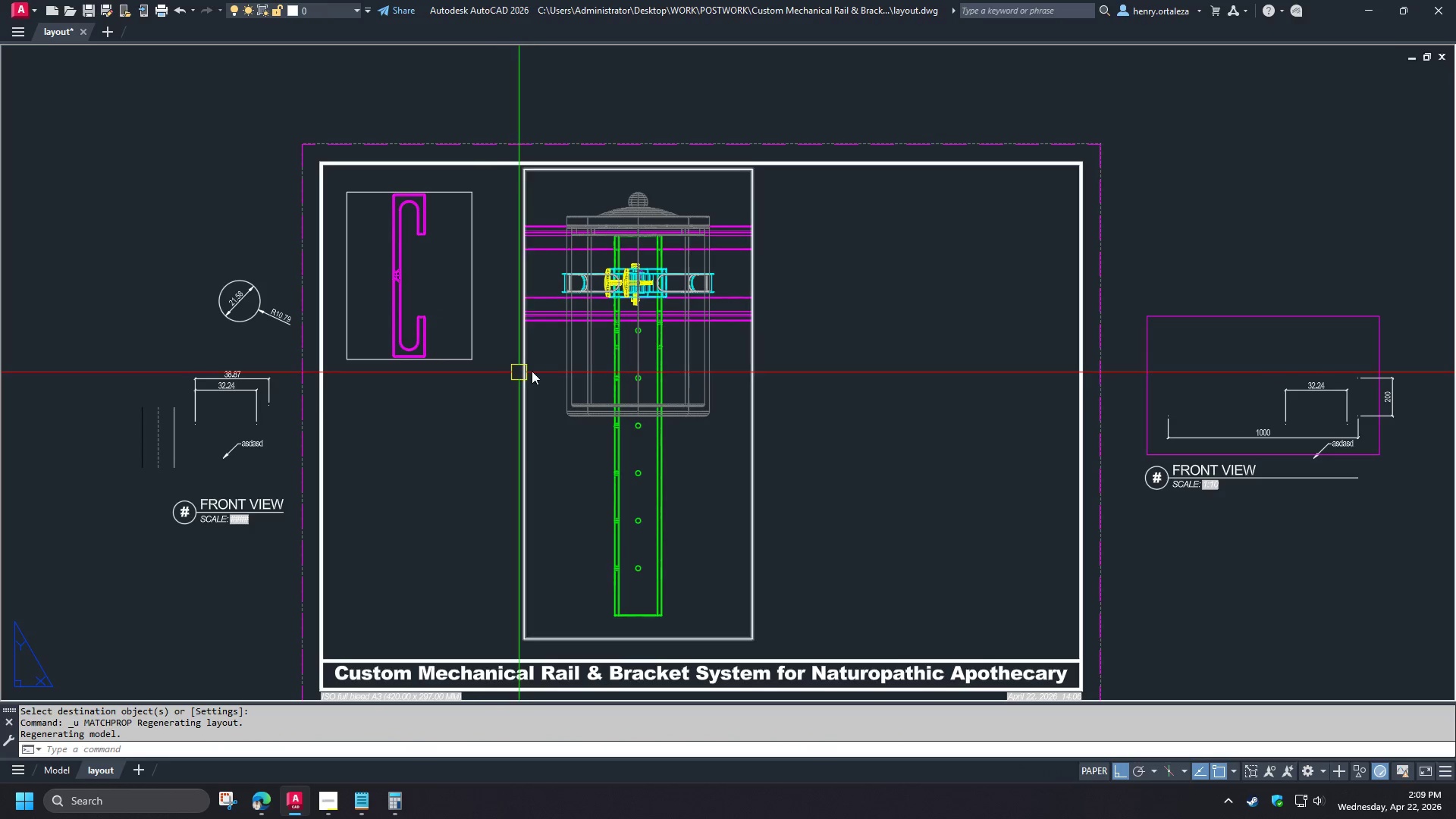 
left_click([528, 371])
 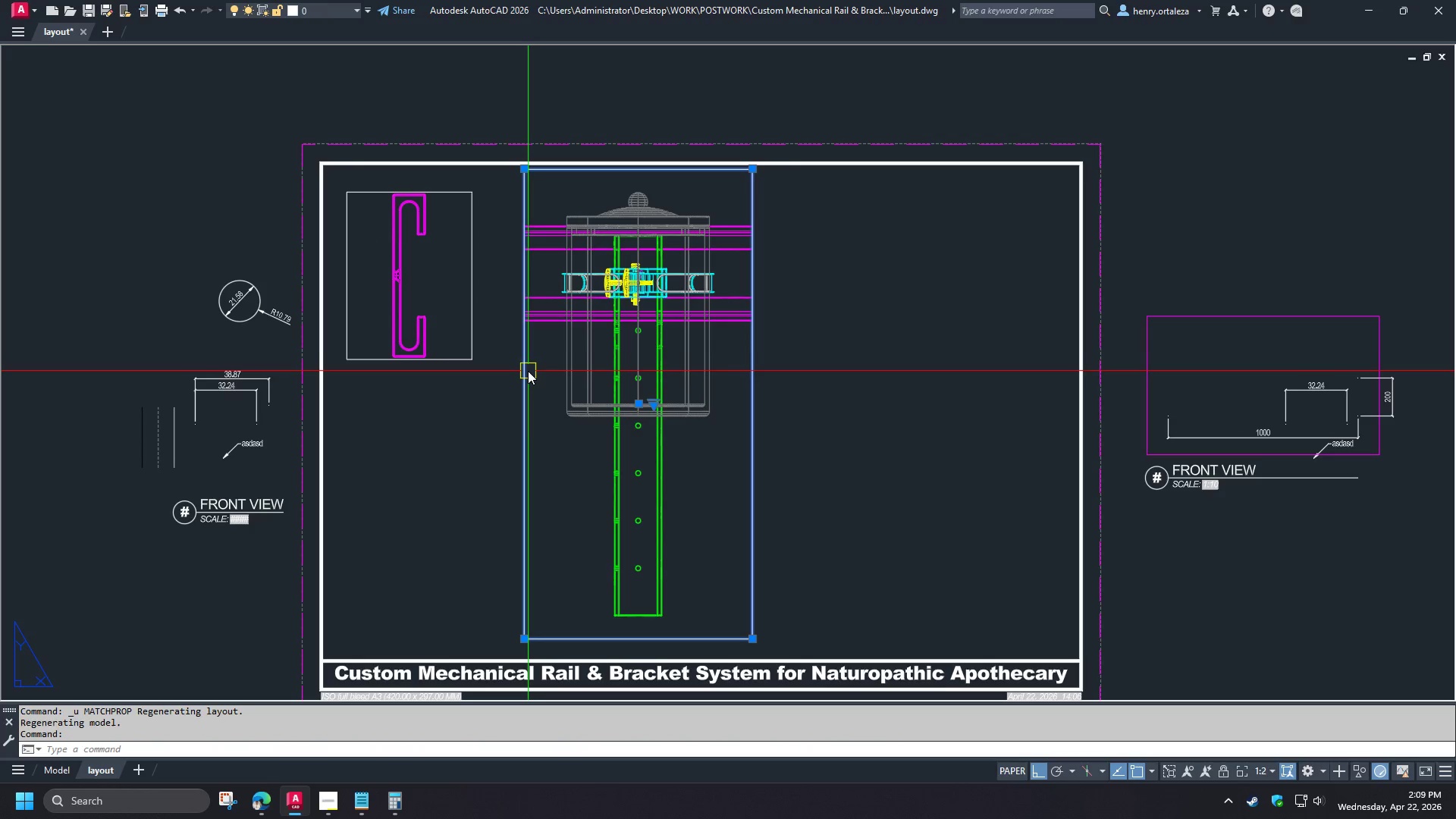 
key(Control+1)
 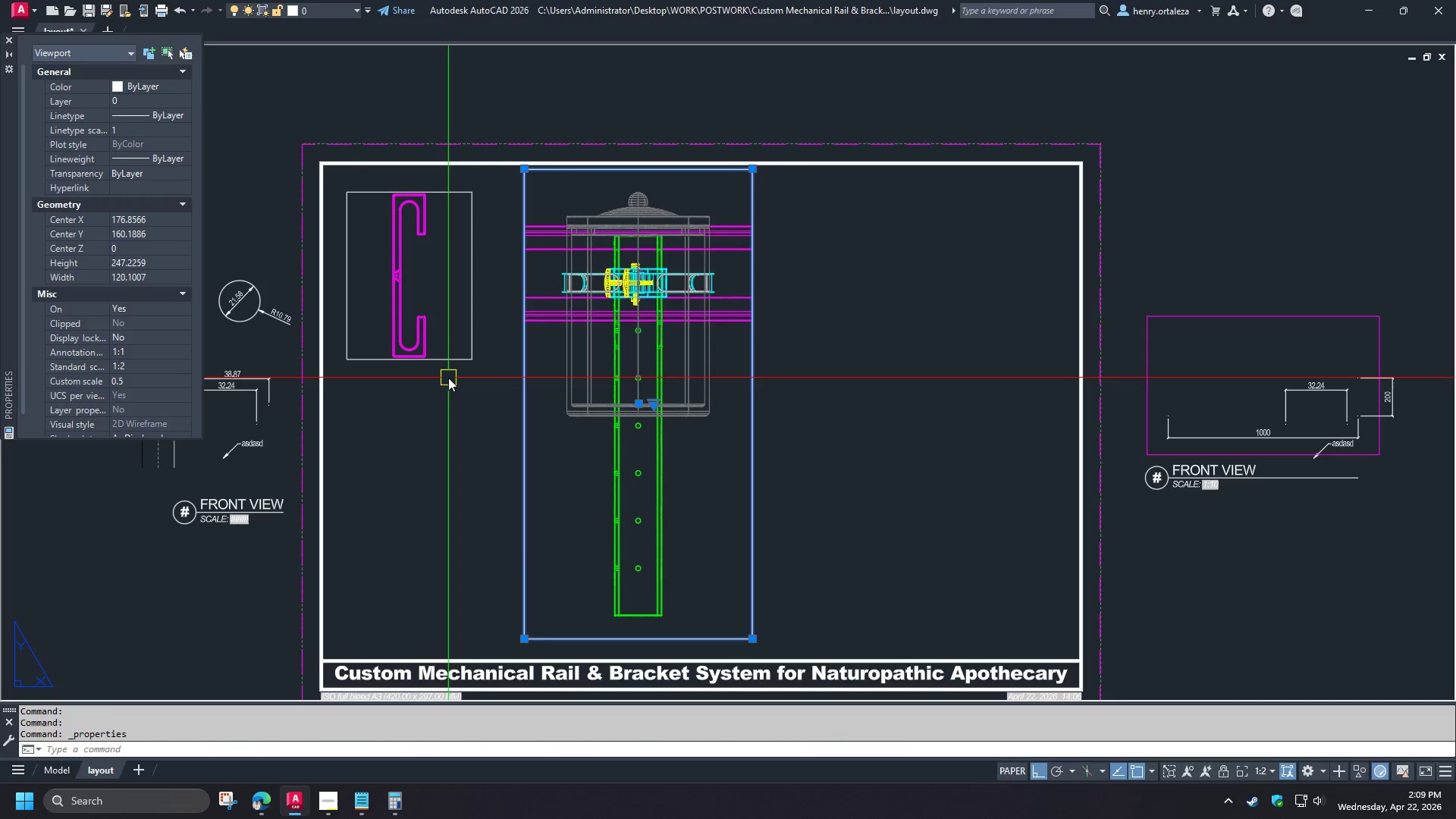 
key(Escape)
 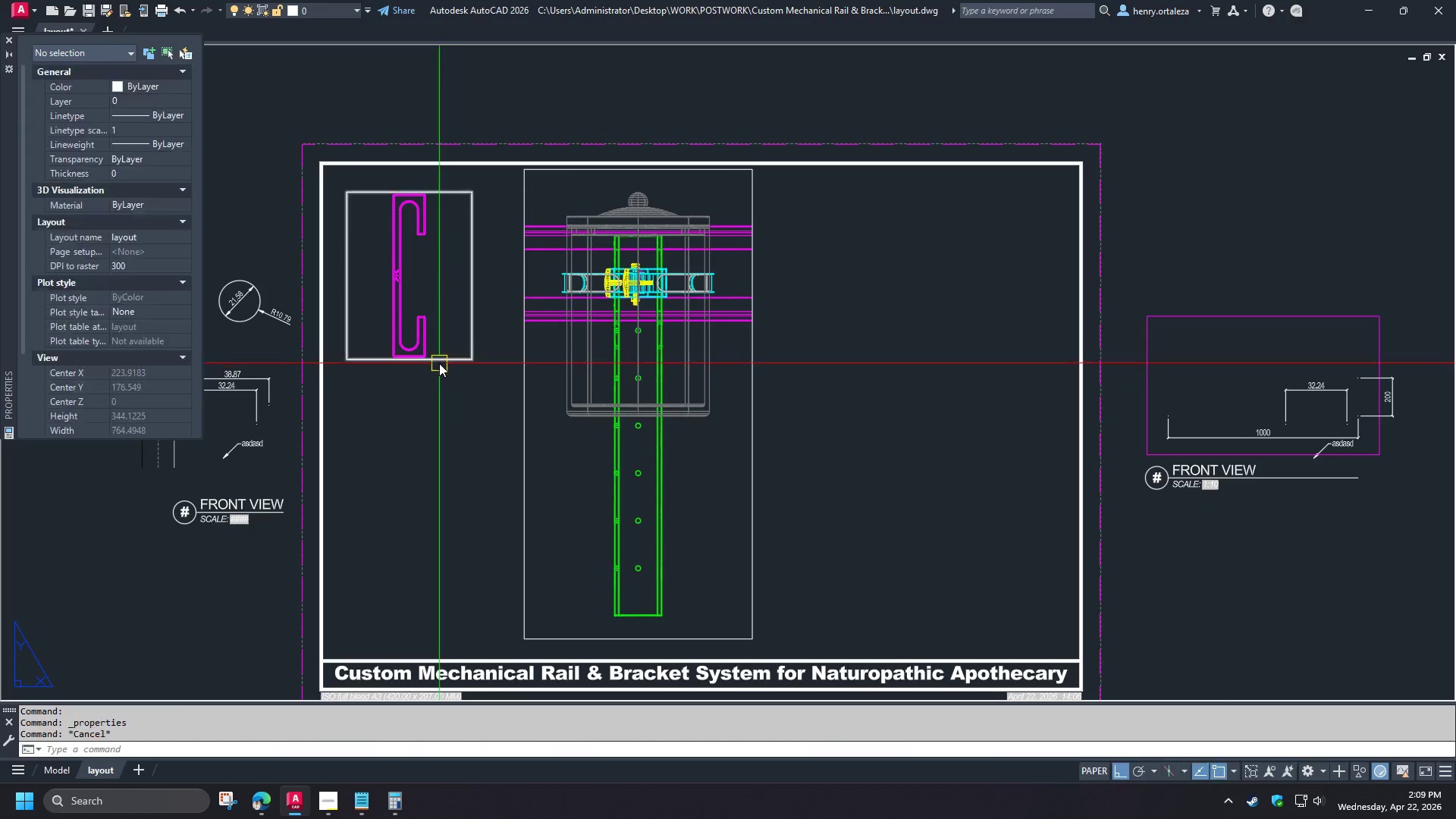 
left_click([439, 363])
 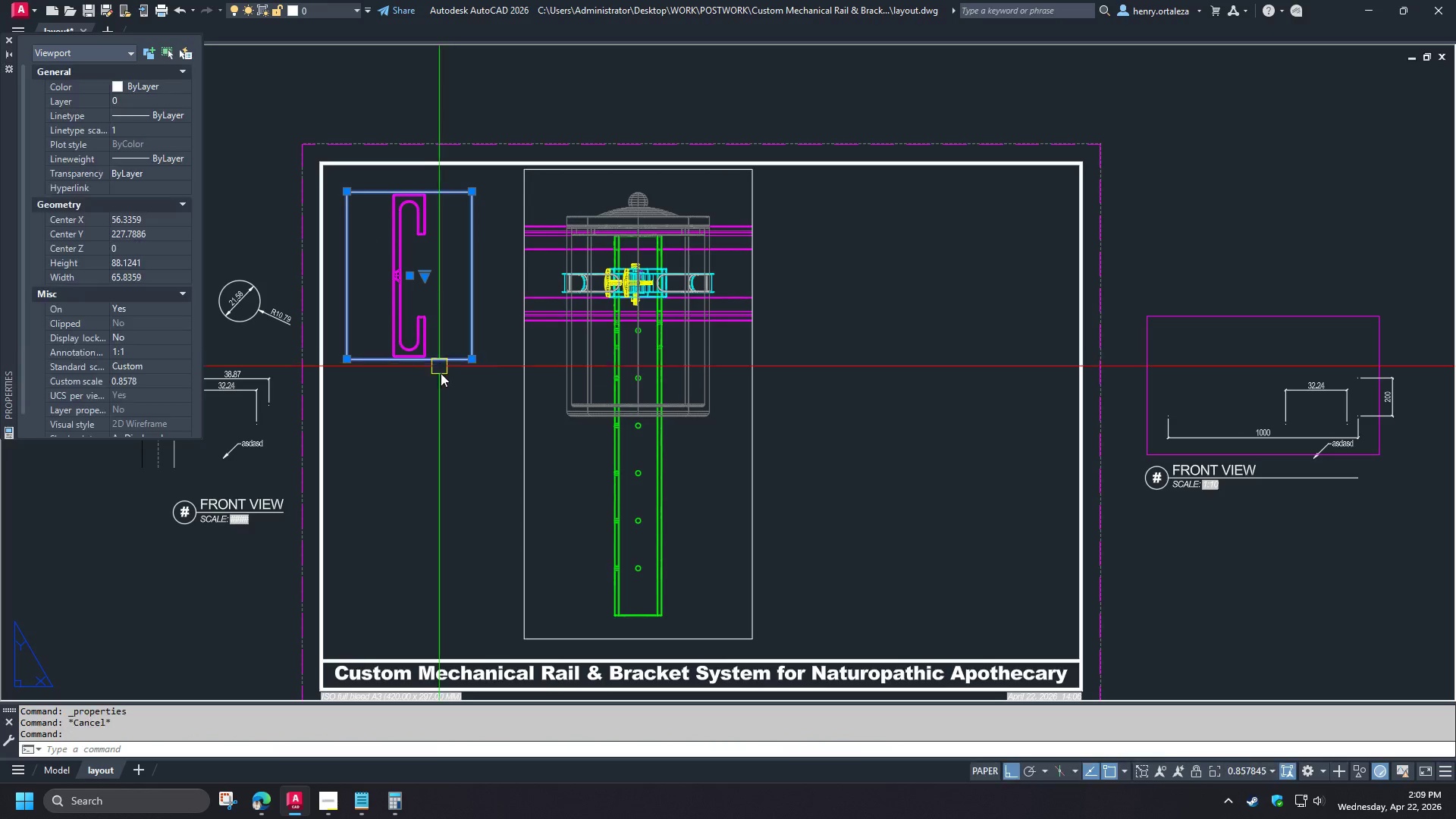 
key(Control+1)
 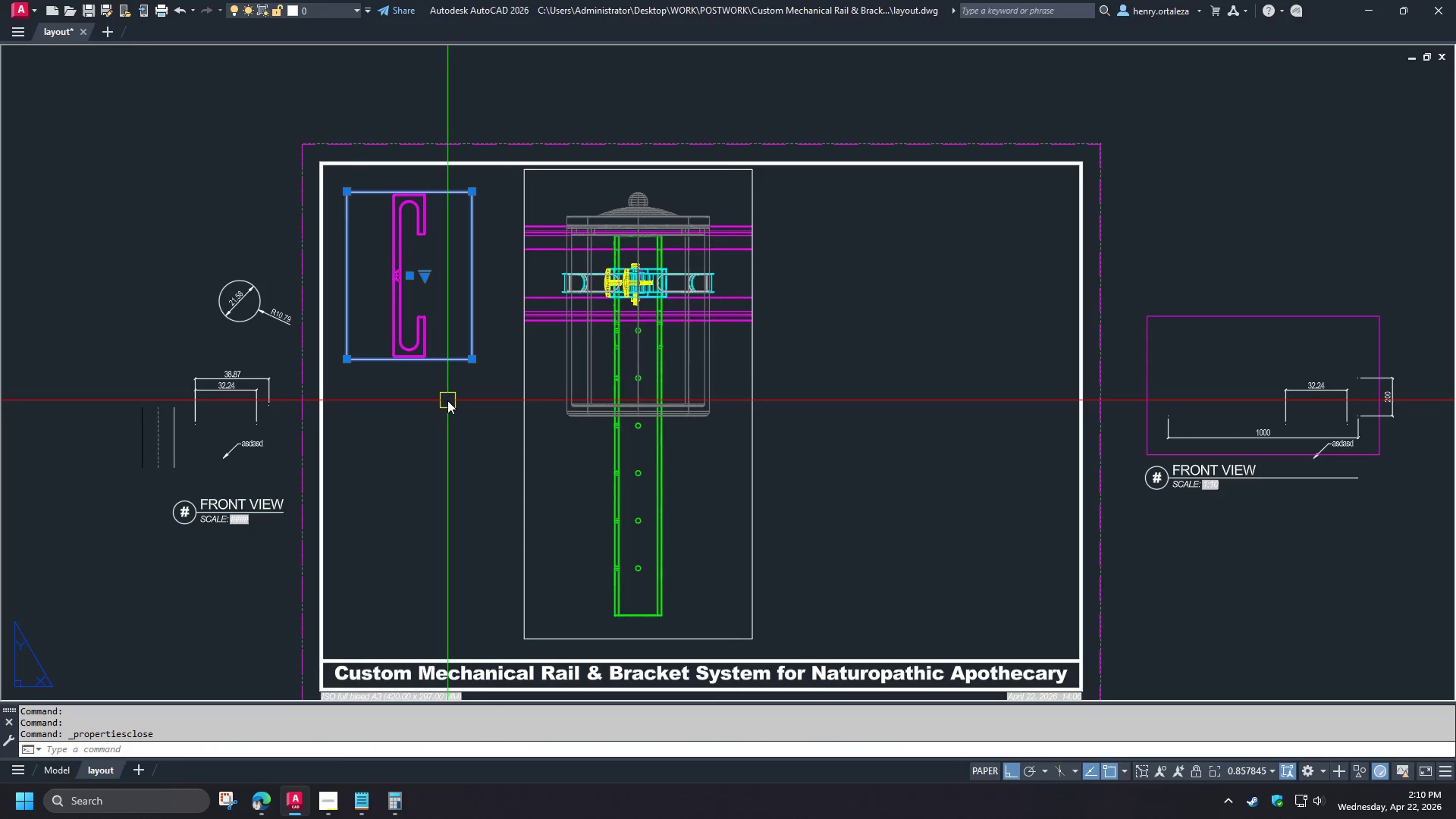 
key(Control+ControlLeft)
 